 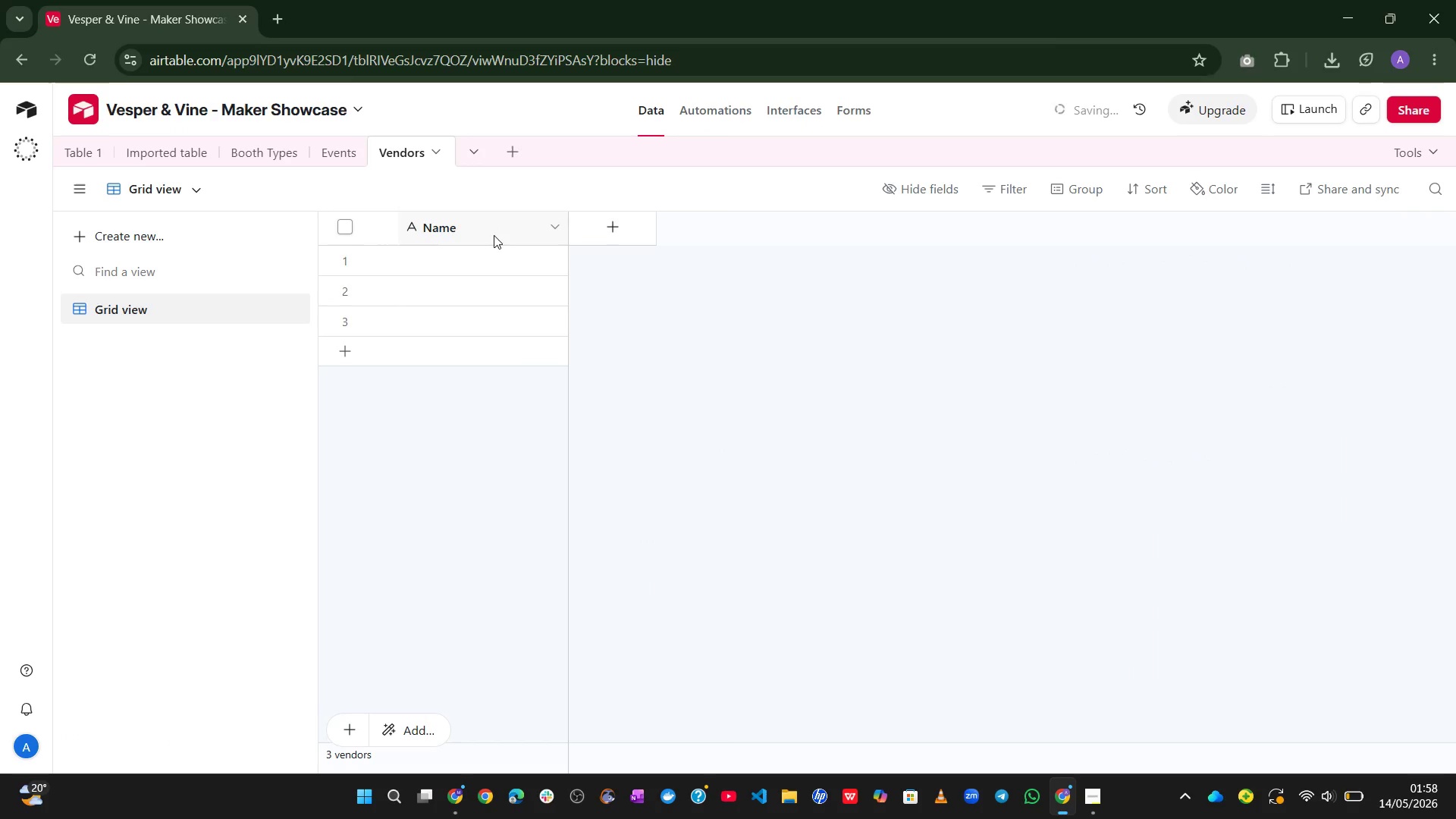 
double_click([472, 226])
 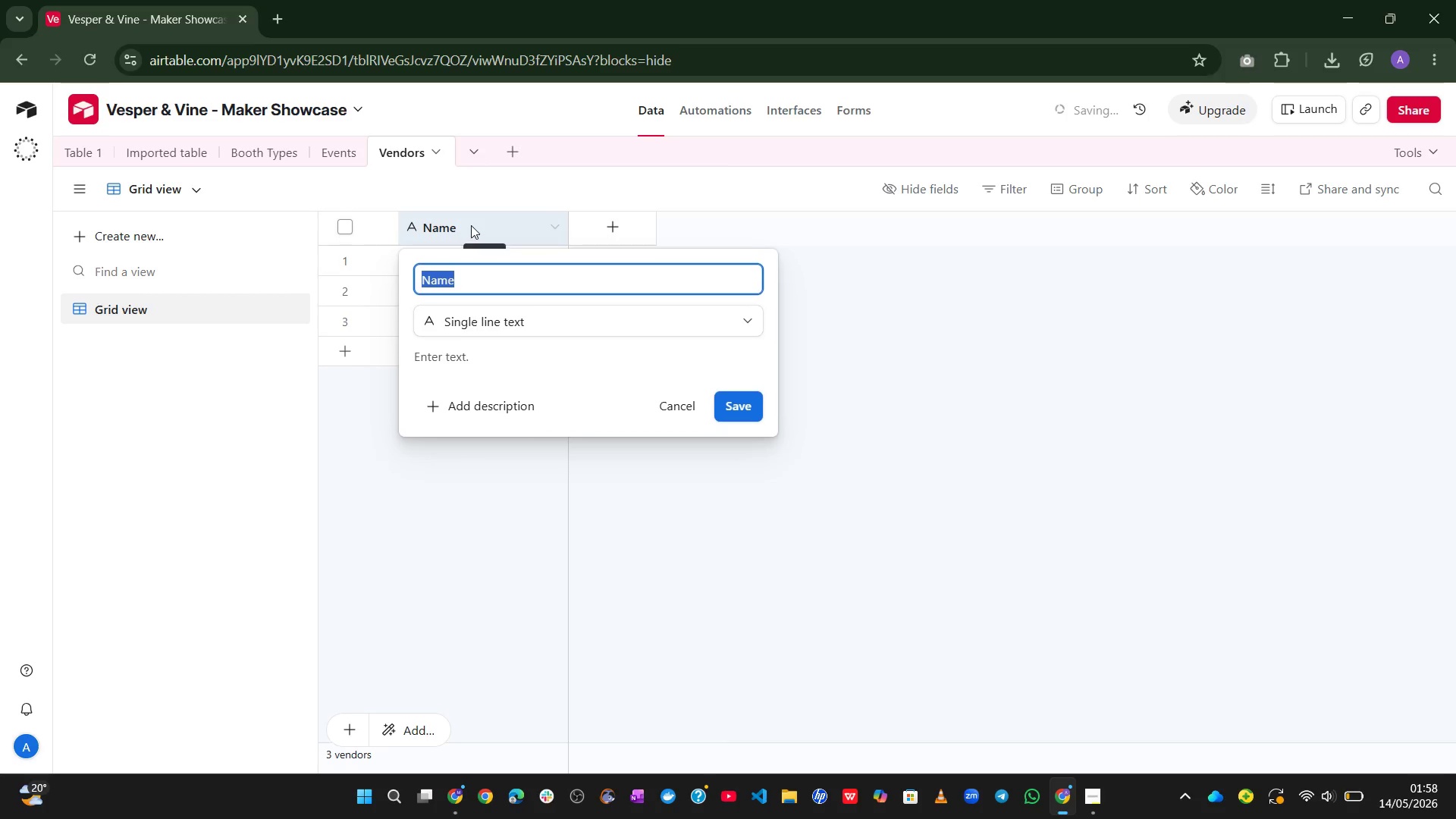 
type(Vendor Namw)
 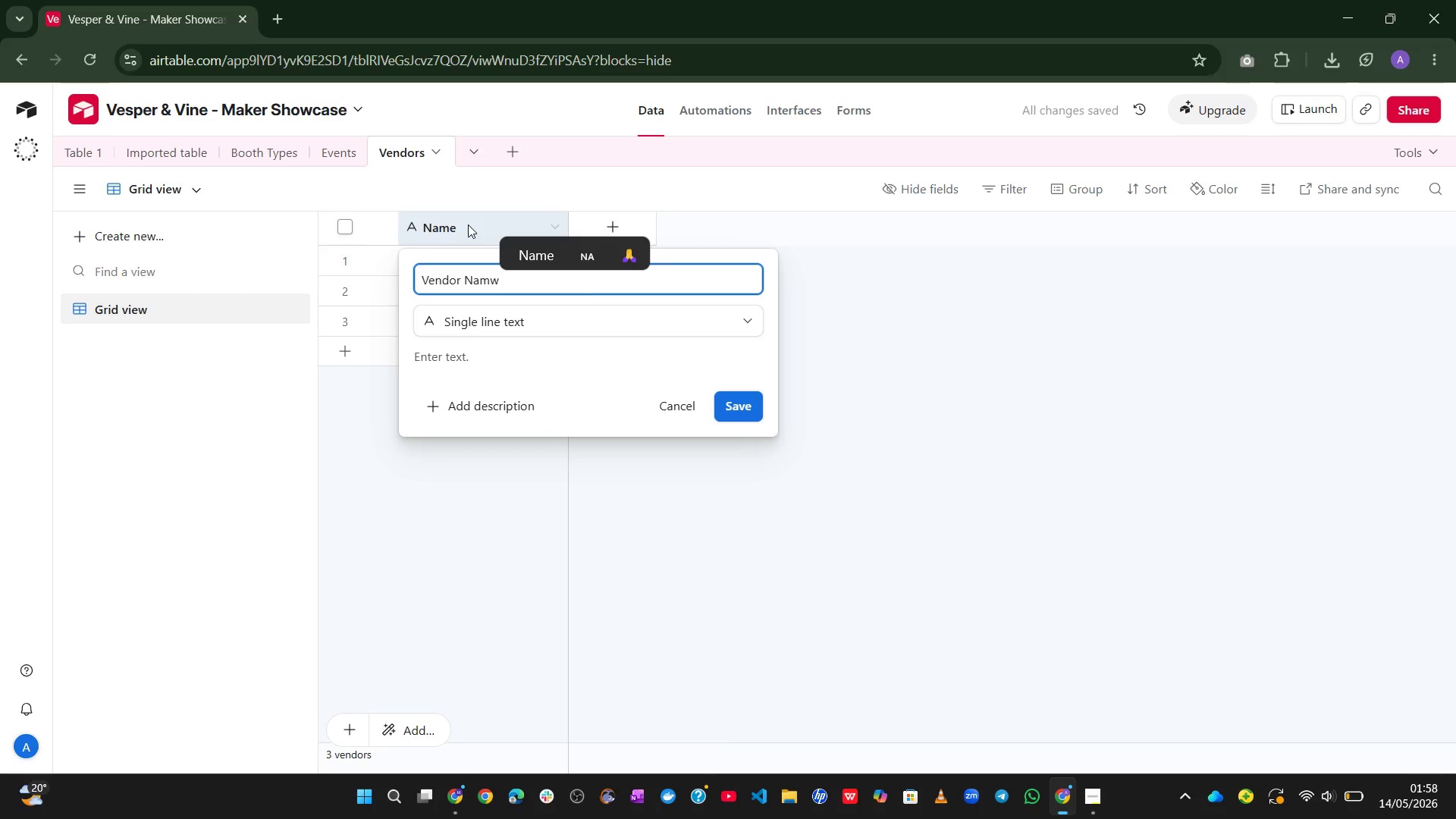 
left_click([535, 260])
 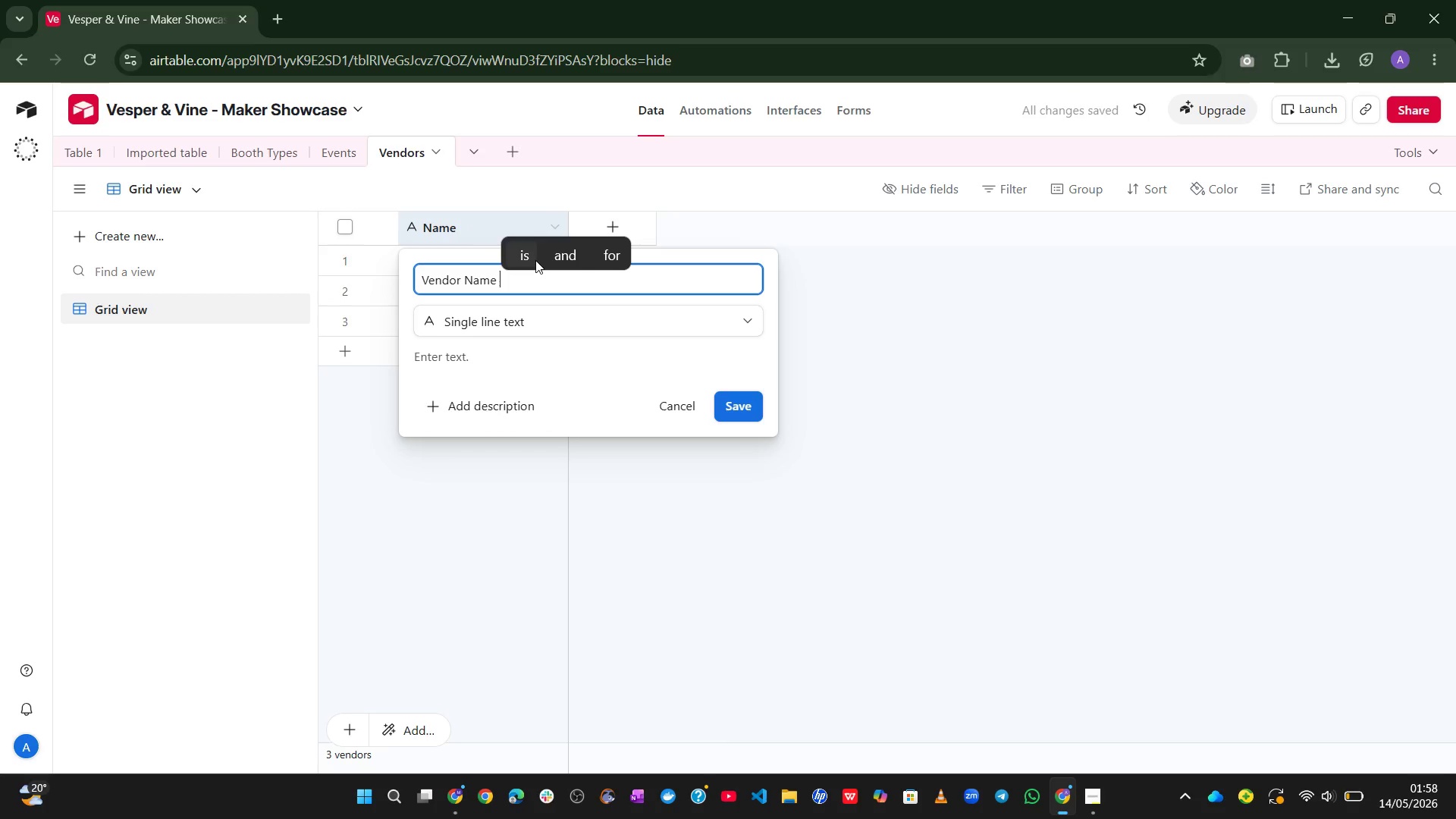 
key(Backspace)
 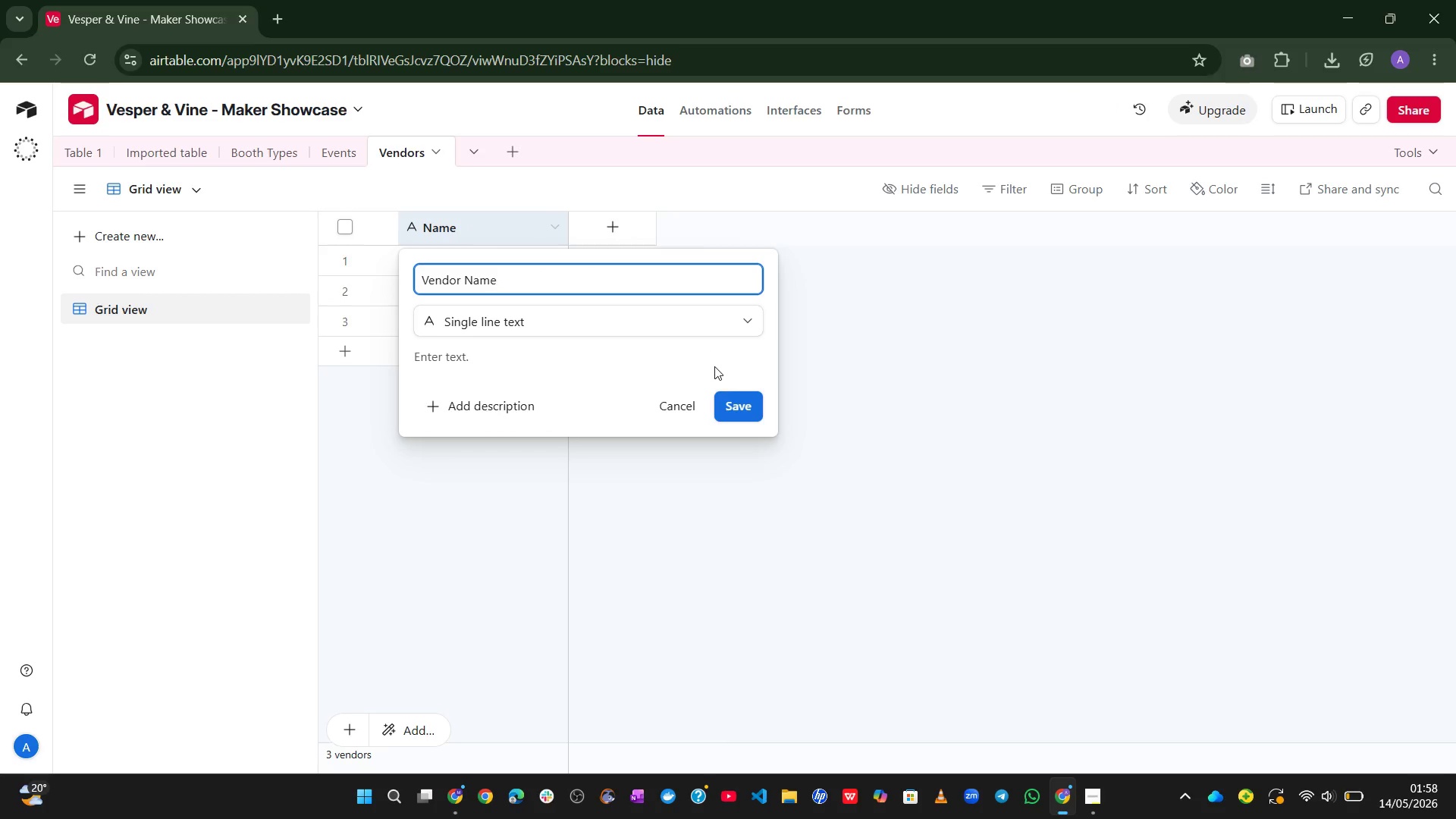 
left_click([739, 409])
 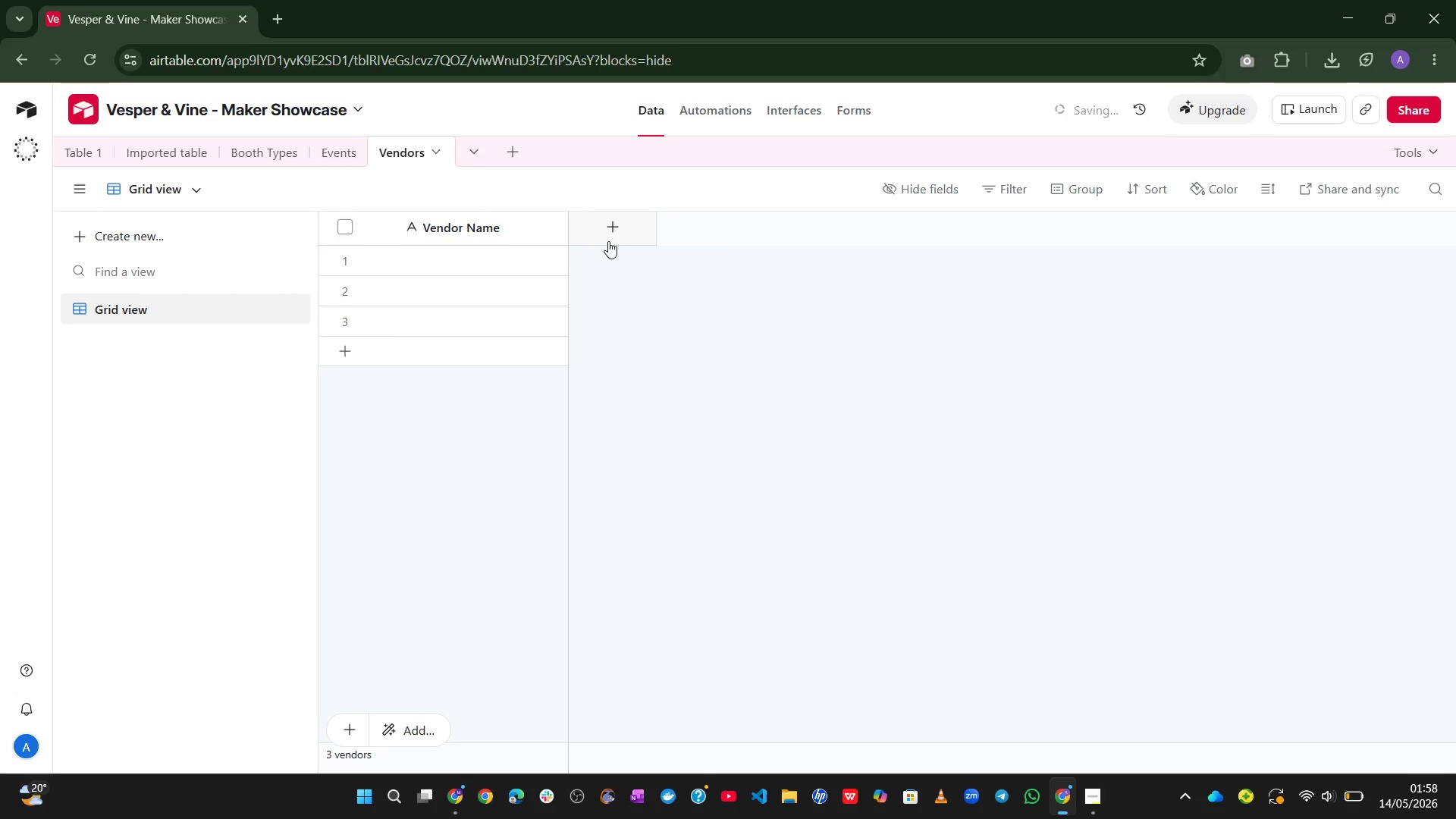 
left_click([605, 234])
 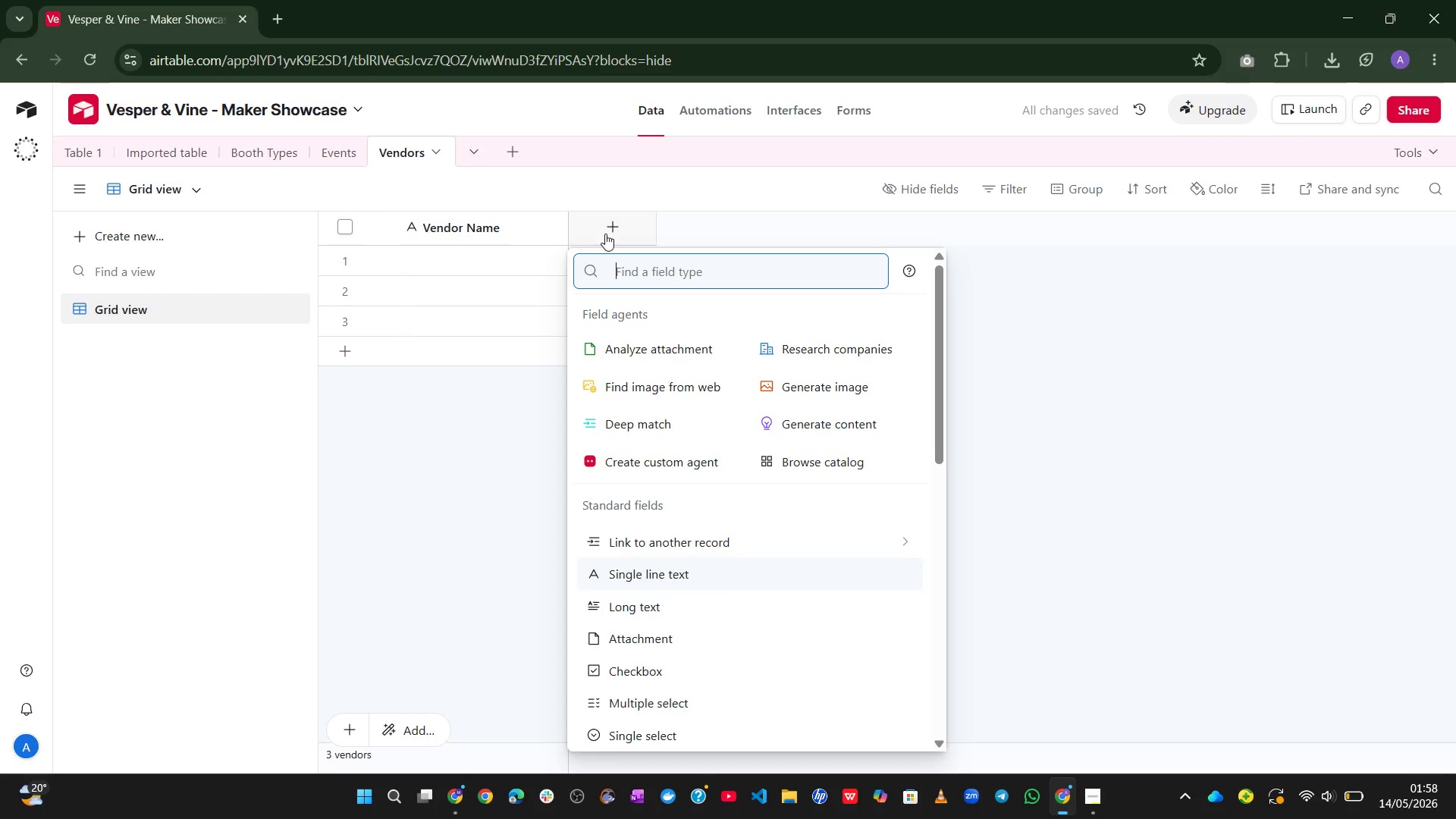 
wait(6.39)
 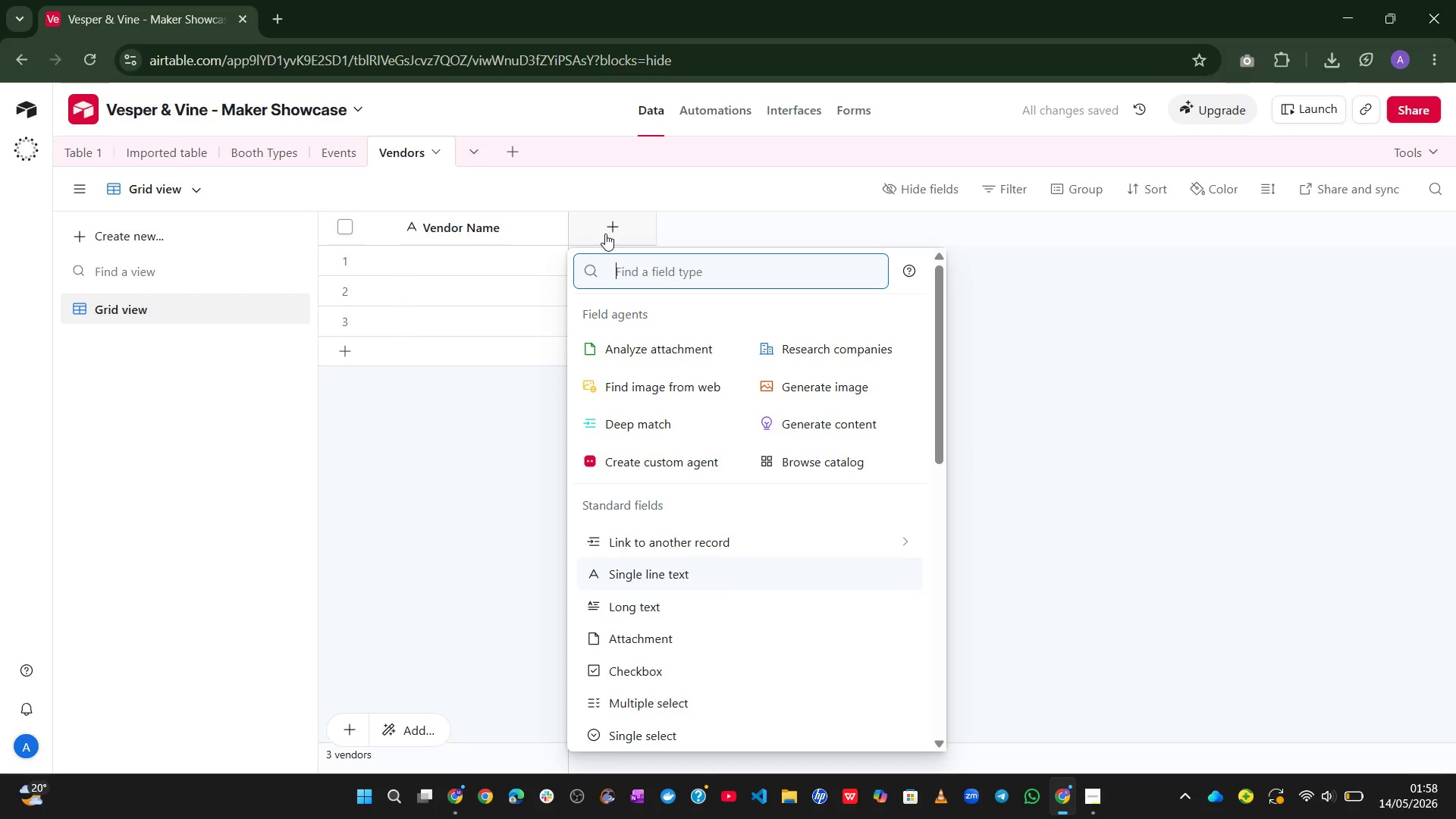 
key(S)
 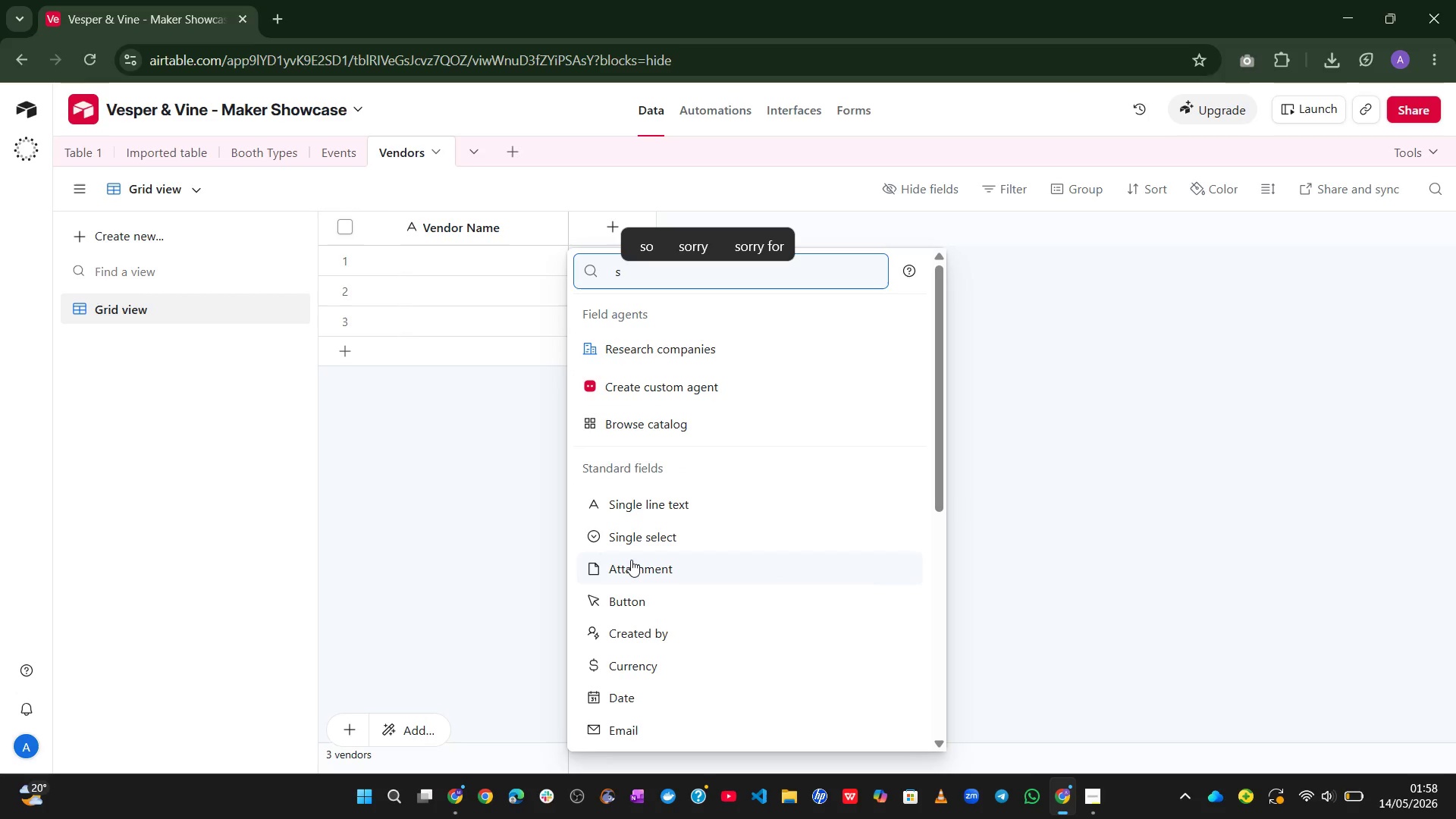 
left_click([622, 540])
 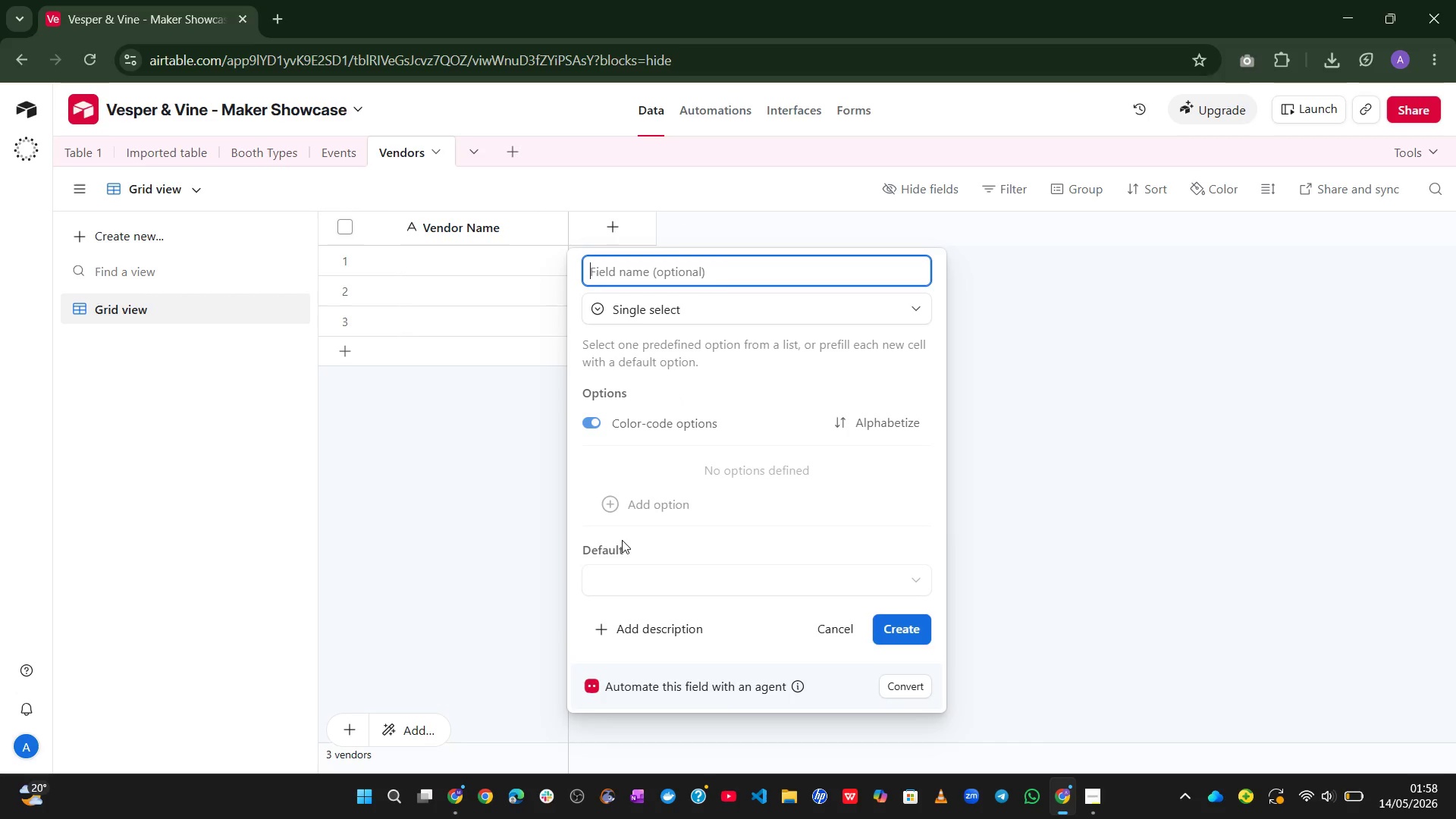 
type(Product Categ)
 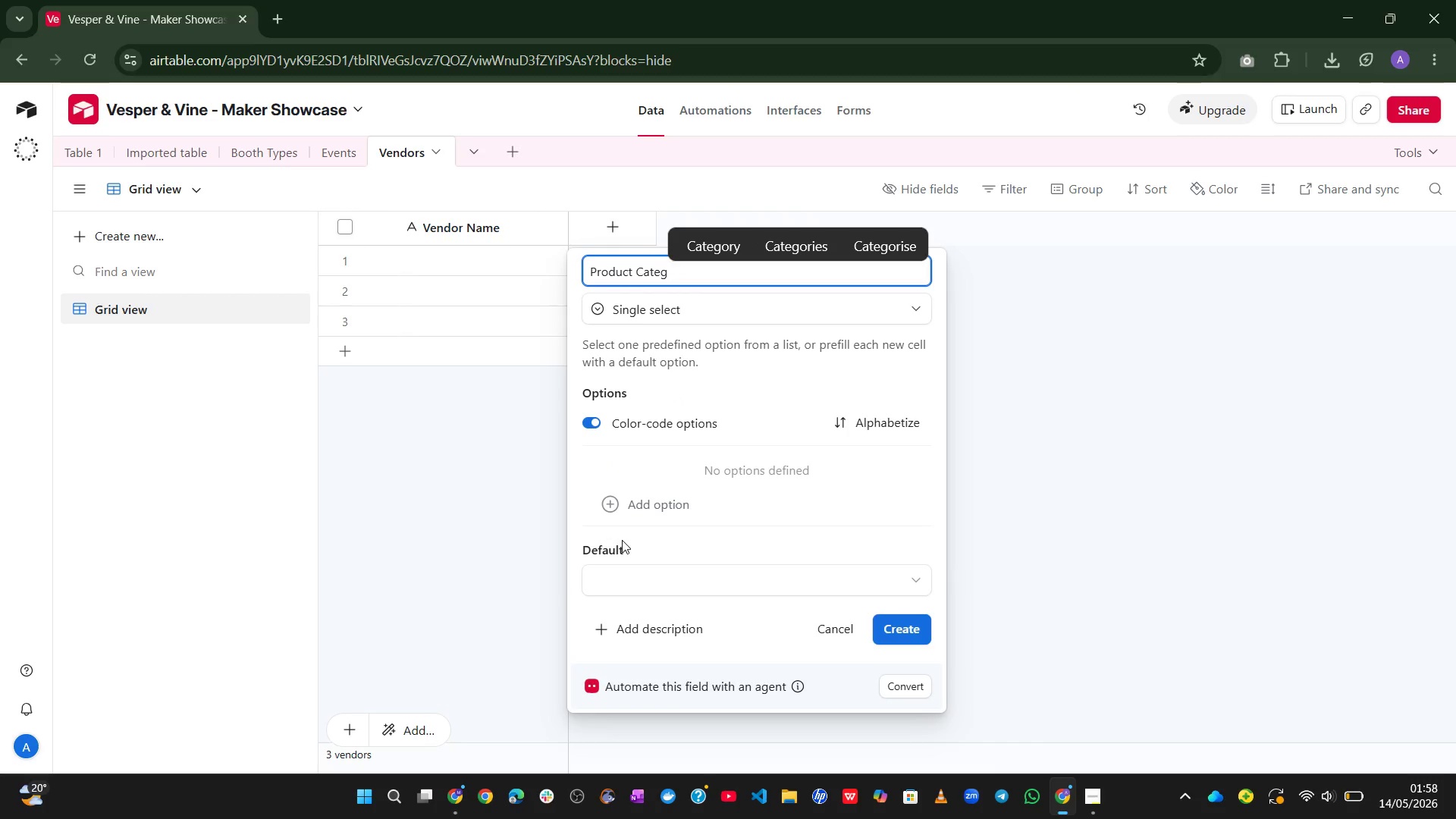 
left_click([730, 246])
 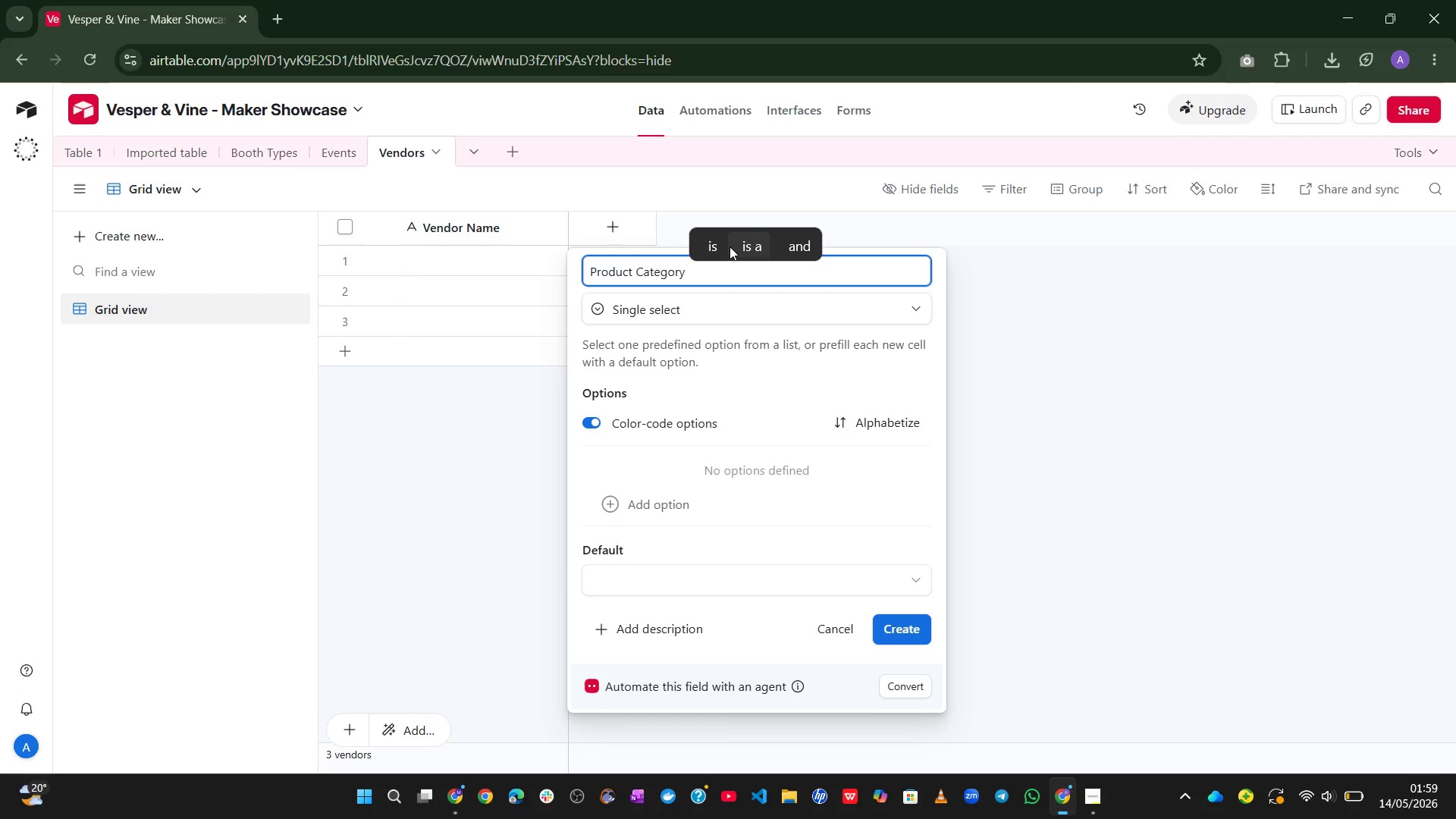 
key(Backspace)
 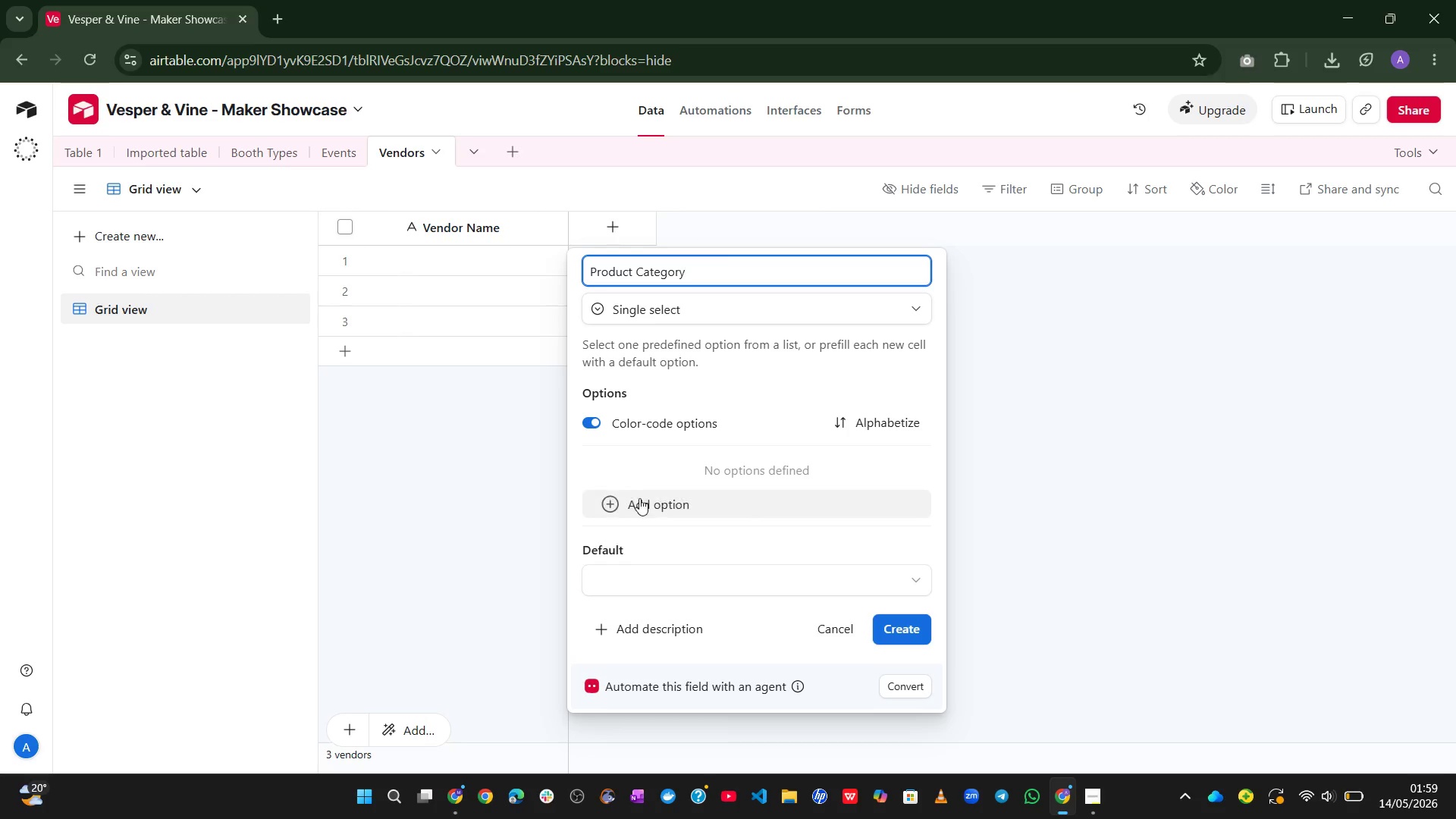 
left_click([639, 500])
 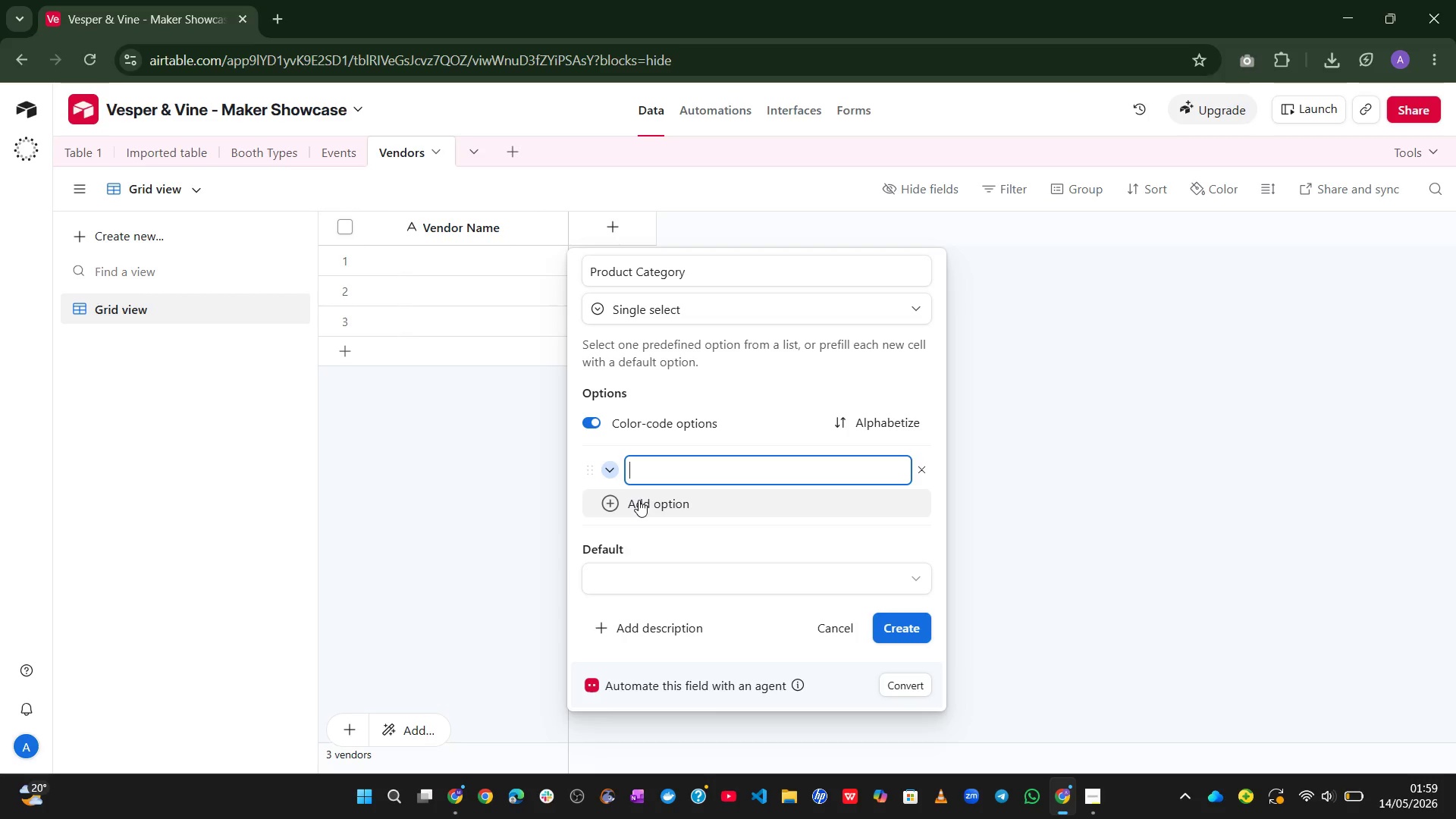 
wait(30.8)
 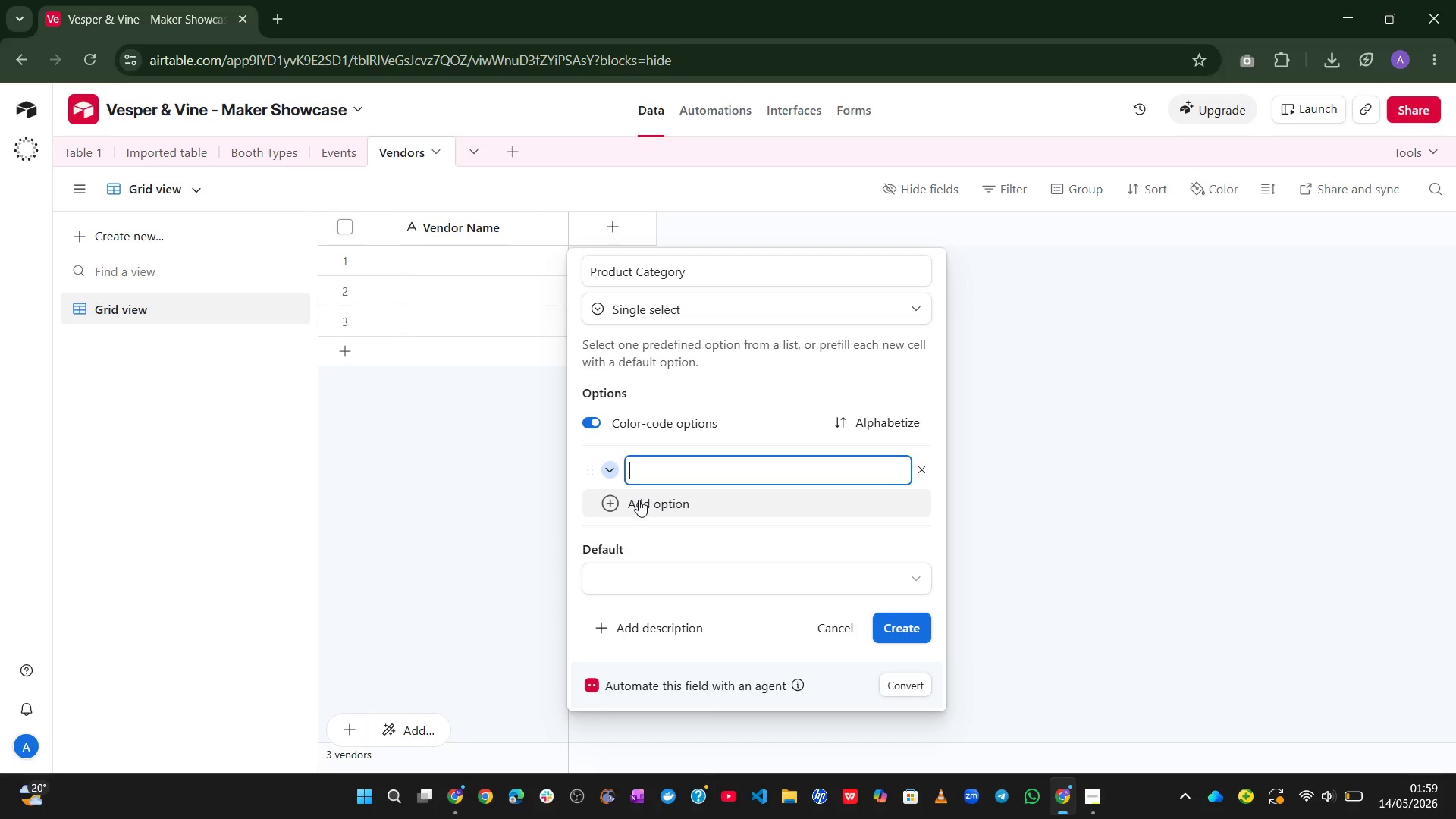 
type(Hand )
 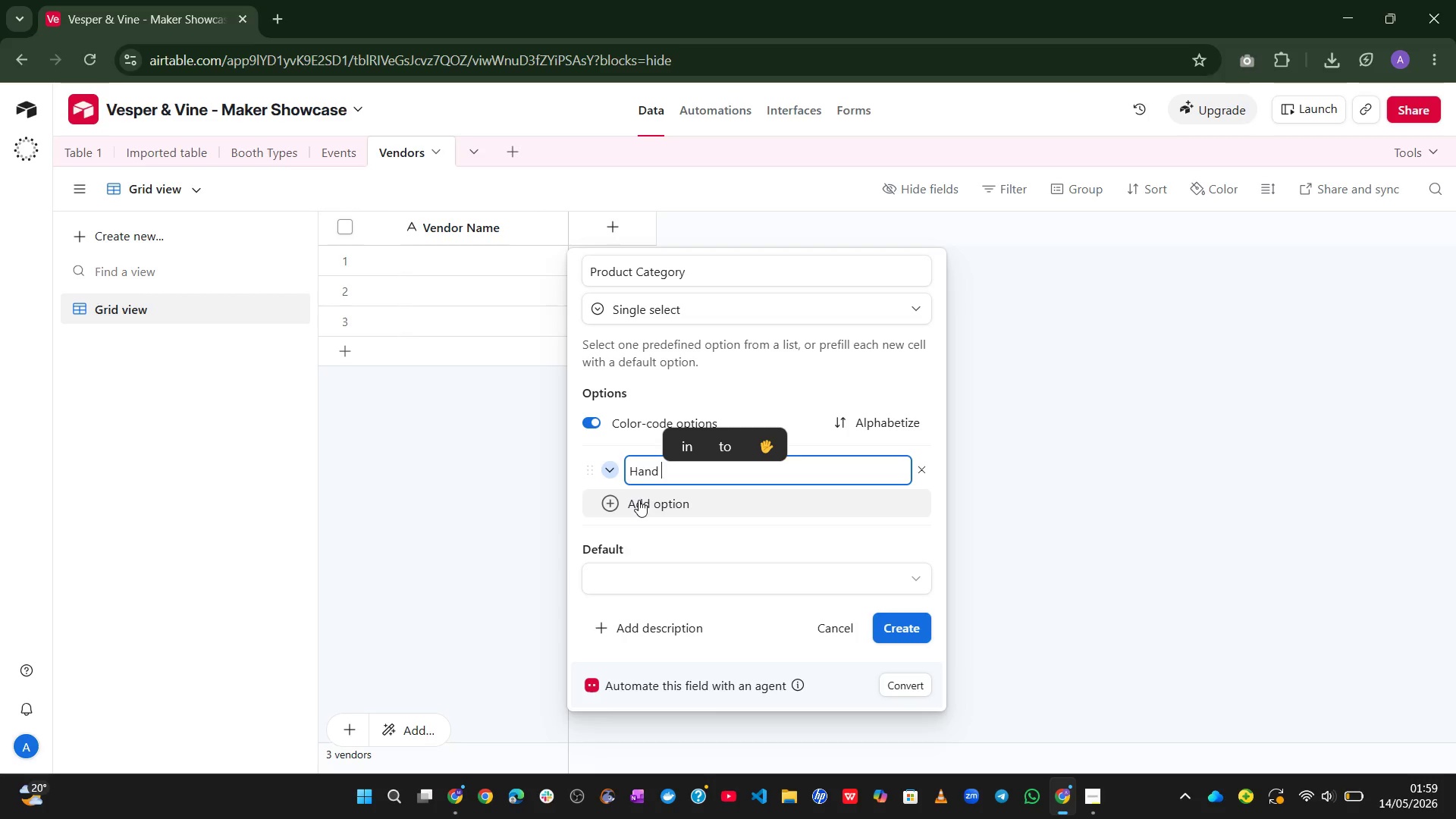 
wait(12.3)
 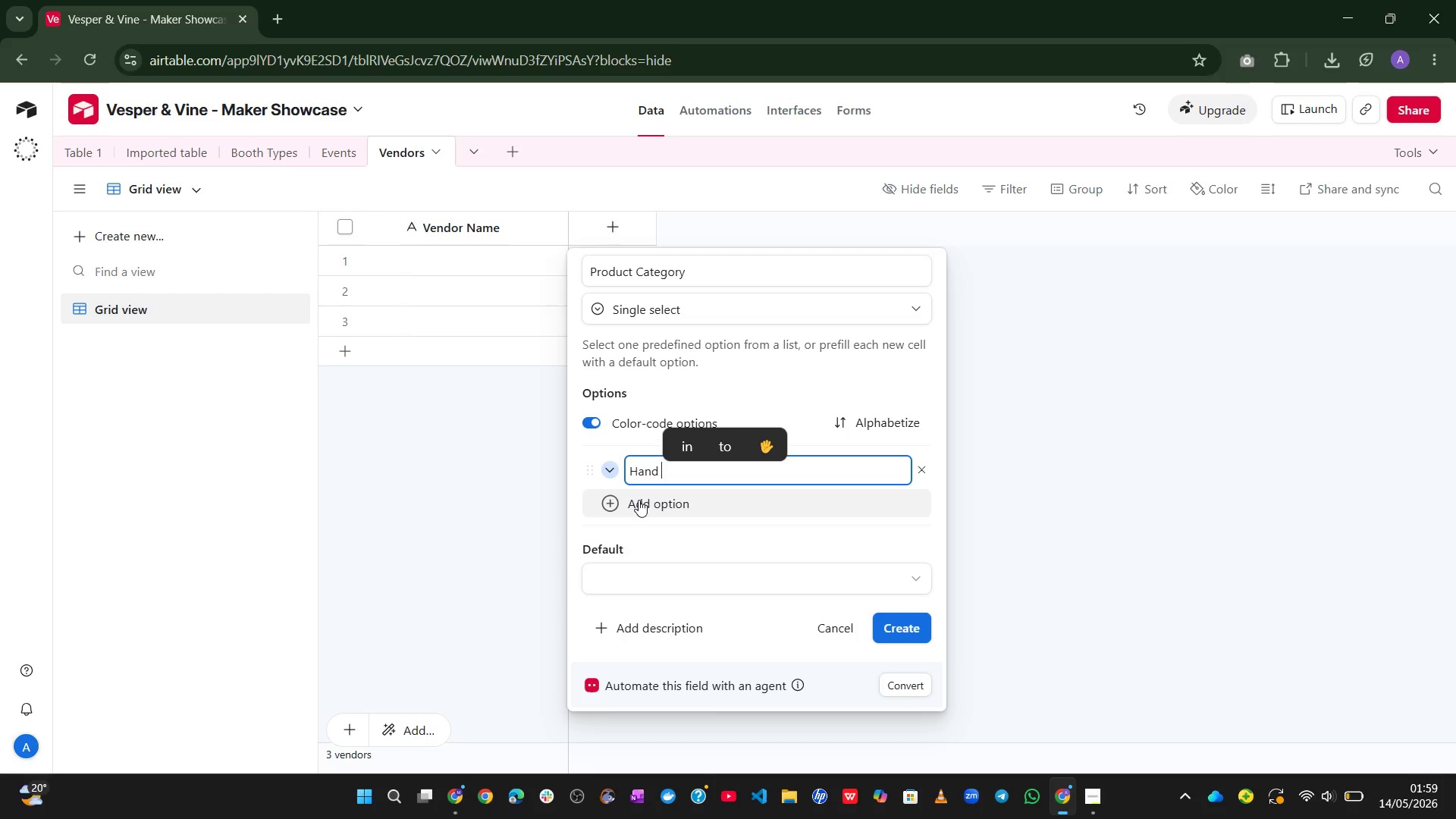 
key(Backspace)
type(-poured Candles)
 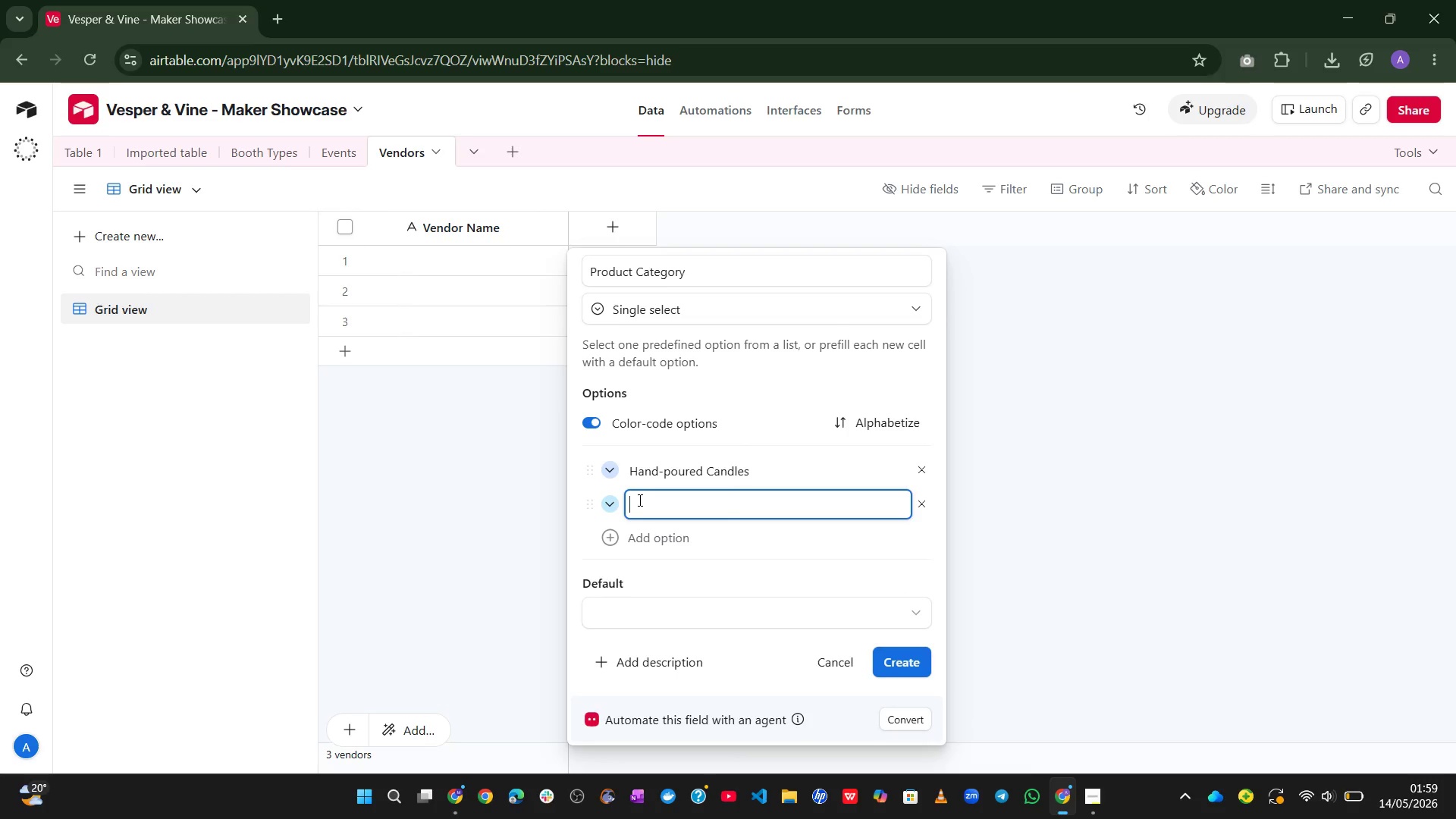 
 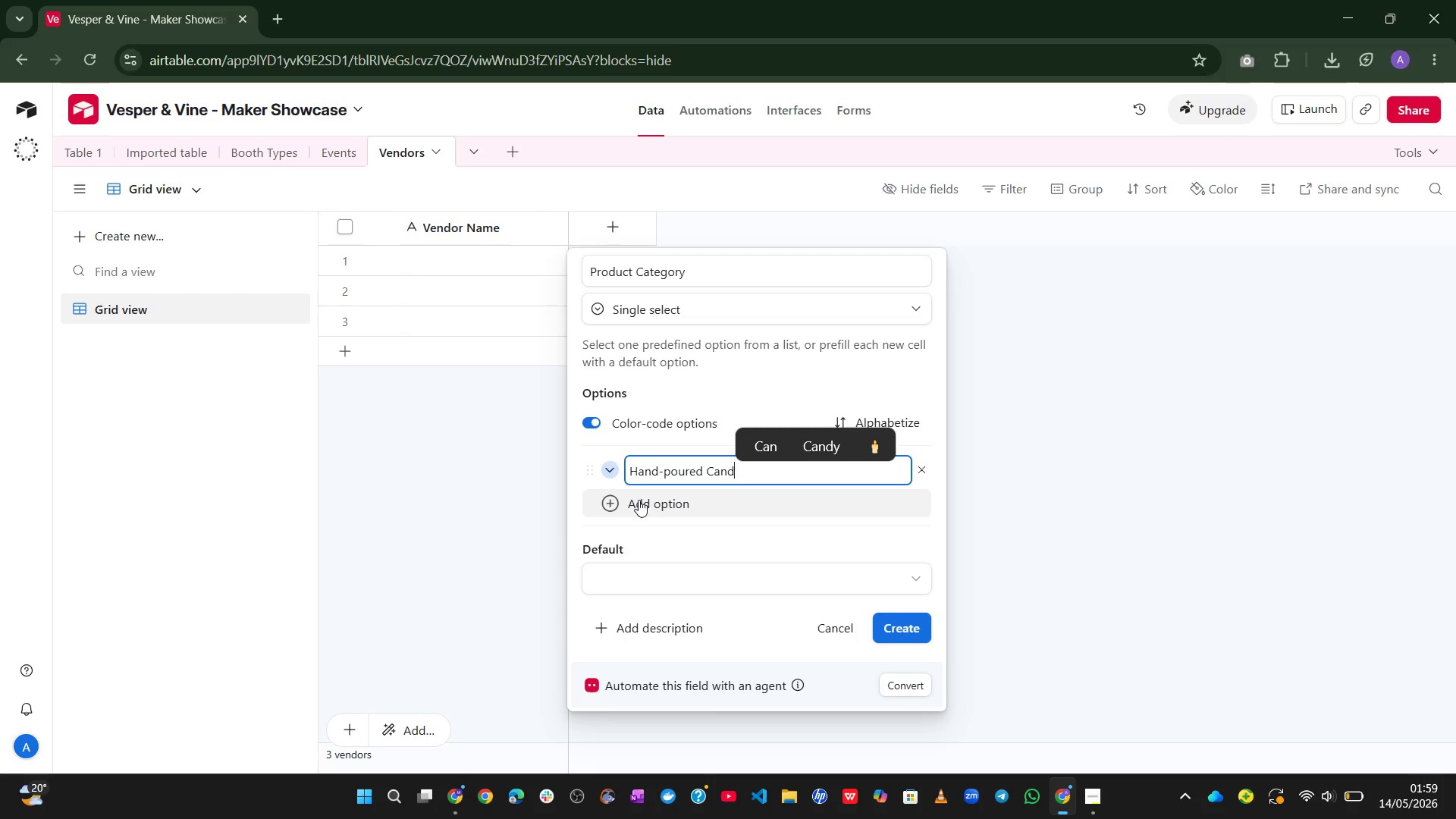 
key(Enter)
 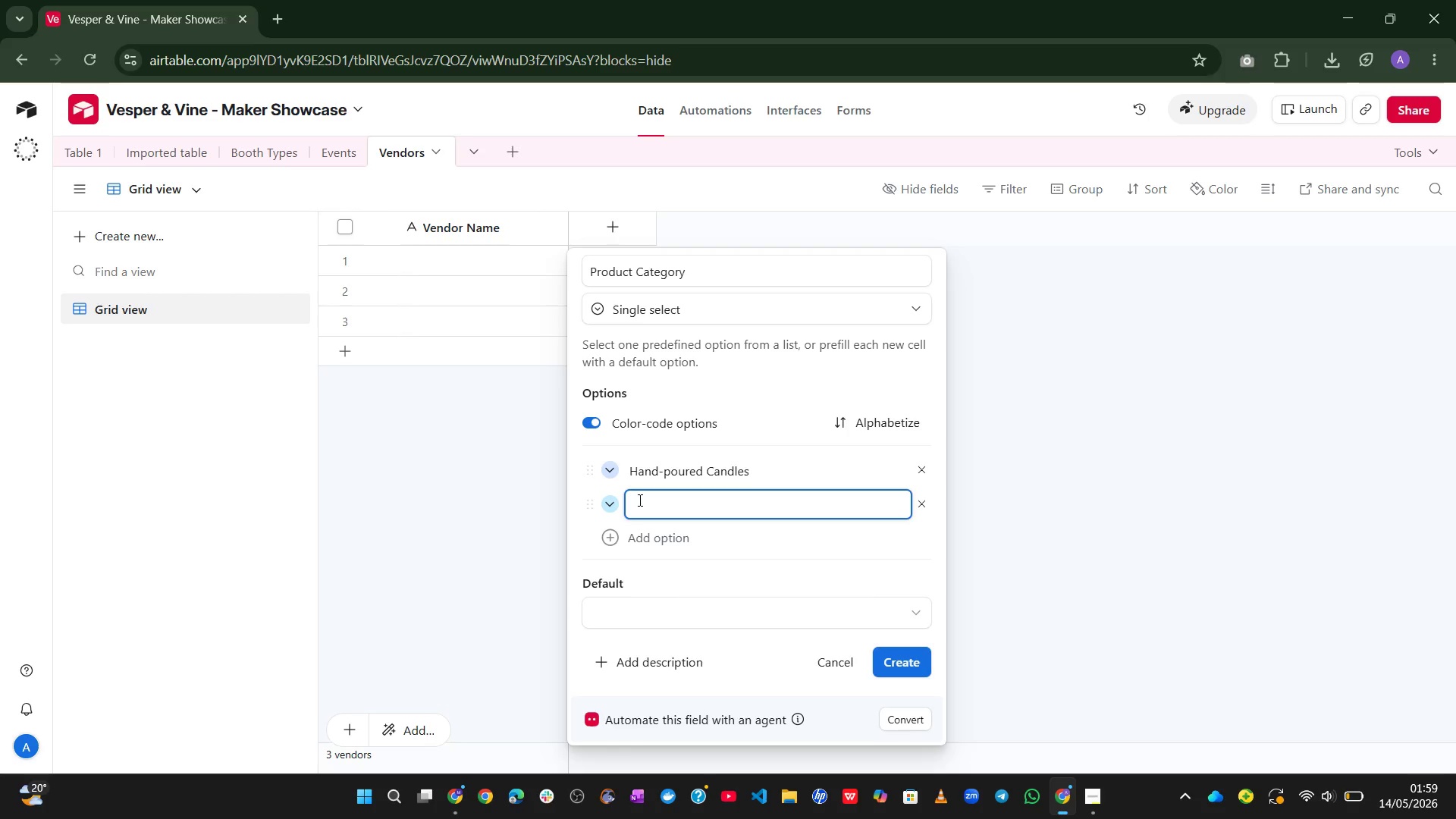 
type(Small )
key(Backspace)
type(-batch Ceramics)
 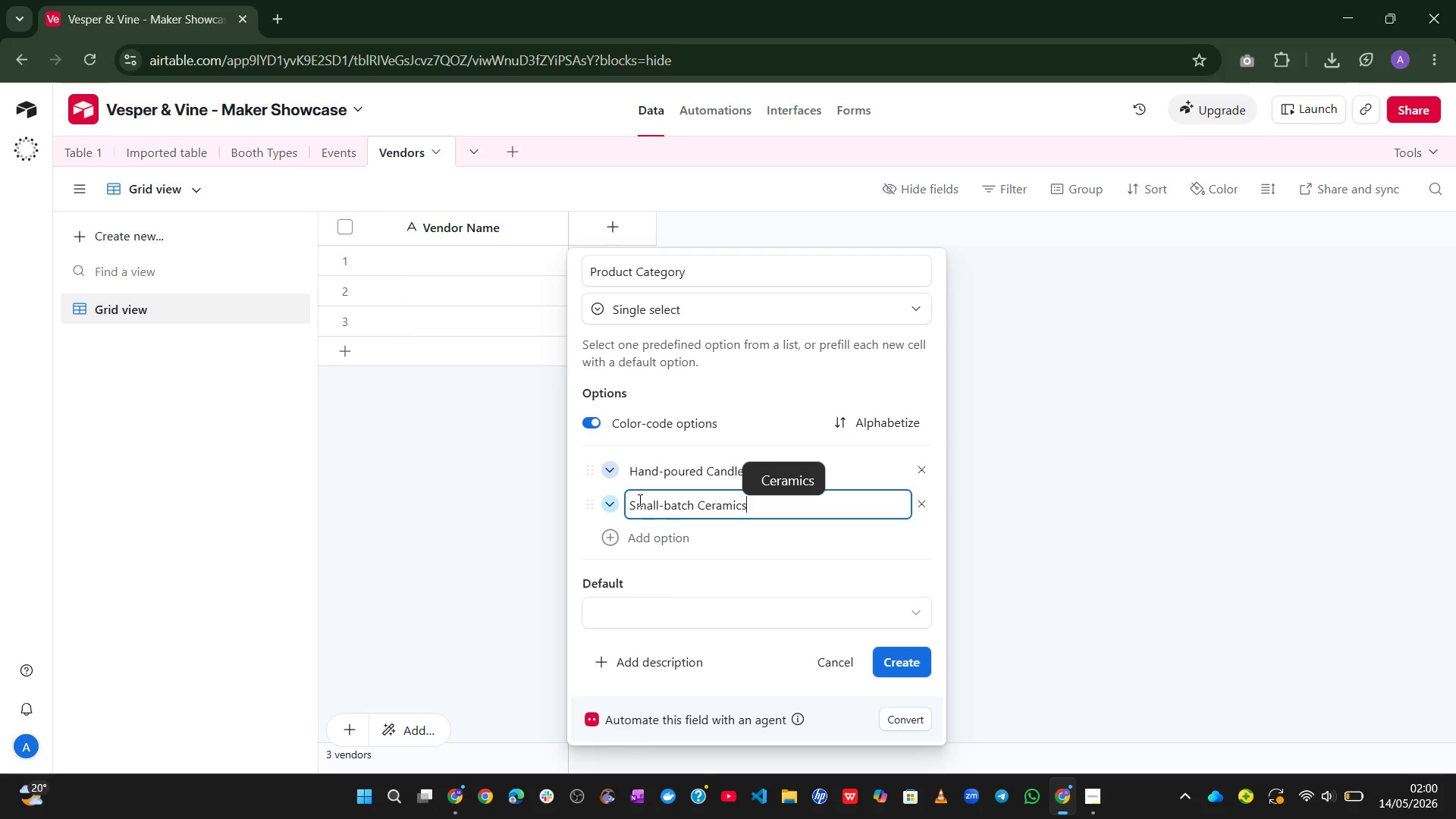 
key(Enter)
 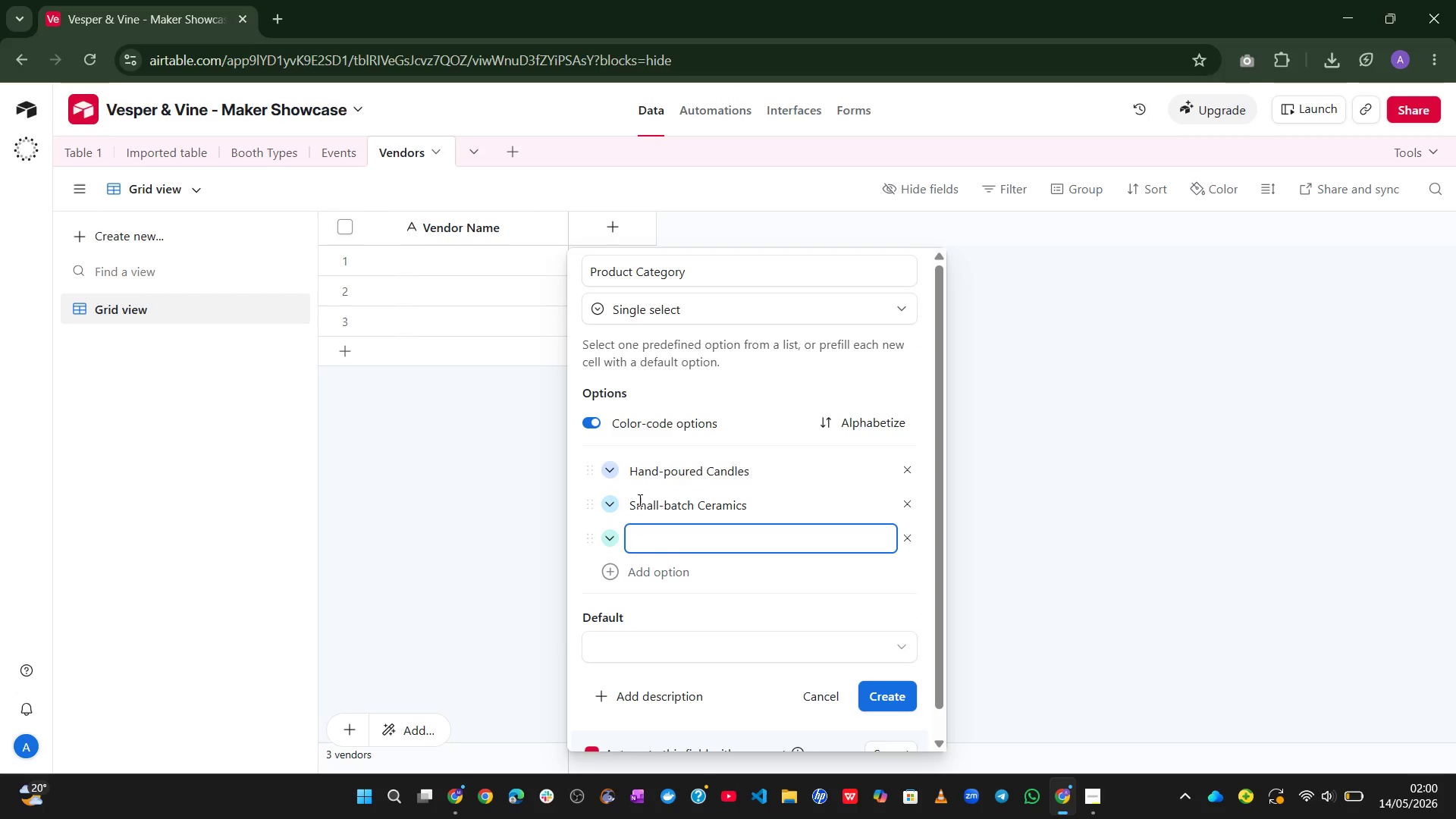 
type(Boy)
key(Backspace)
type(tanical Illustration)
 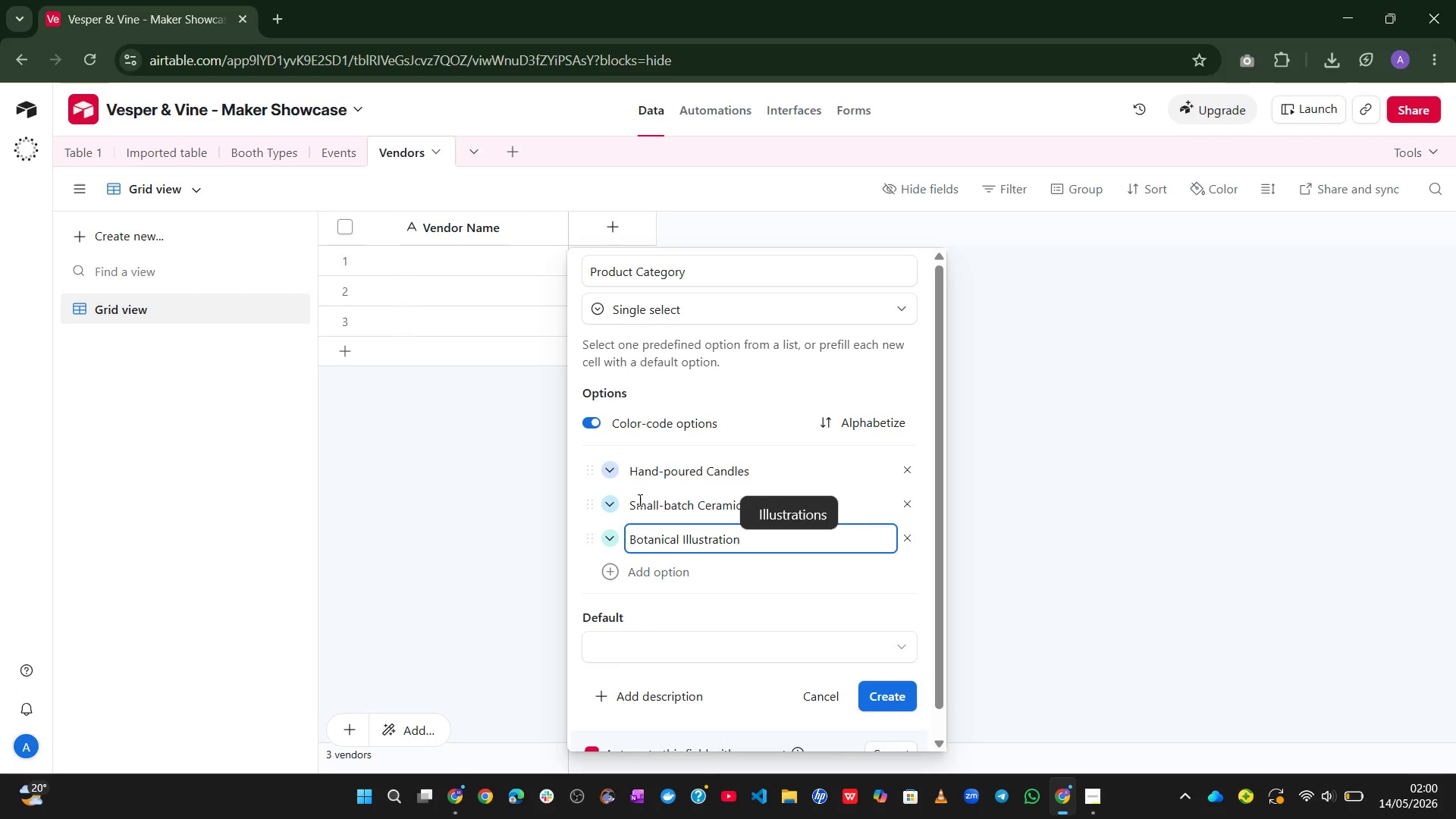 
key(Enter)
 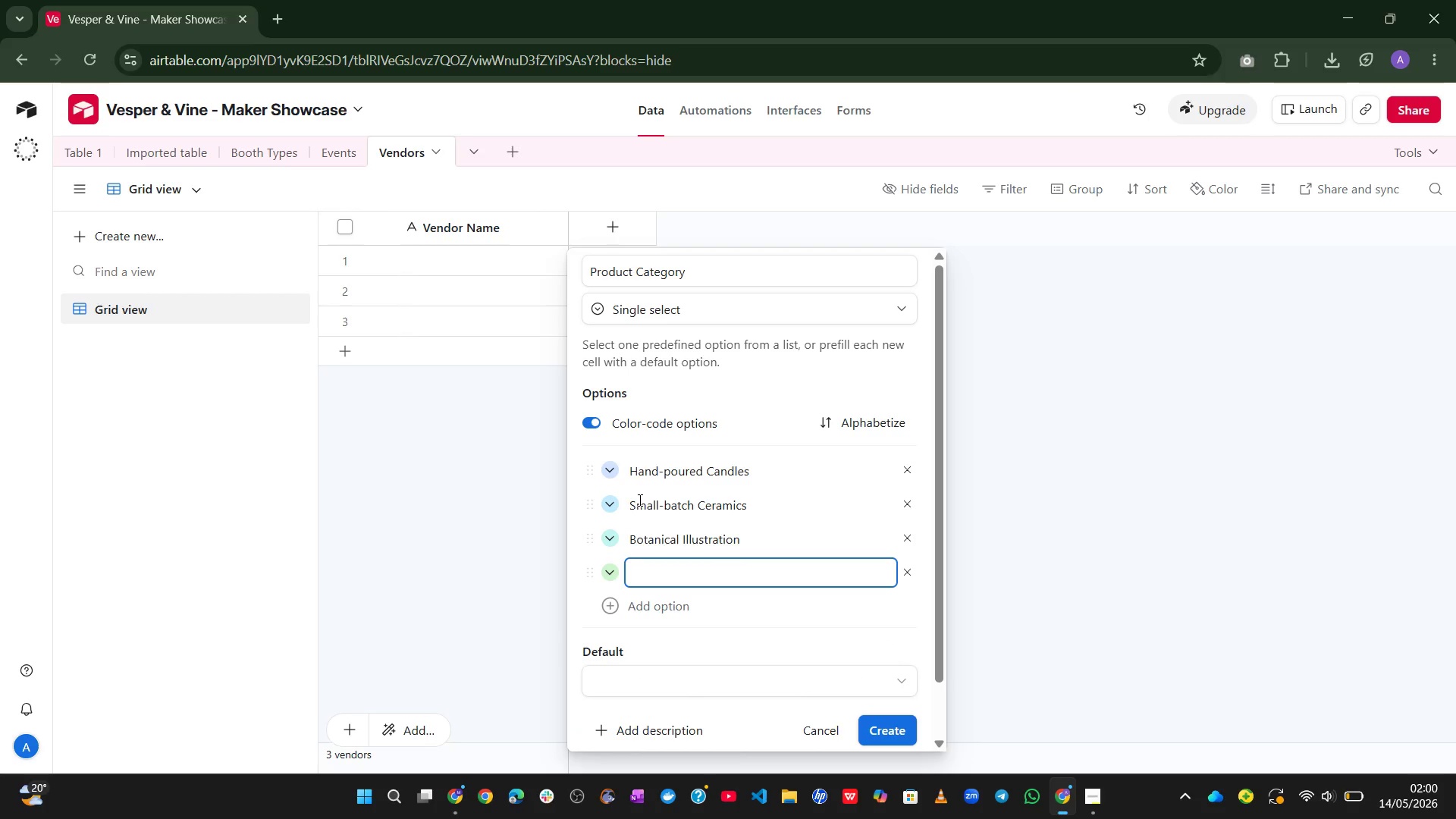 
wait(6.31)
 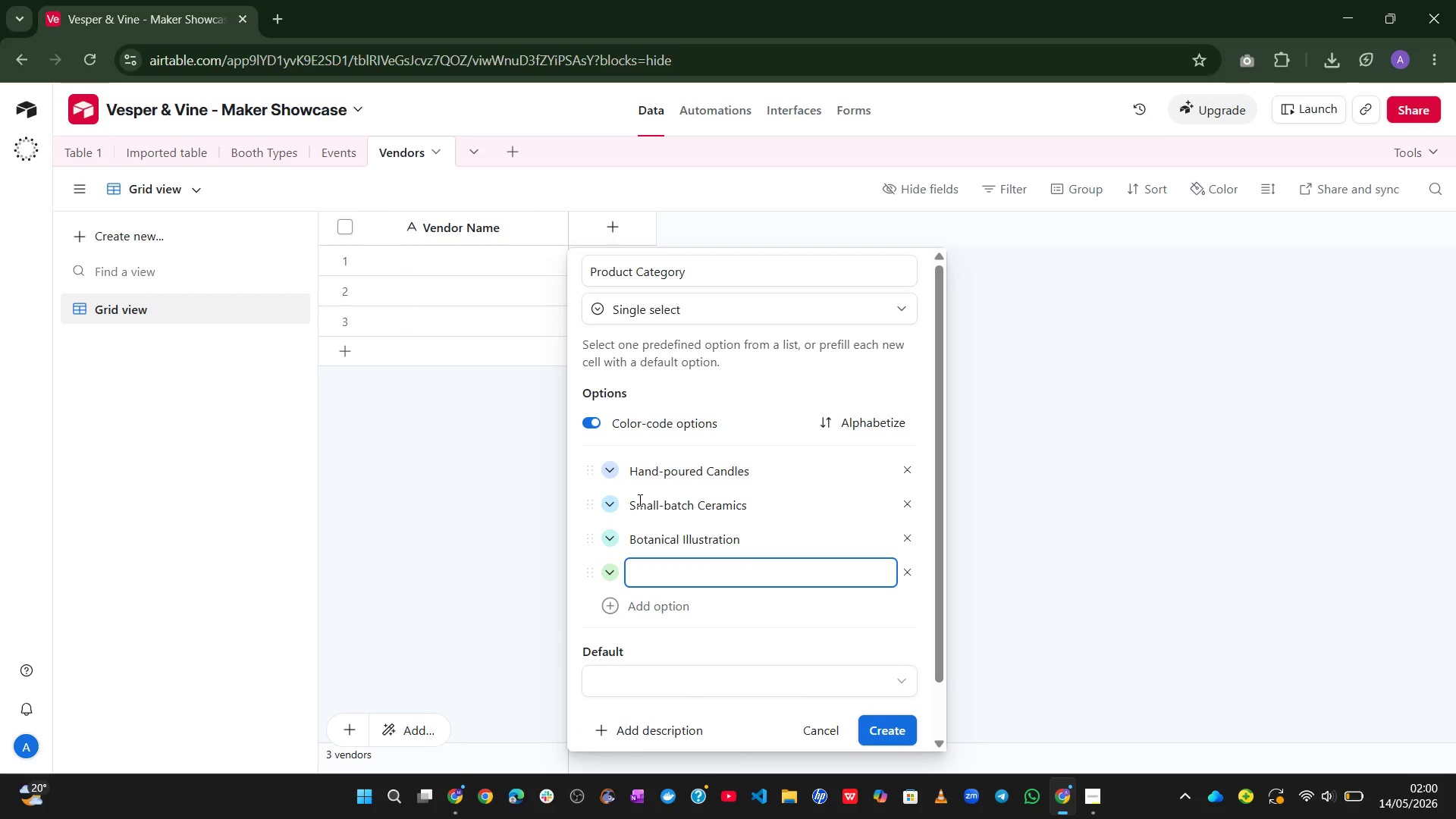 
type(Woodworkking)
 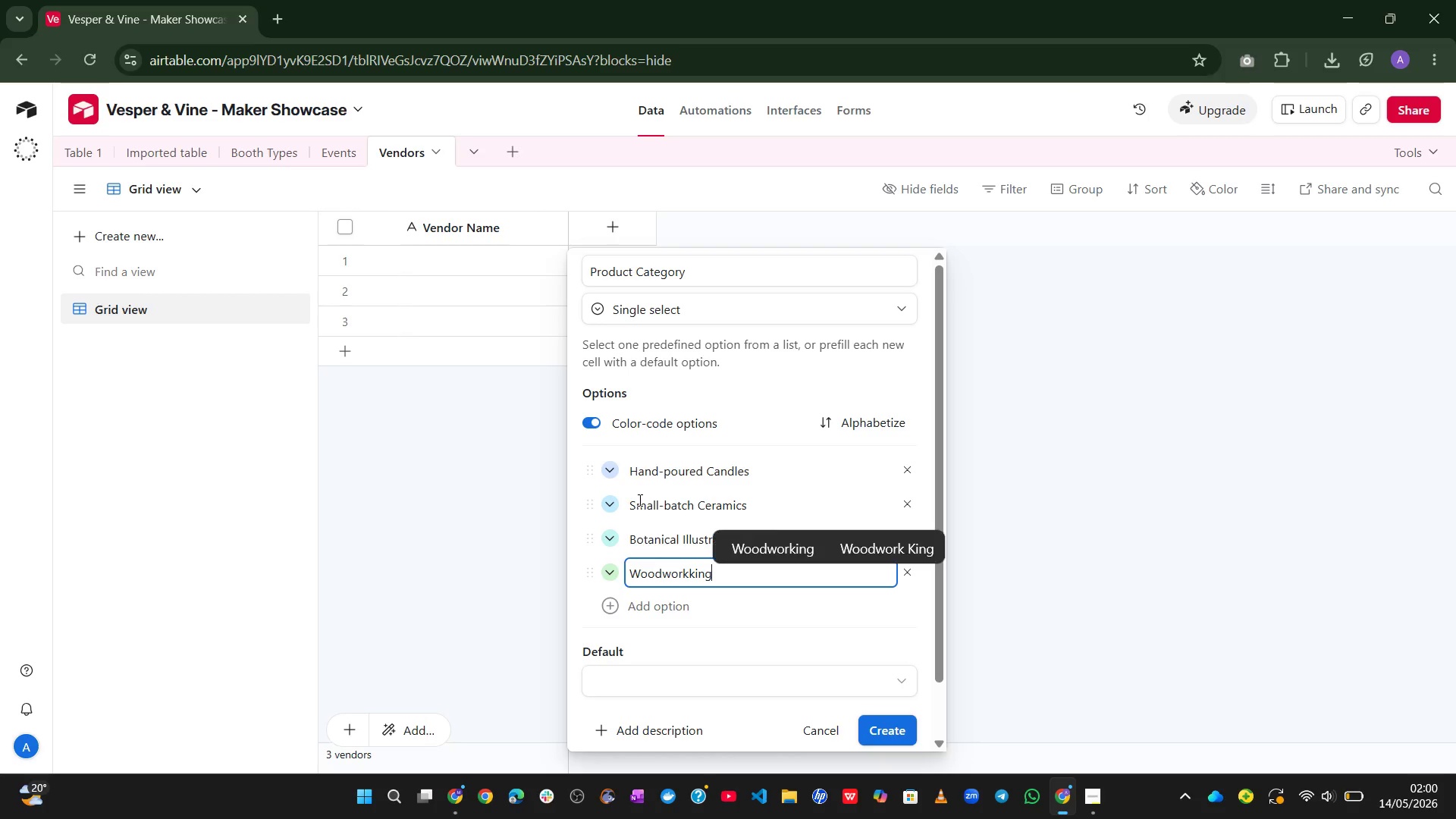 
key(Enter)
 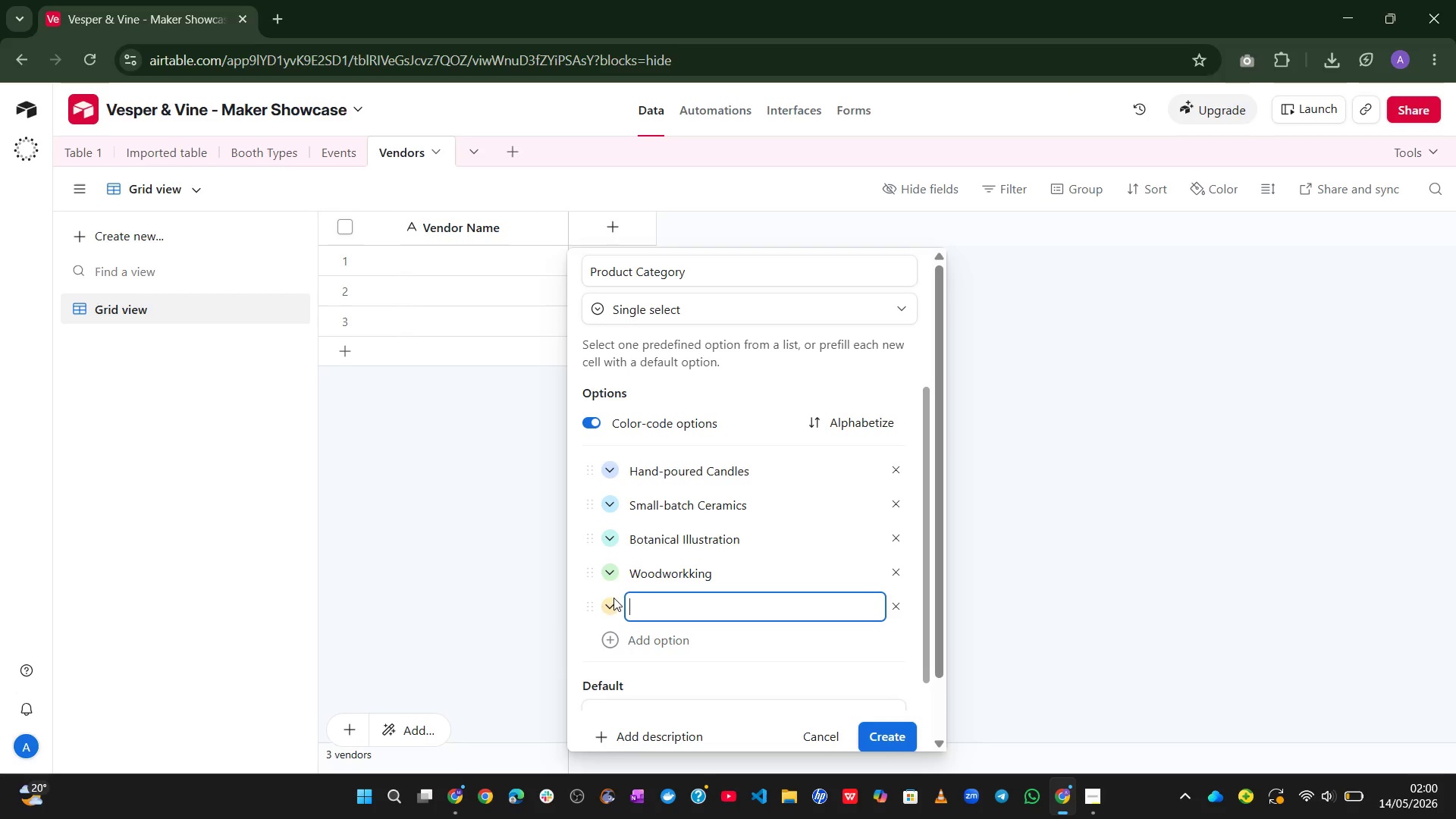 
left_click([710, 587])
 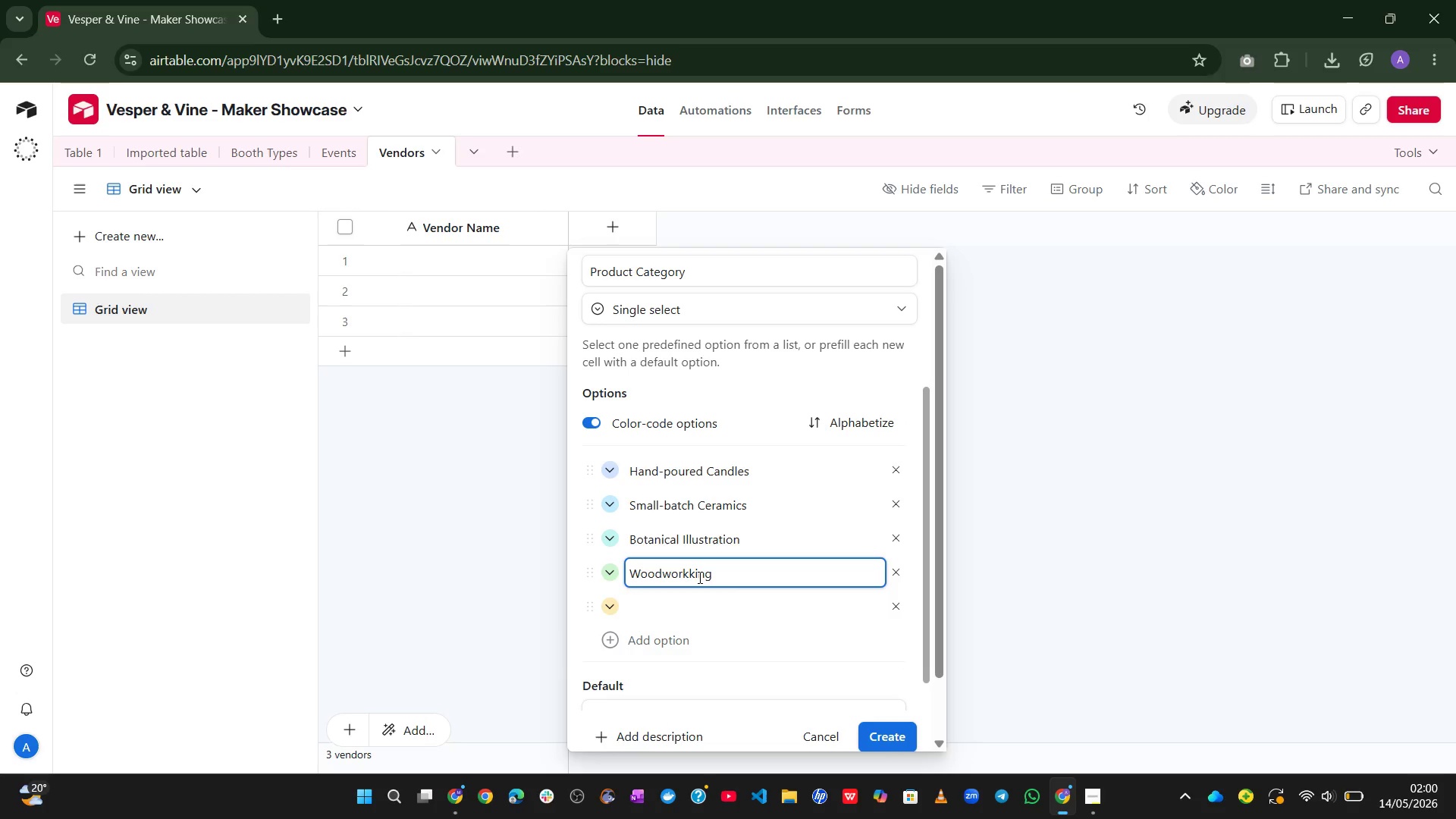 
left_click([698, 577])
 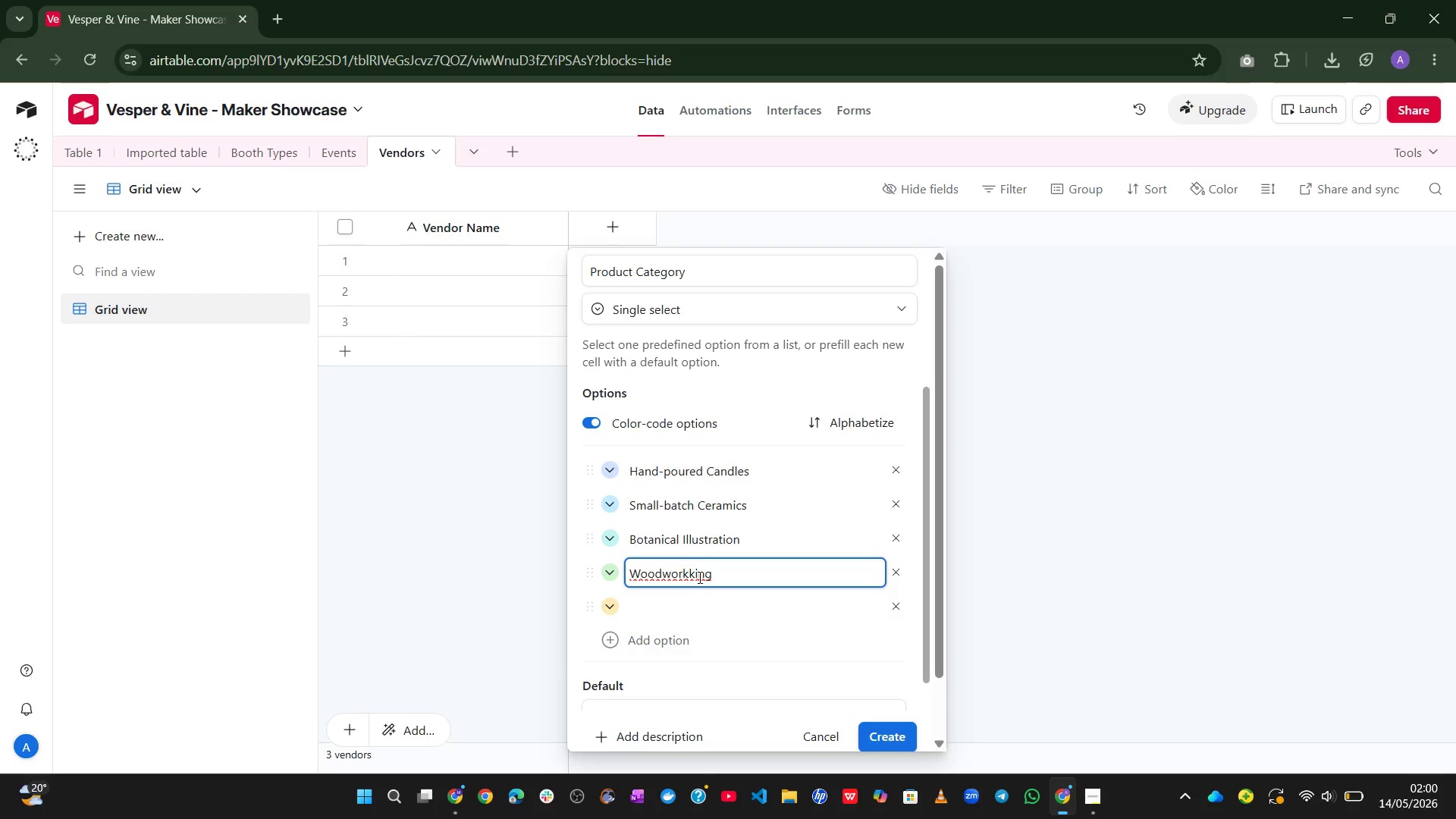 
key(ArrowLeft)
 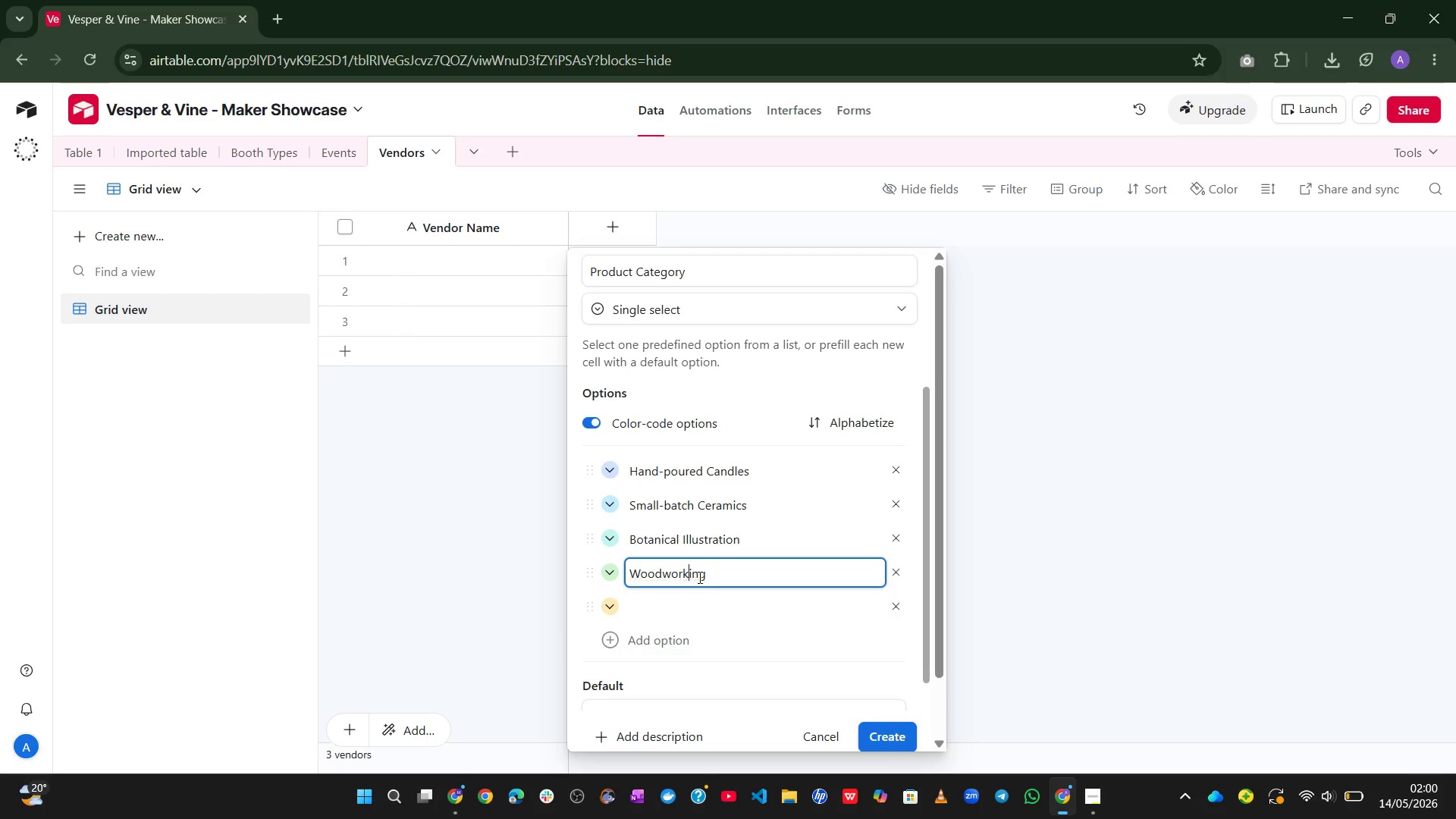 
key(Backspace)
 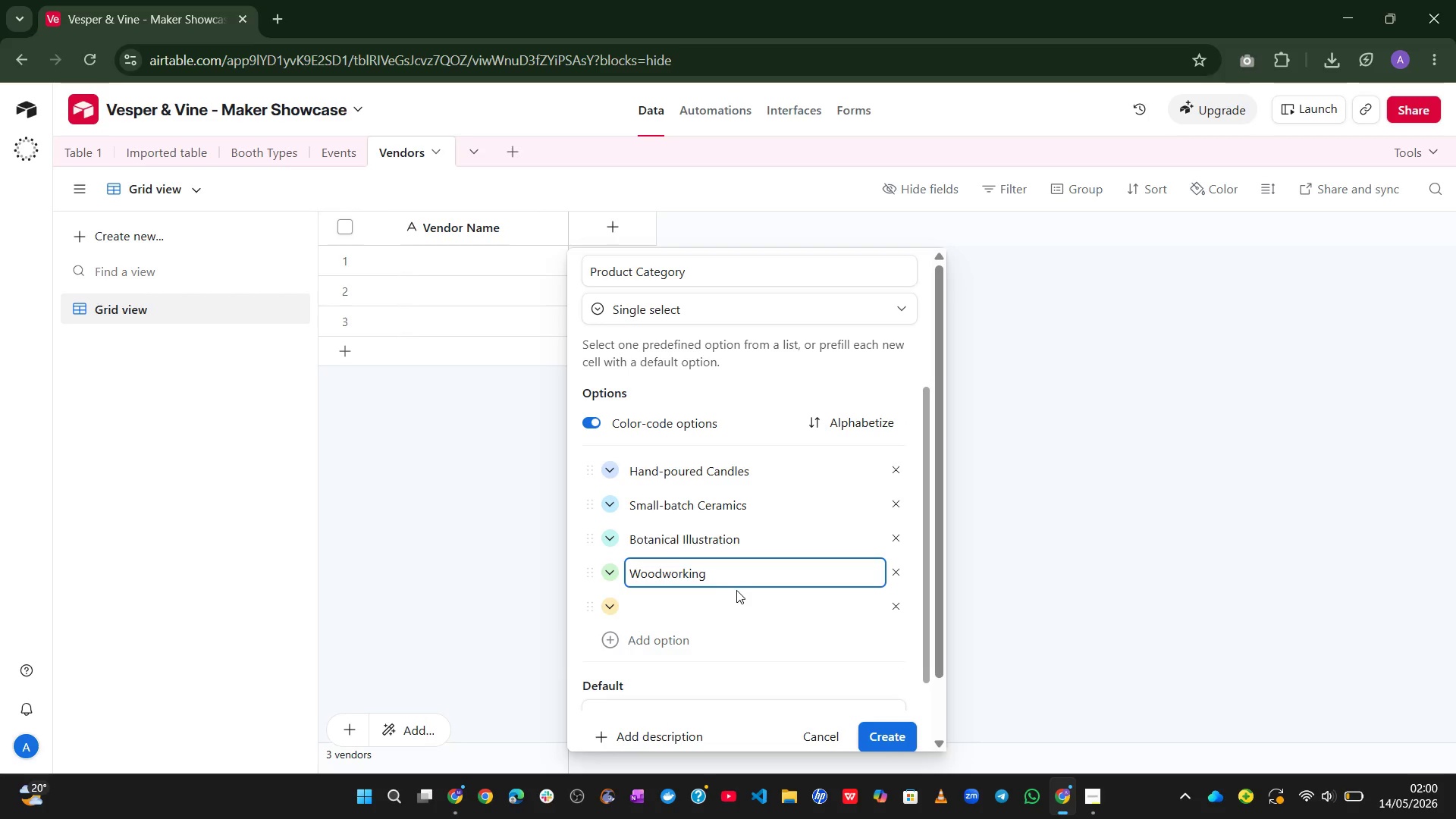 
left_click([734, 601])
 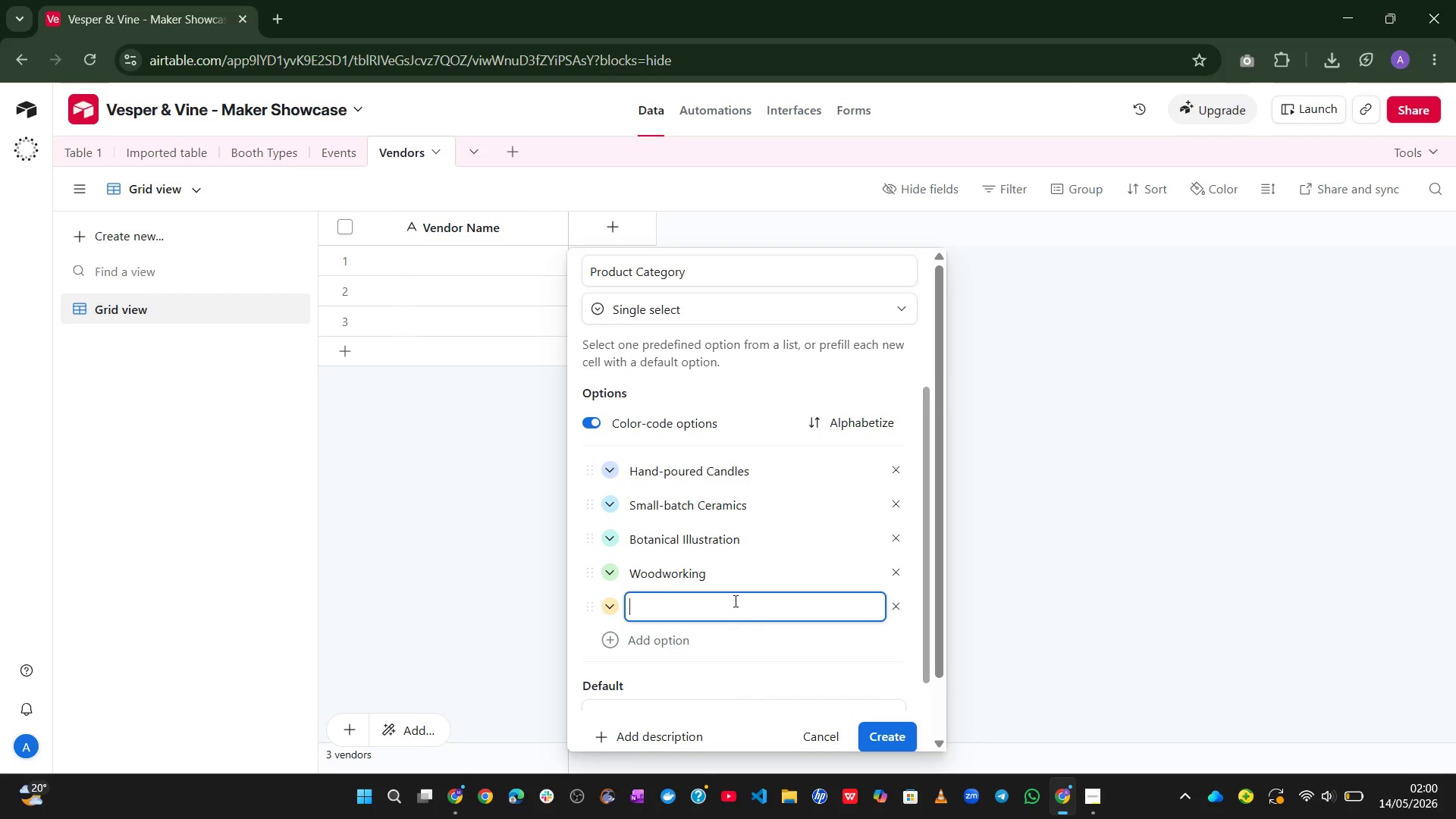 
type(Hand)
 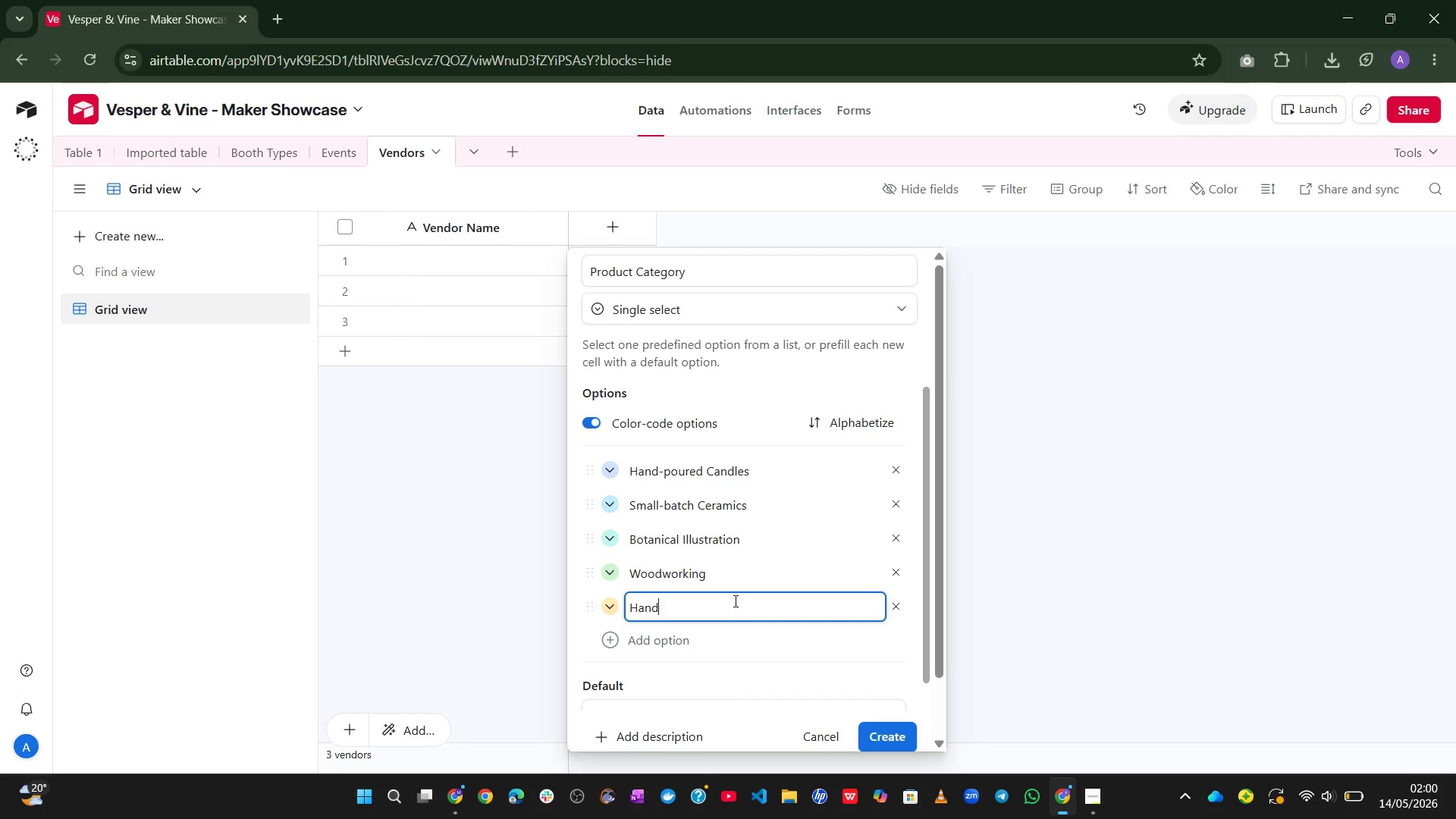 
type(-woven Textiles)
 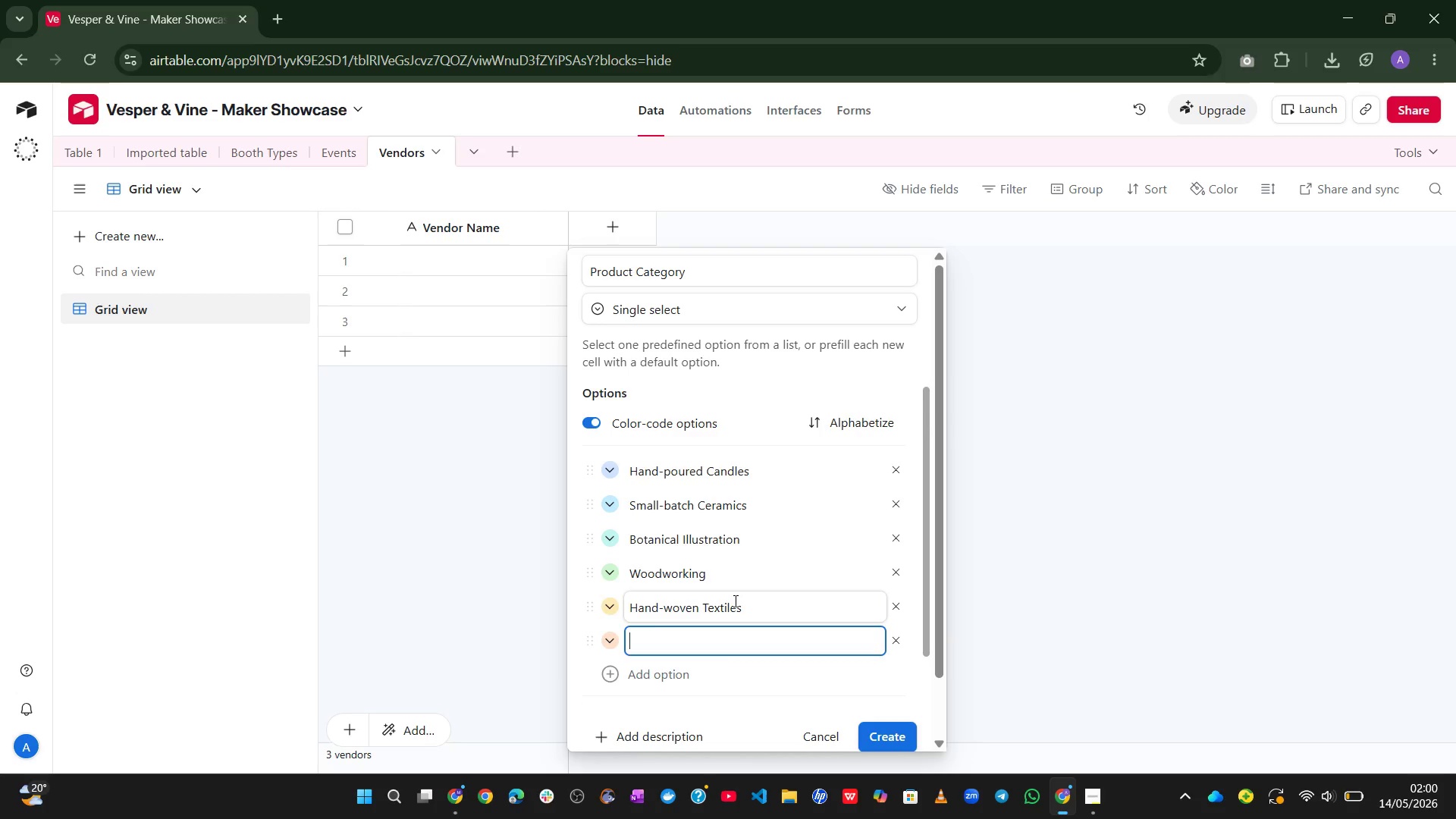 
 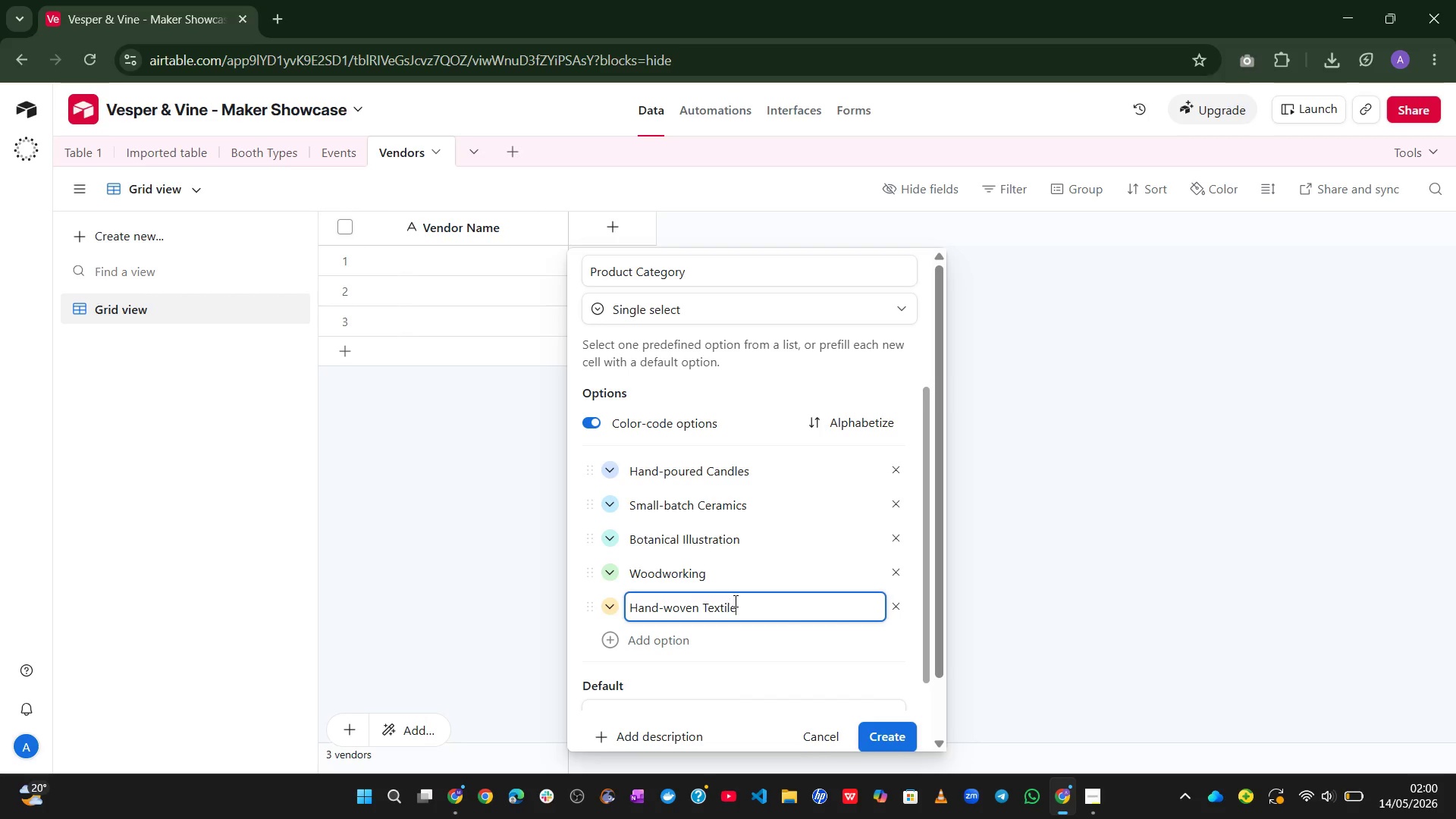 
key(Enter)
 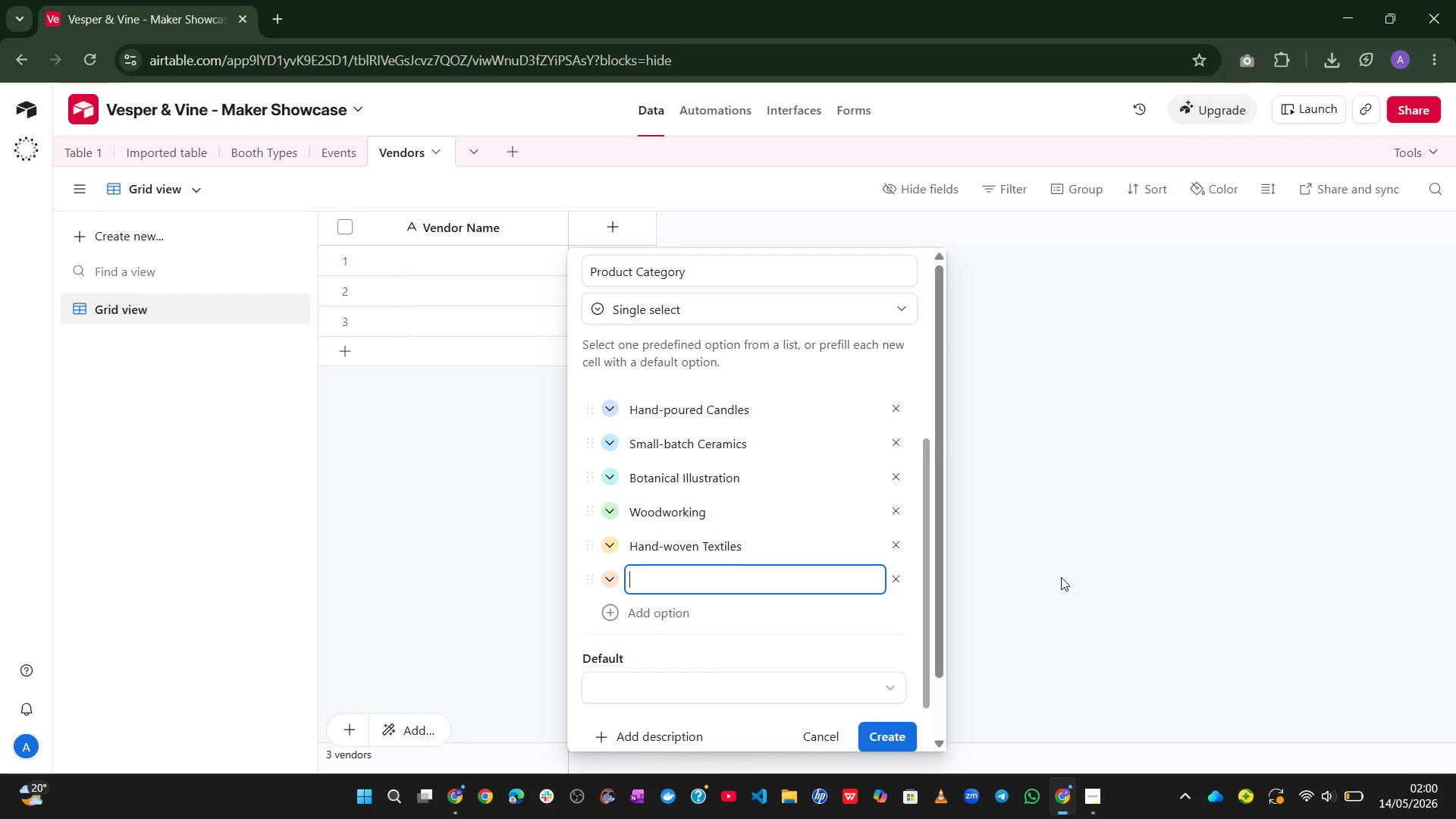 
wait(5.45)
 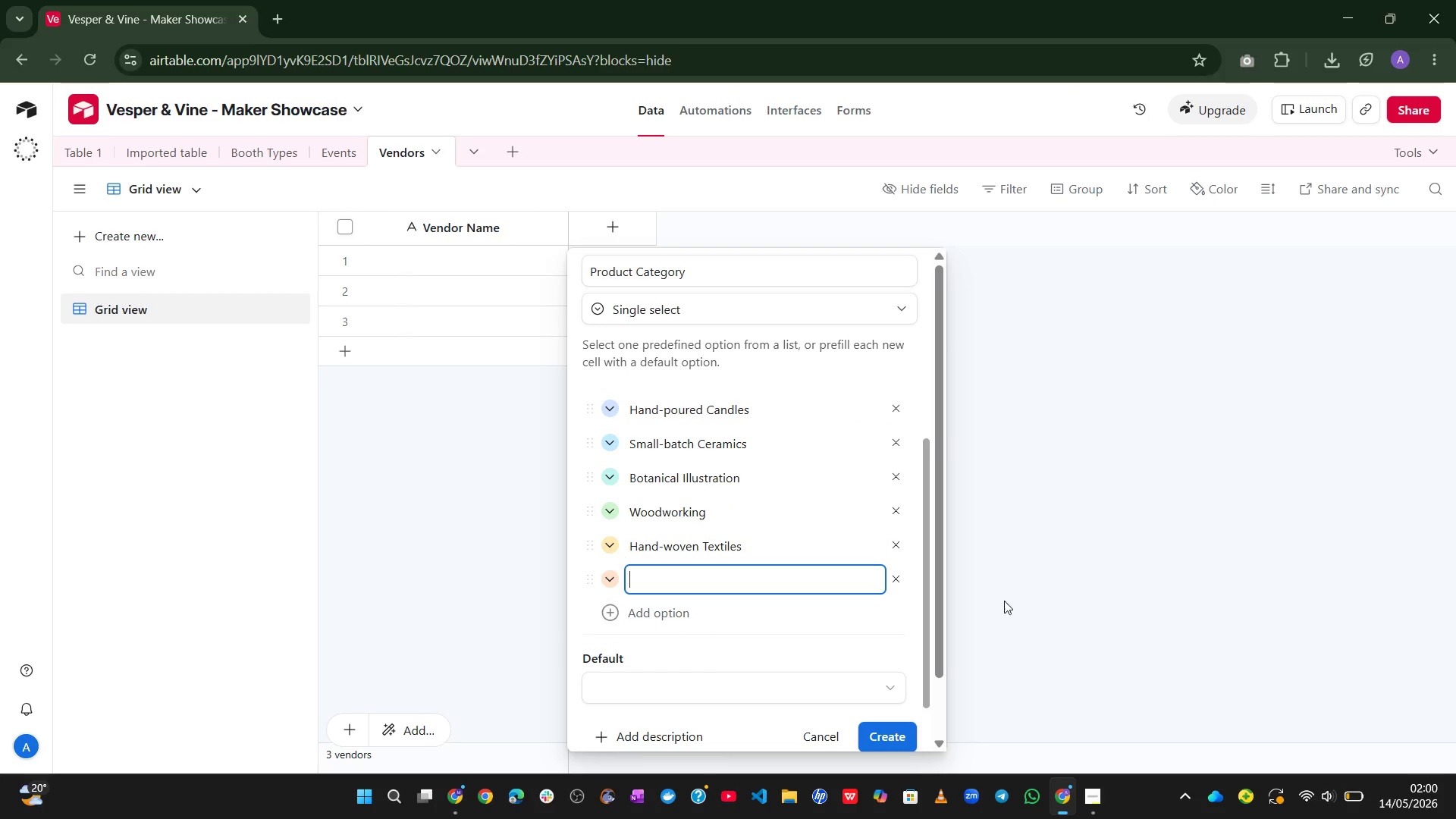 
type(Fine Jewel)
 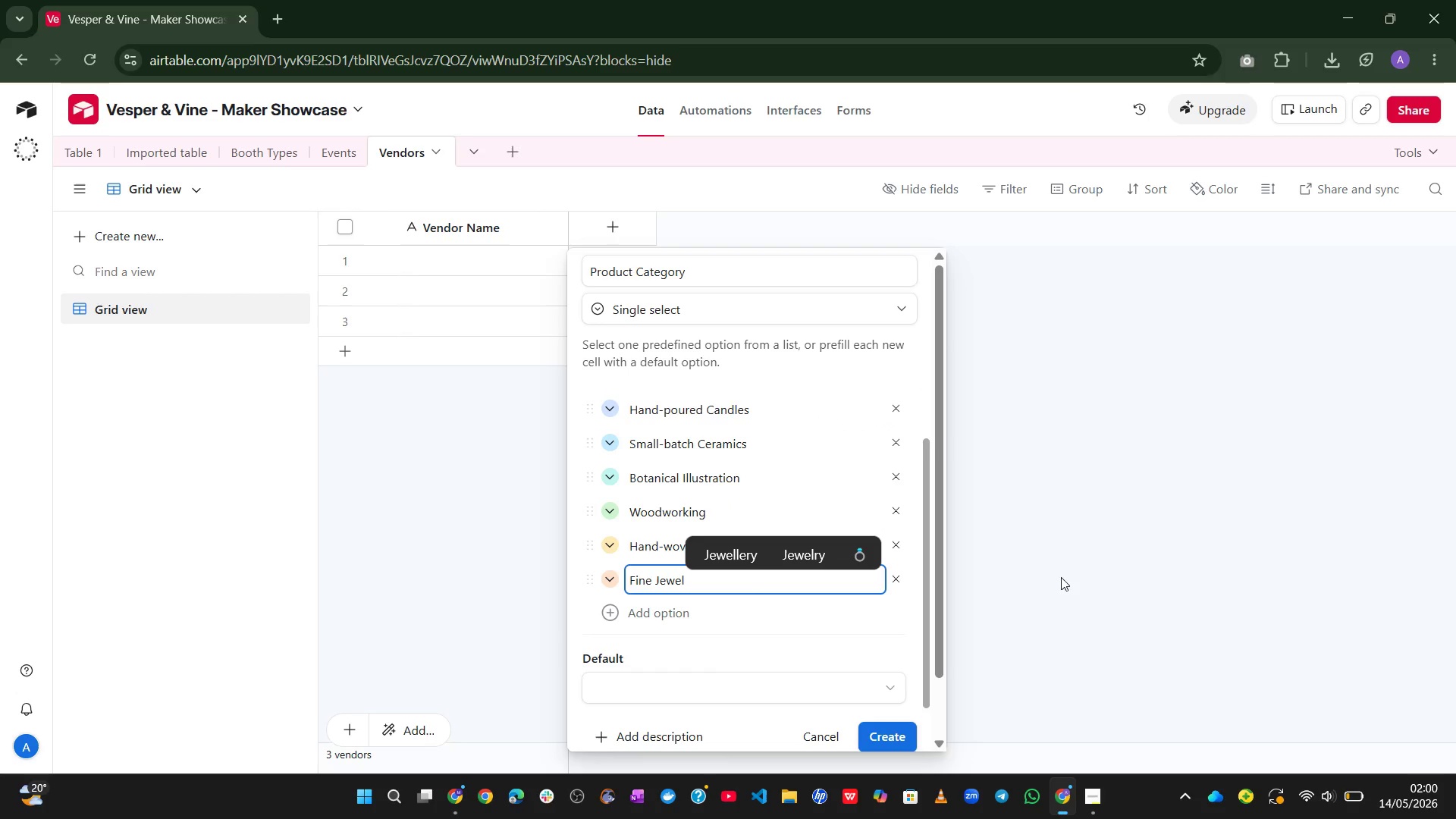 
left_click([827, 548])
 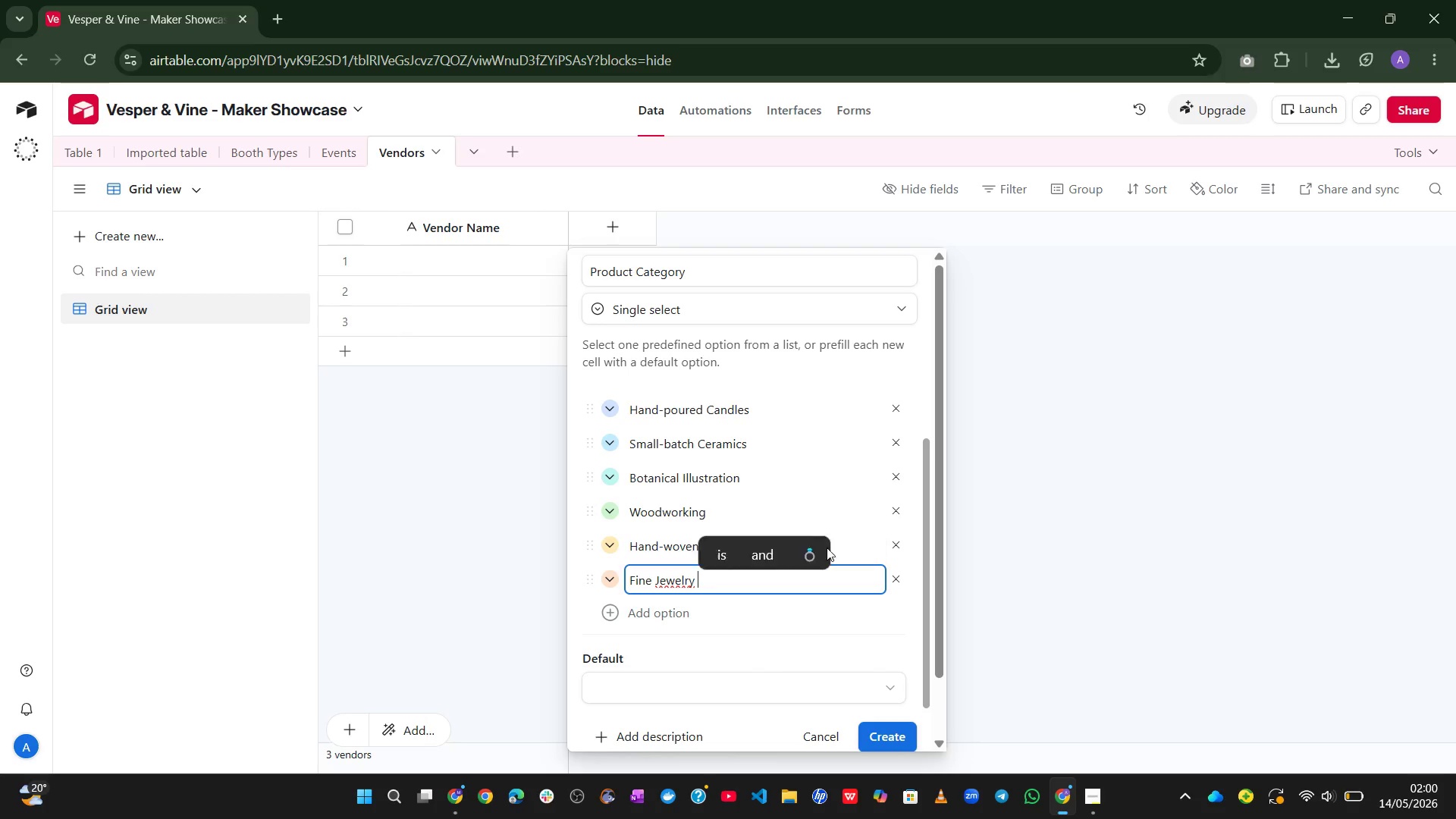 
key(Backspace)
 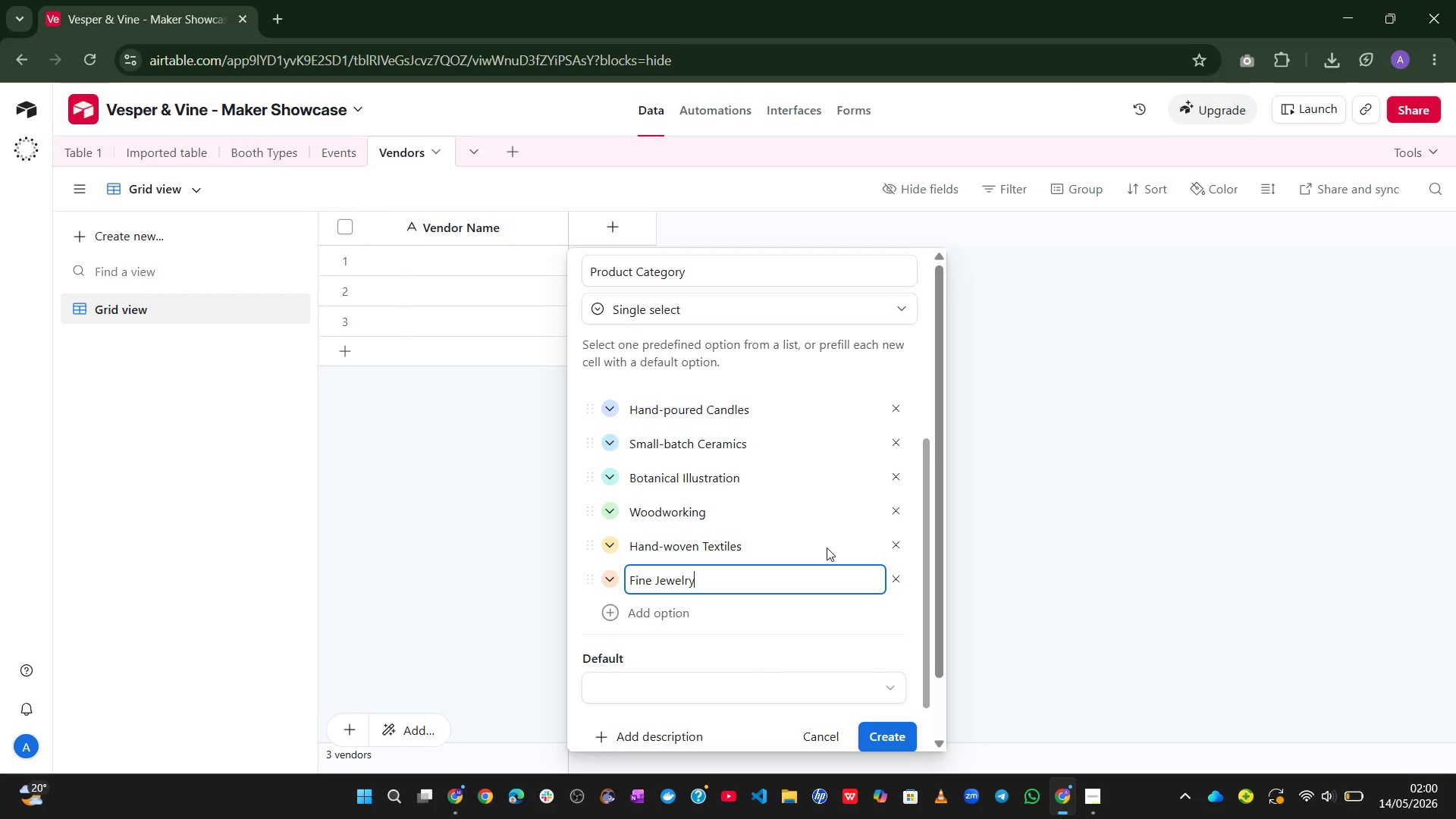 
key(Enter)
 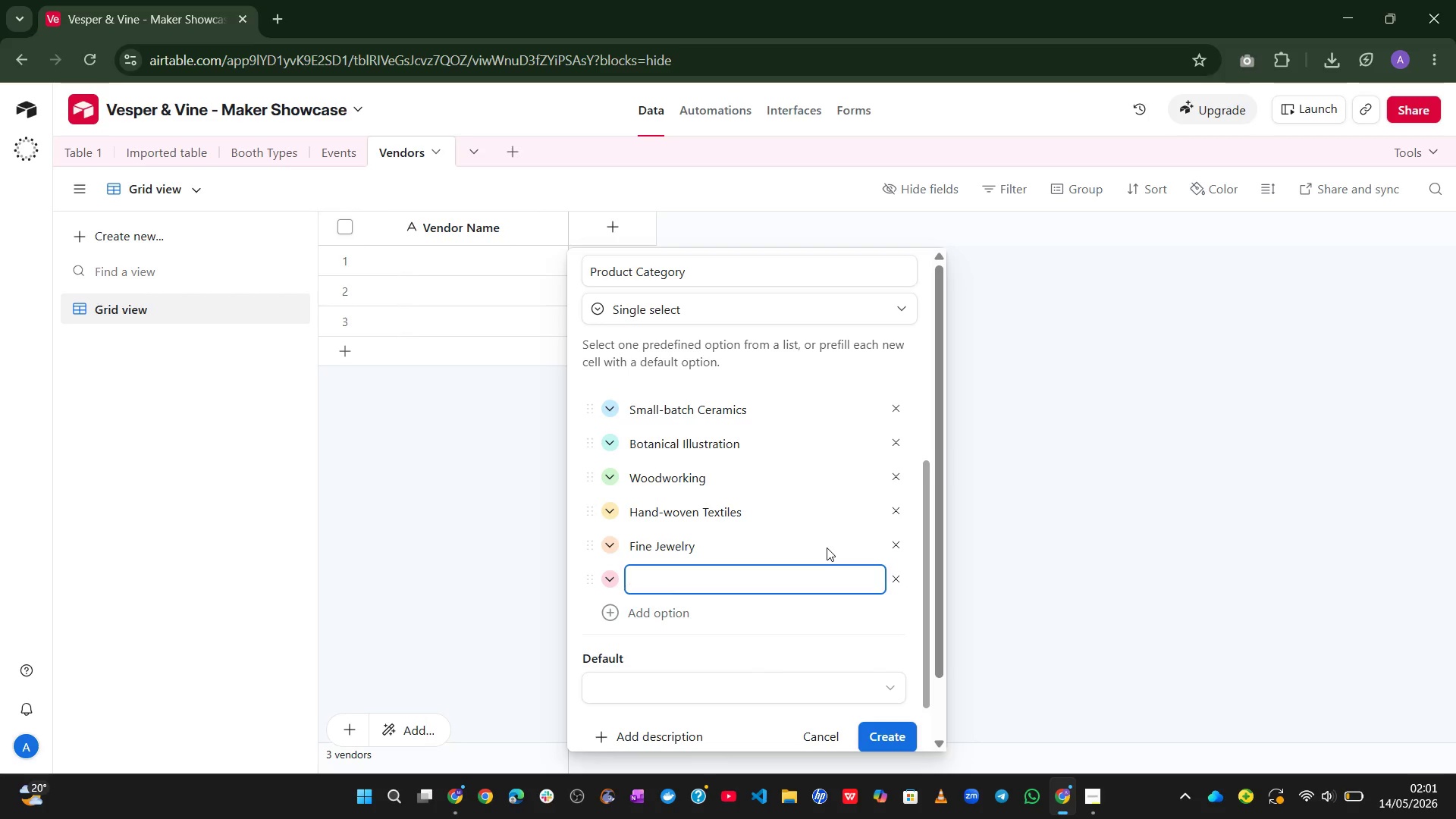 
wait(17.94)
 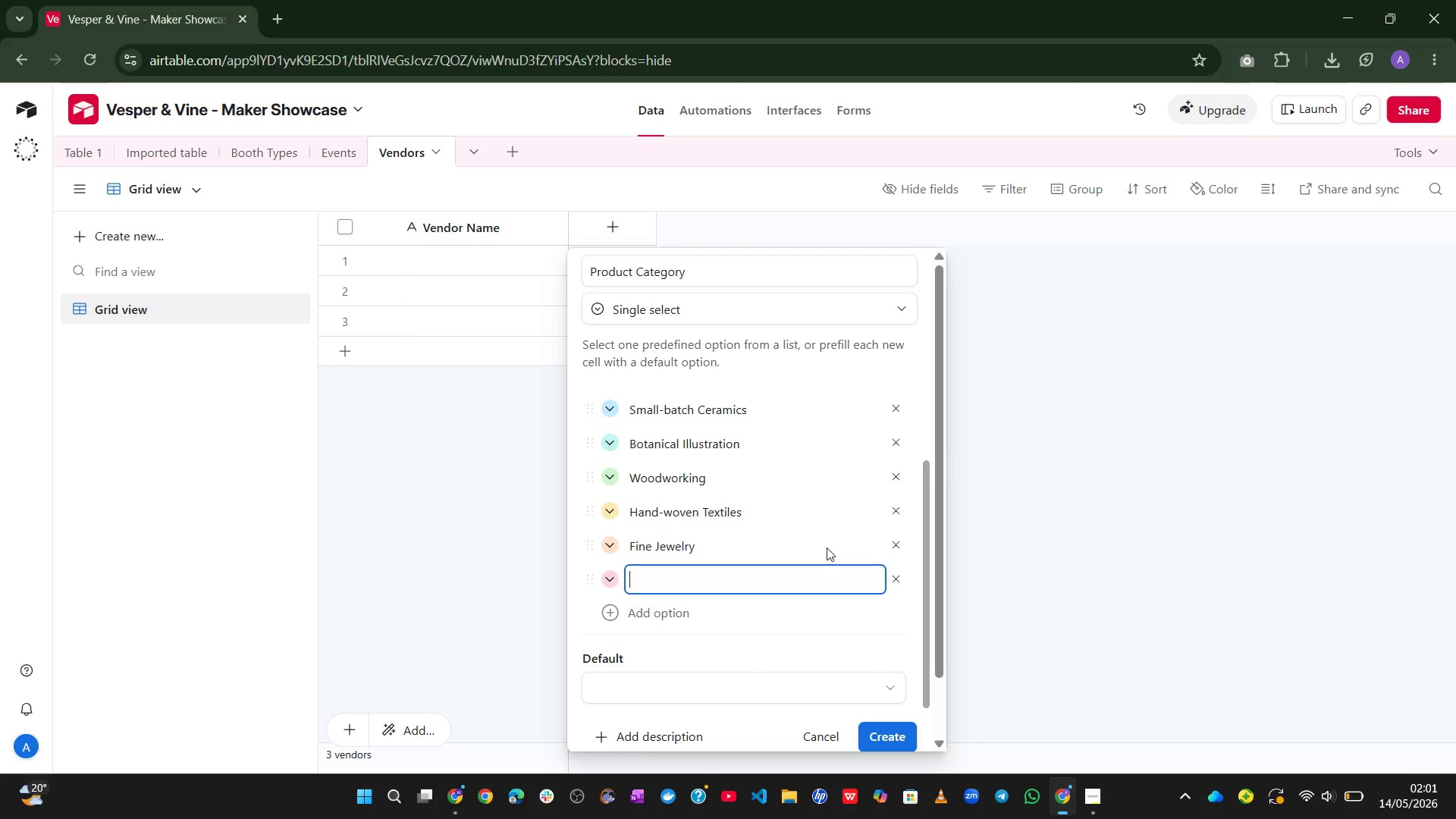 
type(Gourmet Pantry)
 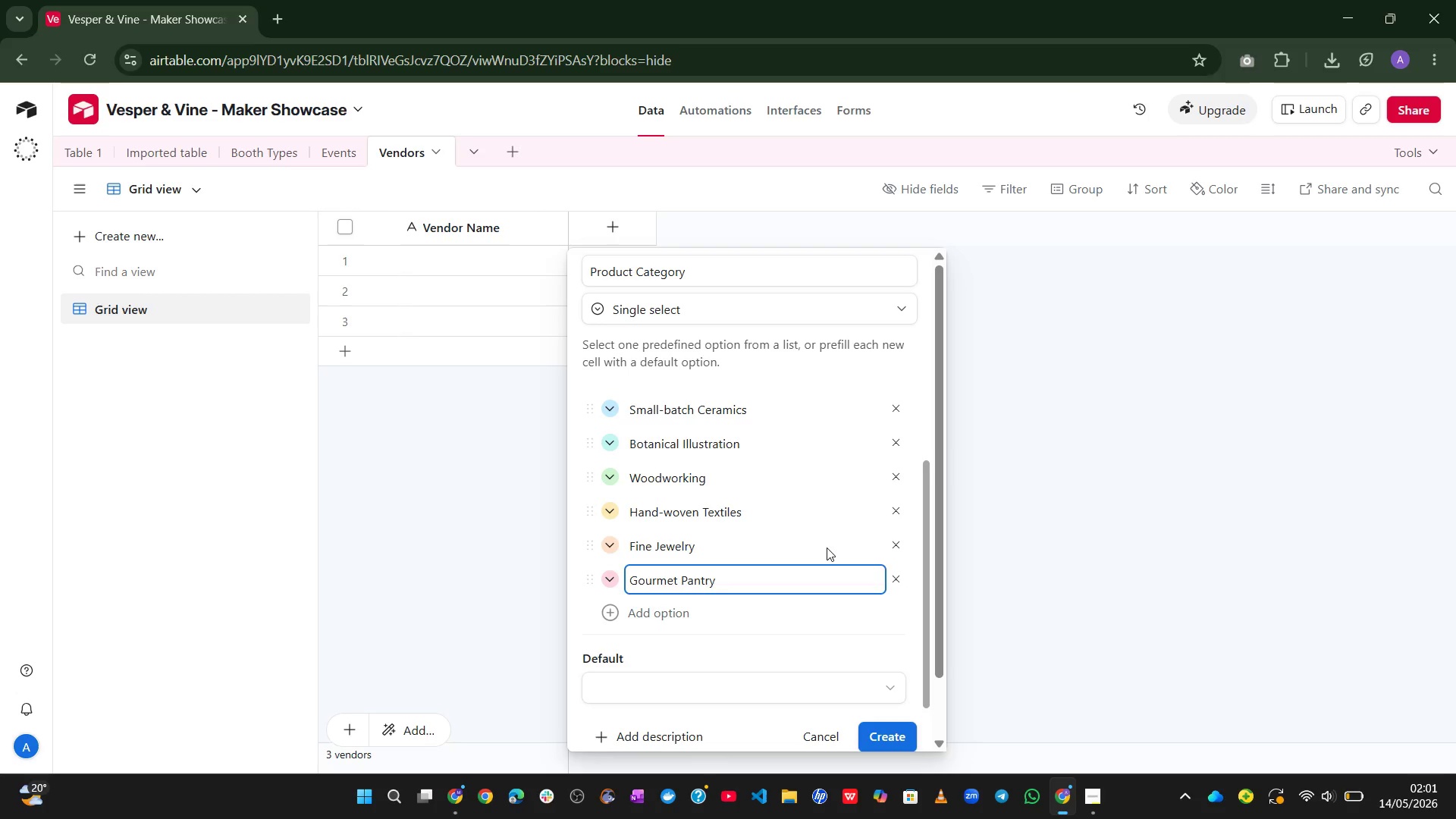 
key(Enter)
 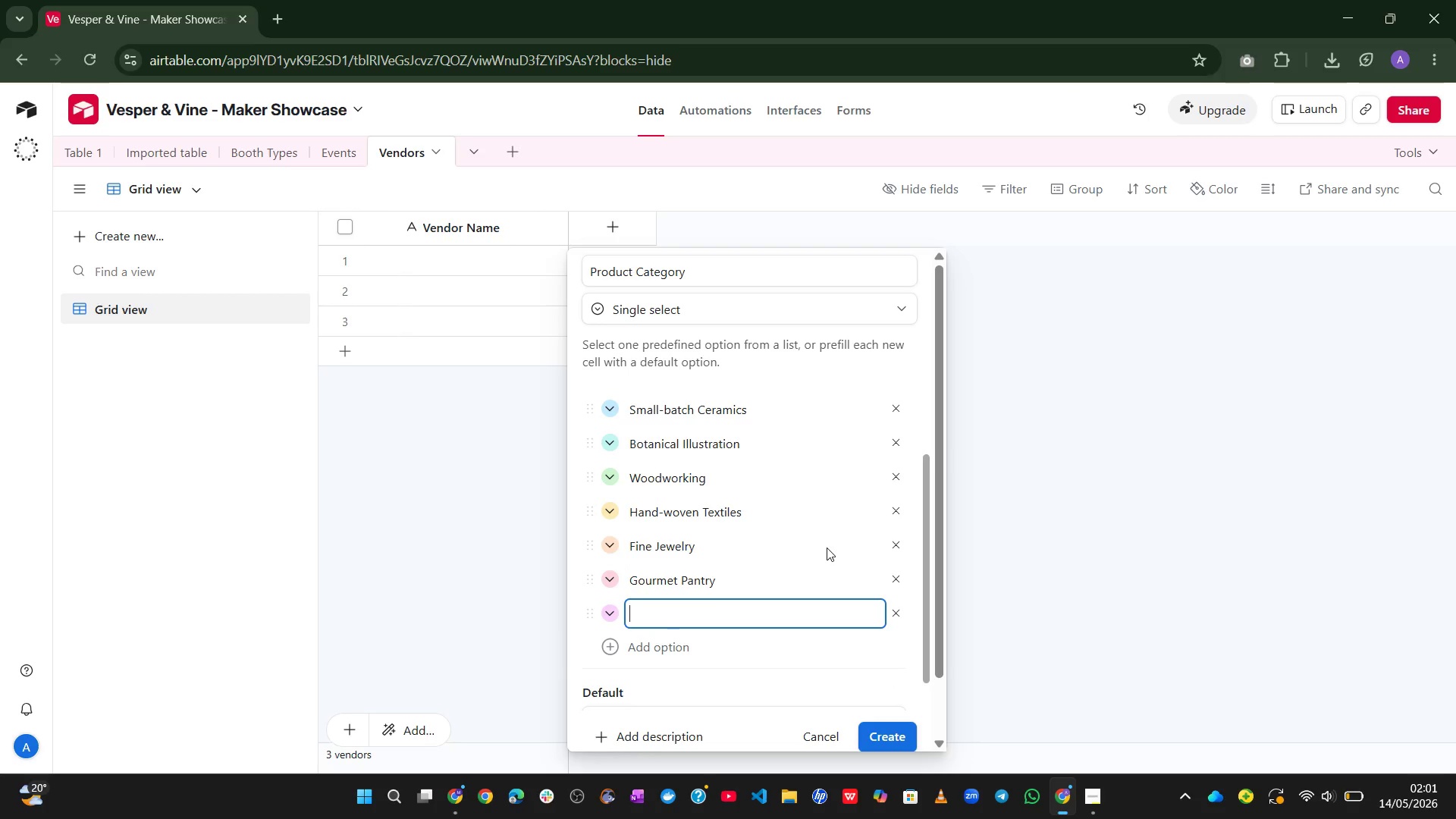 
type(Paper Goods)
 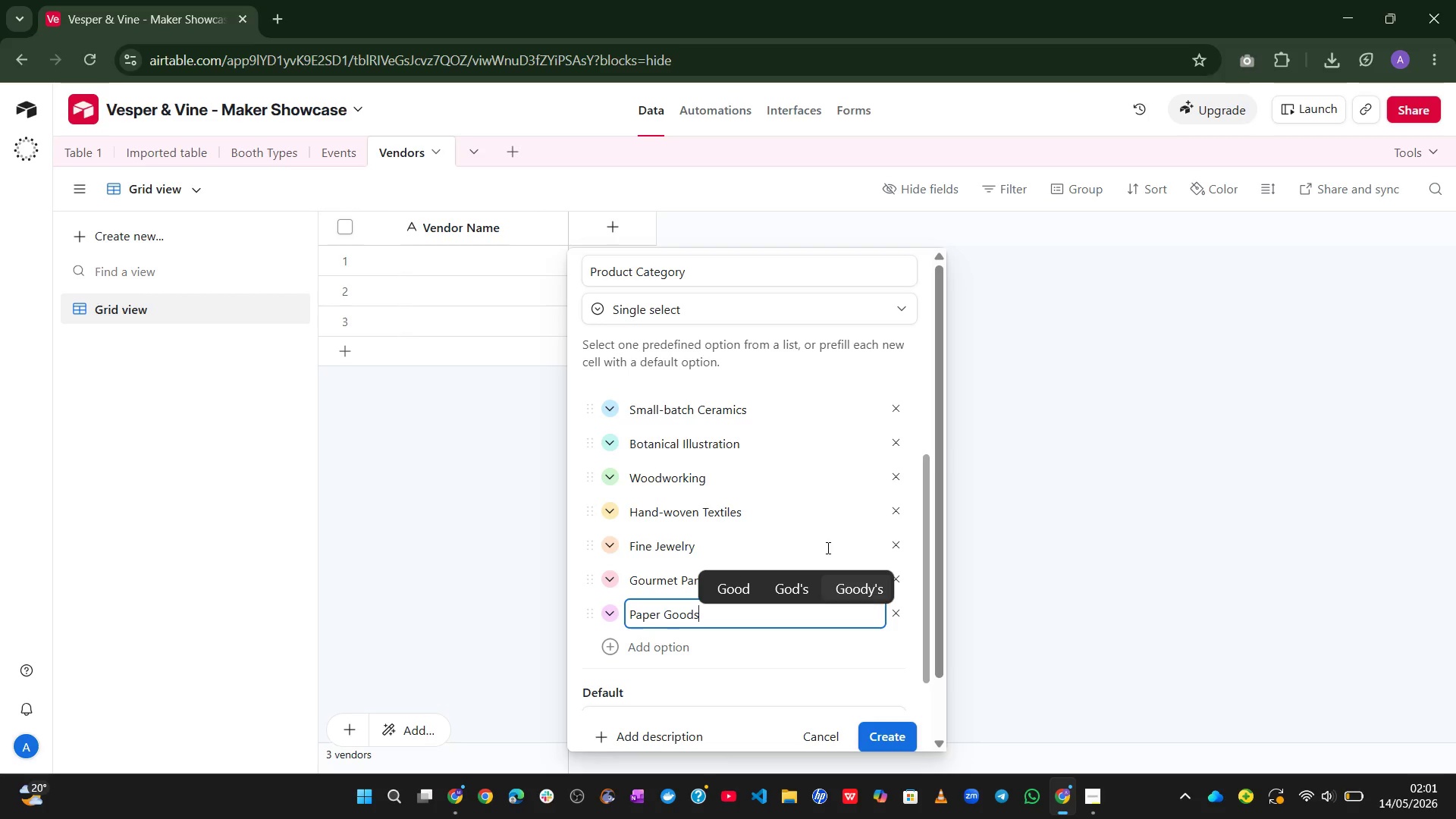 
key(Enter)
 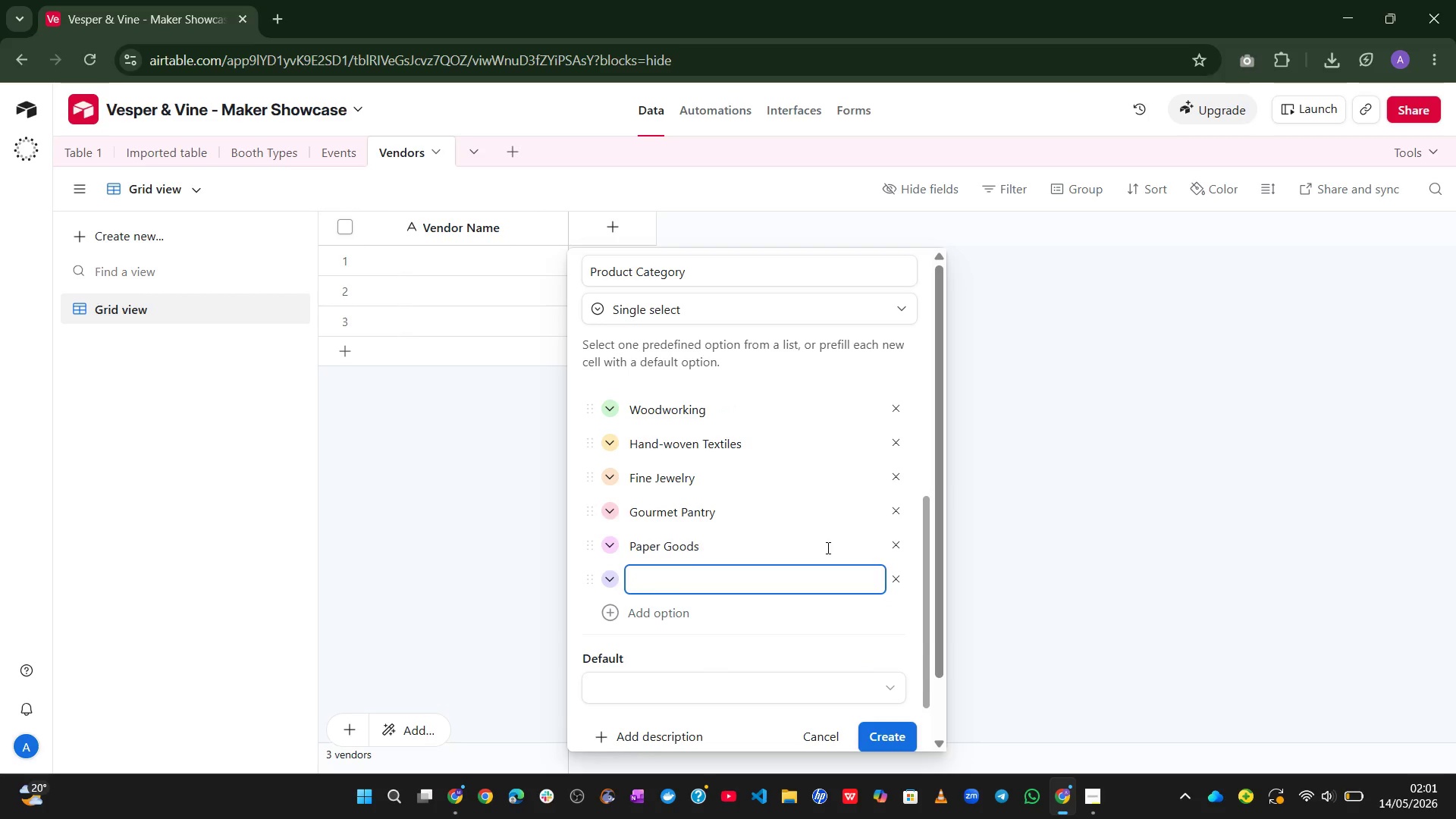 
type(textiles)
 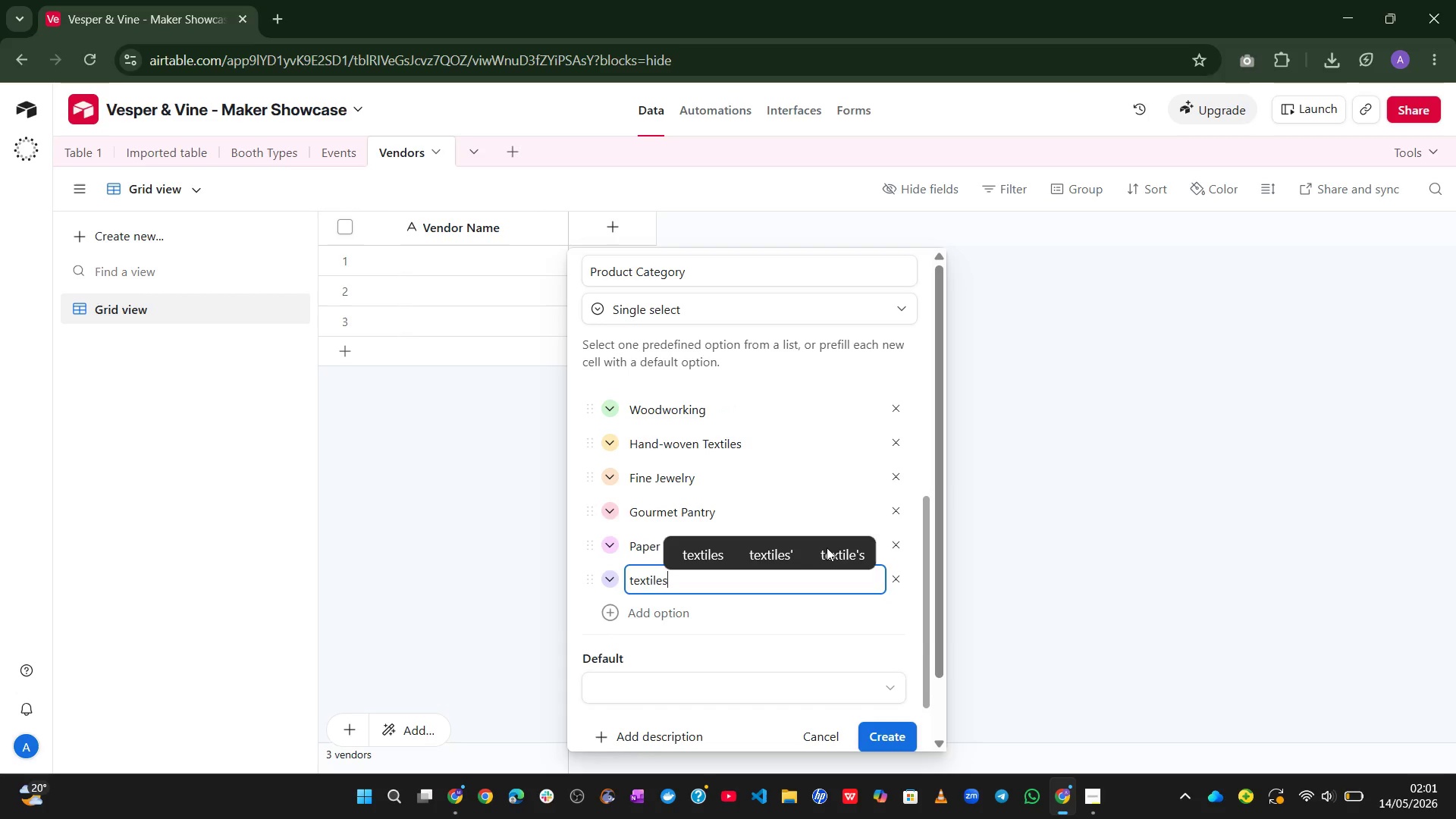 
key(Enter)
 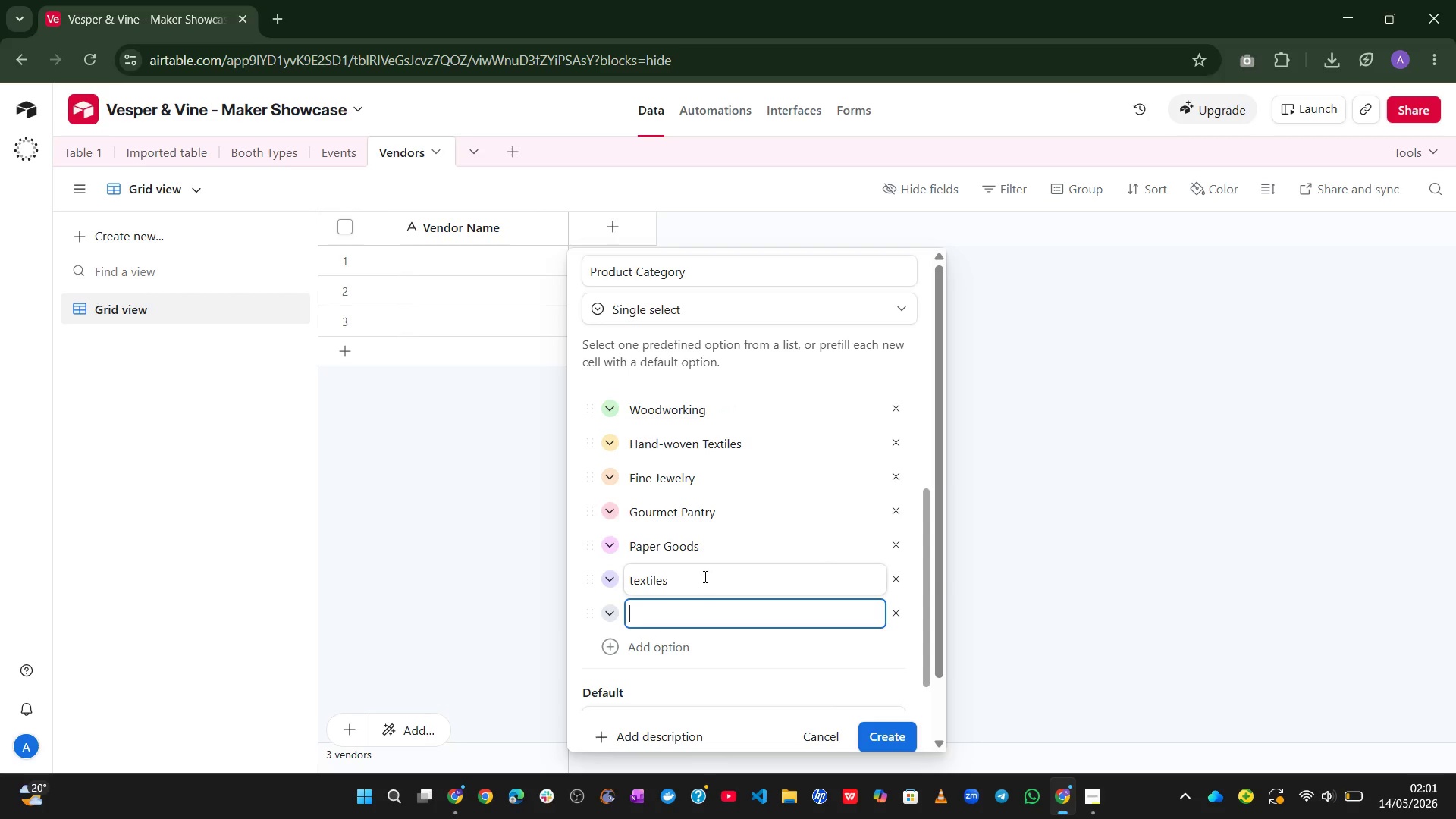 
left_click([699, 573])
 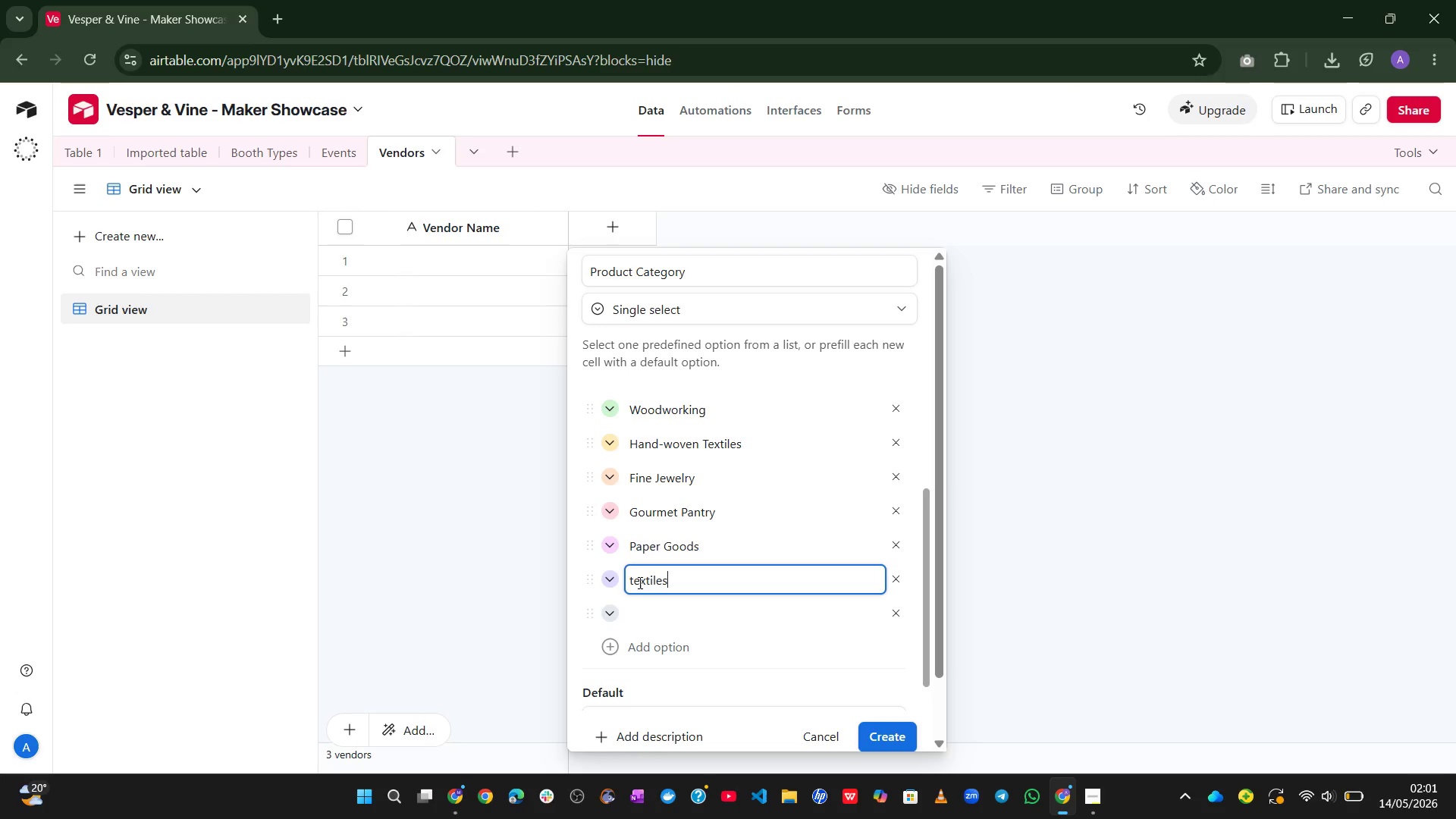 
left_click([638, 582])
 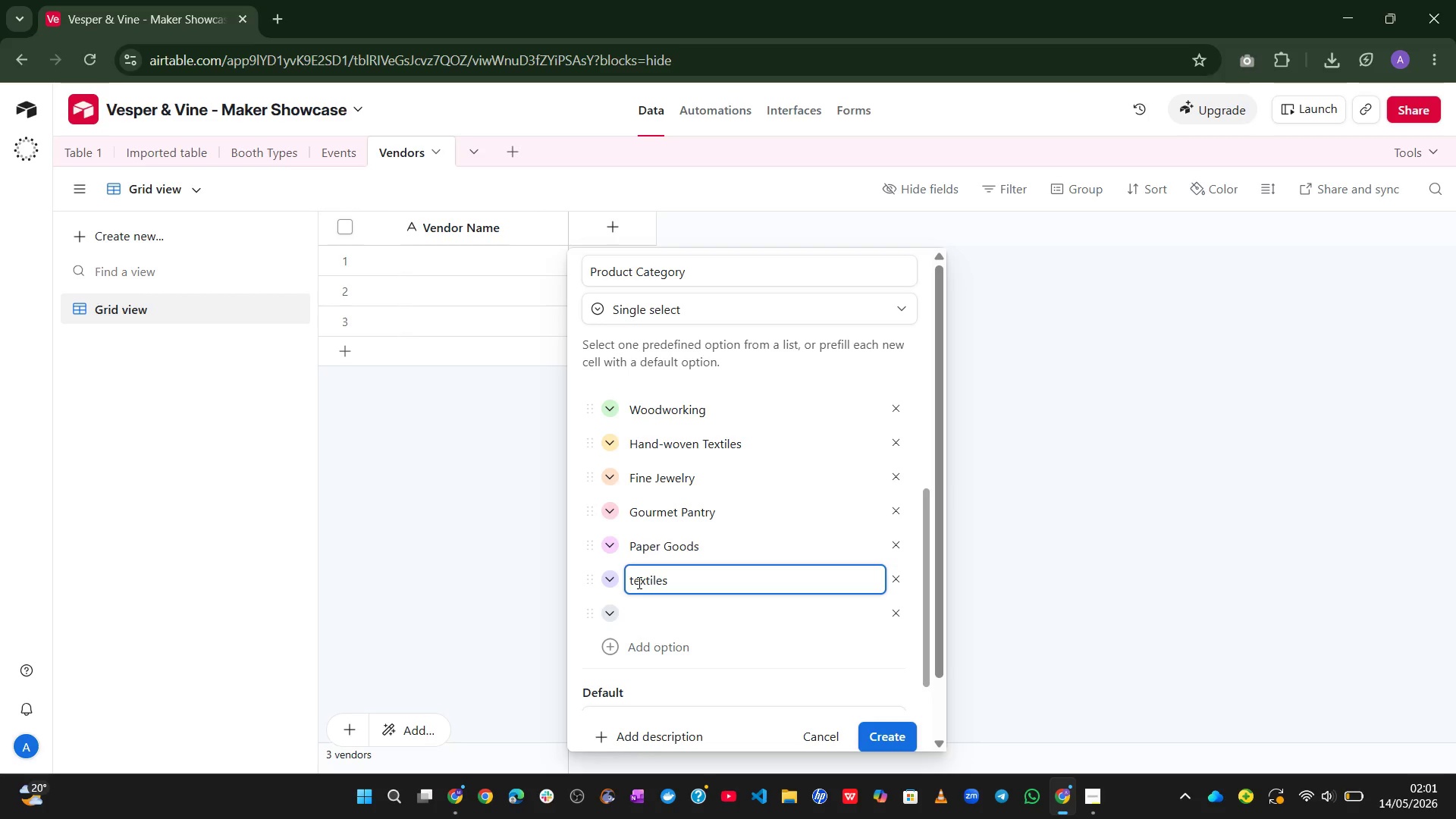 
key(Shift+Backspace)
 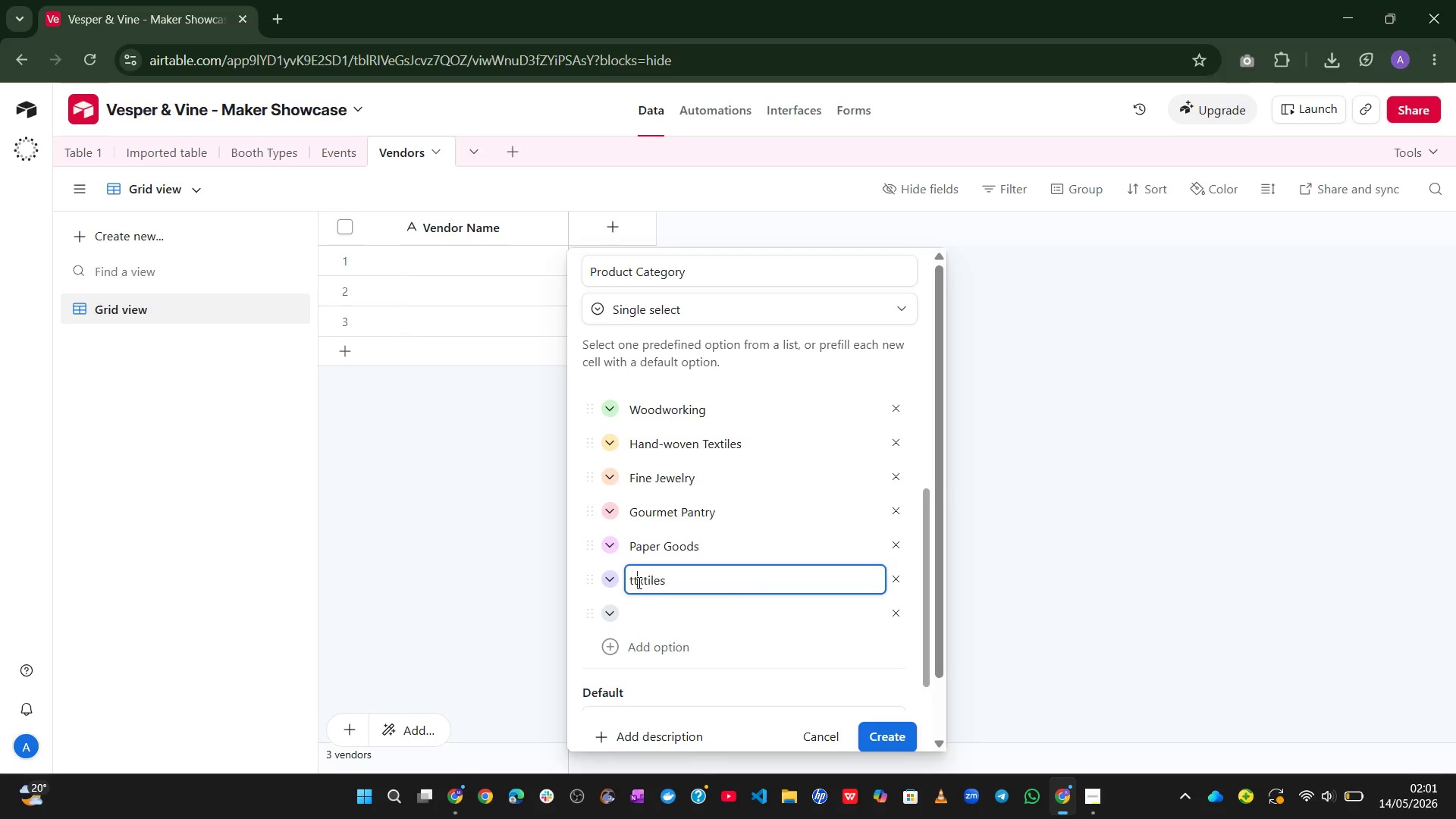 
key(T)
 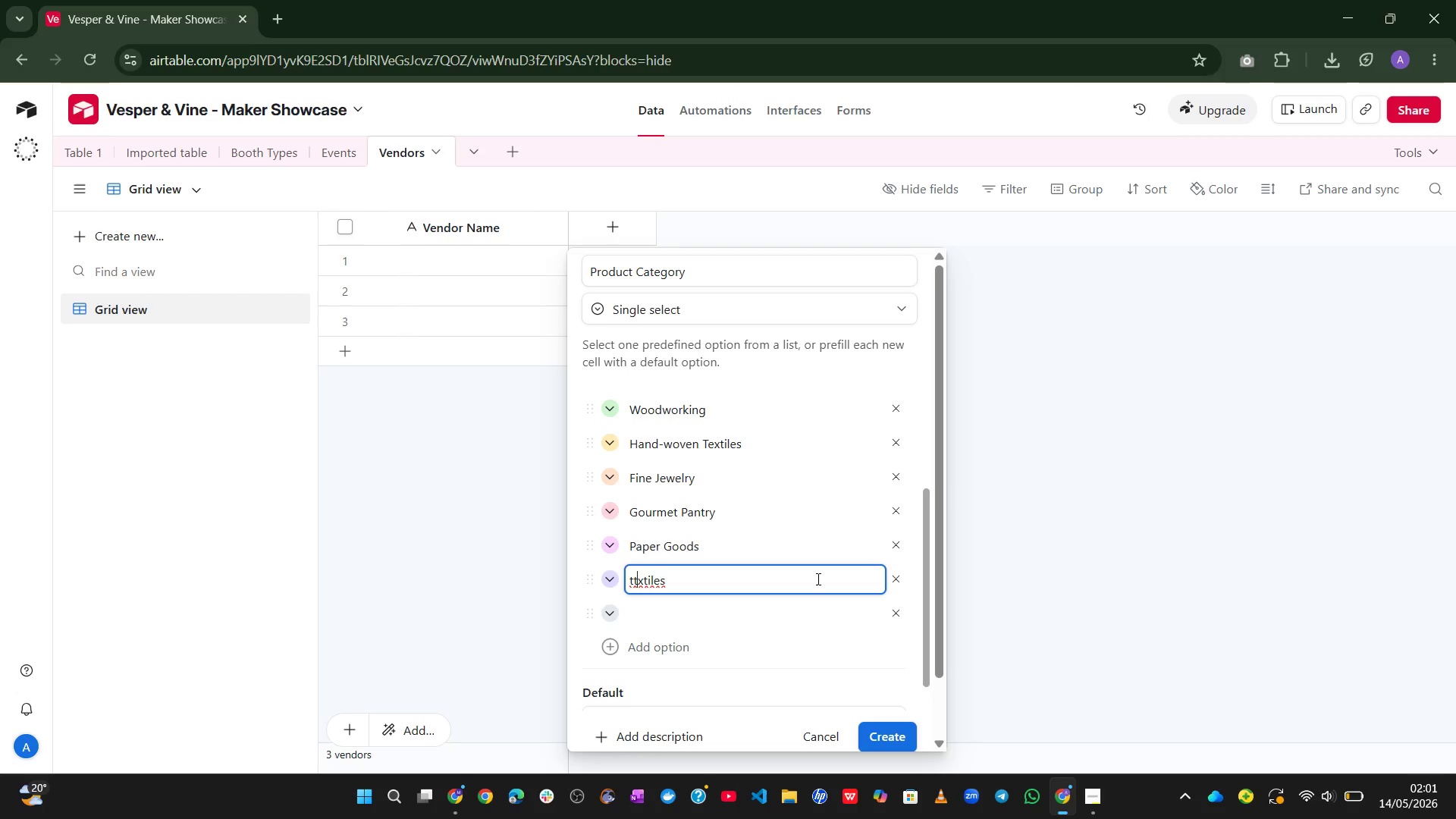 
key(Backspace)
key(Backspace)
type(Te)
 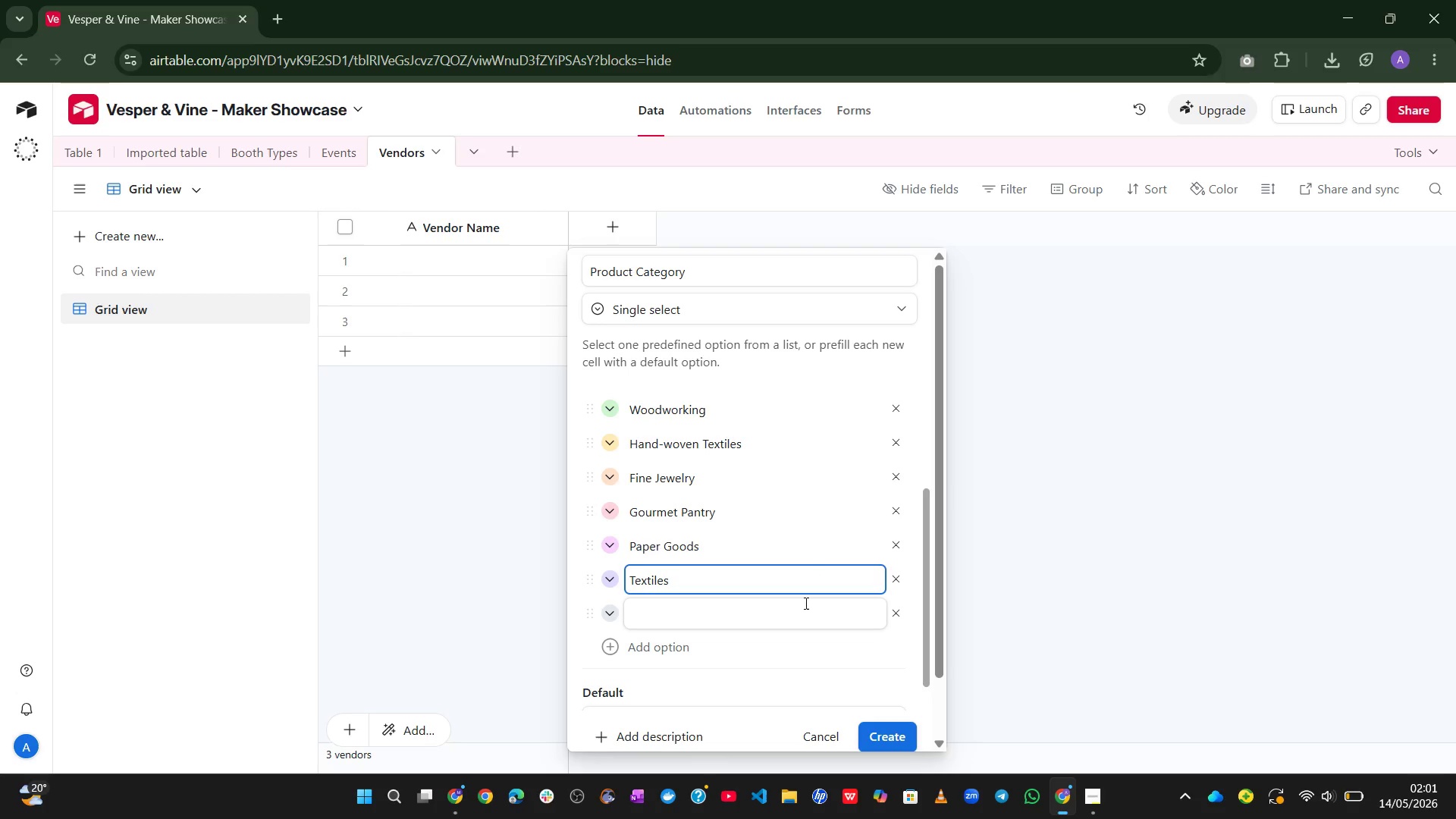 
left_click([779, 612])
 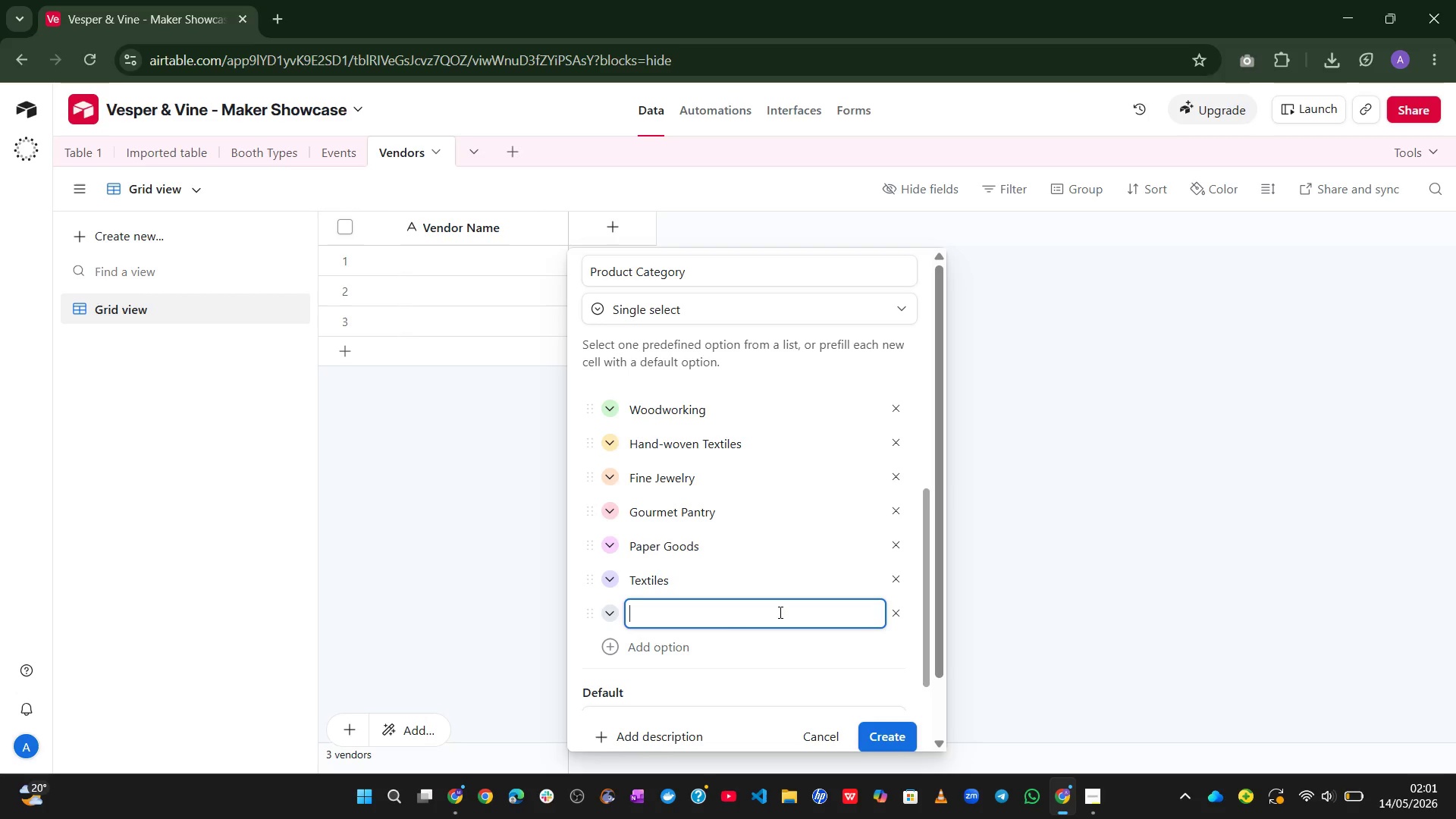 
type(oRGANIC Skincare)
 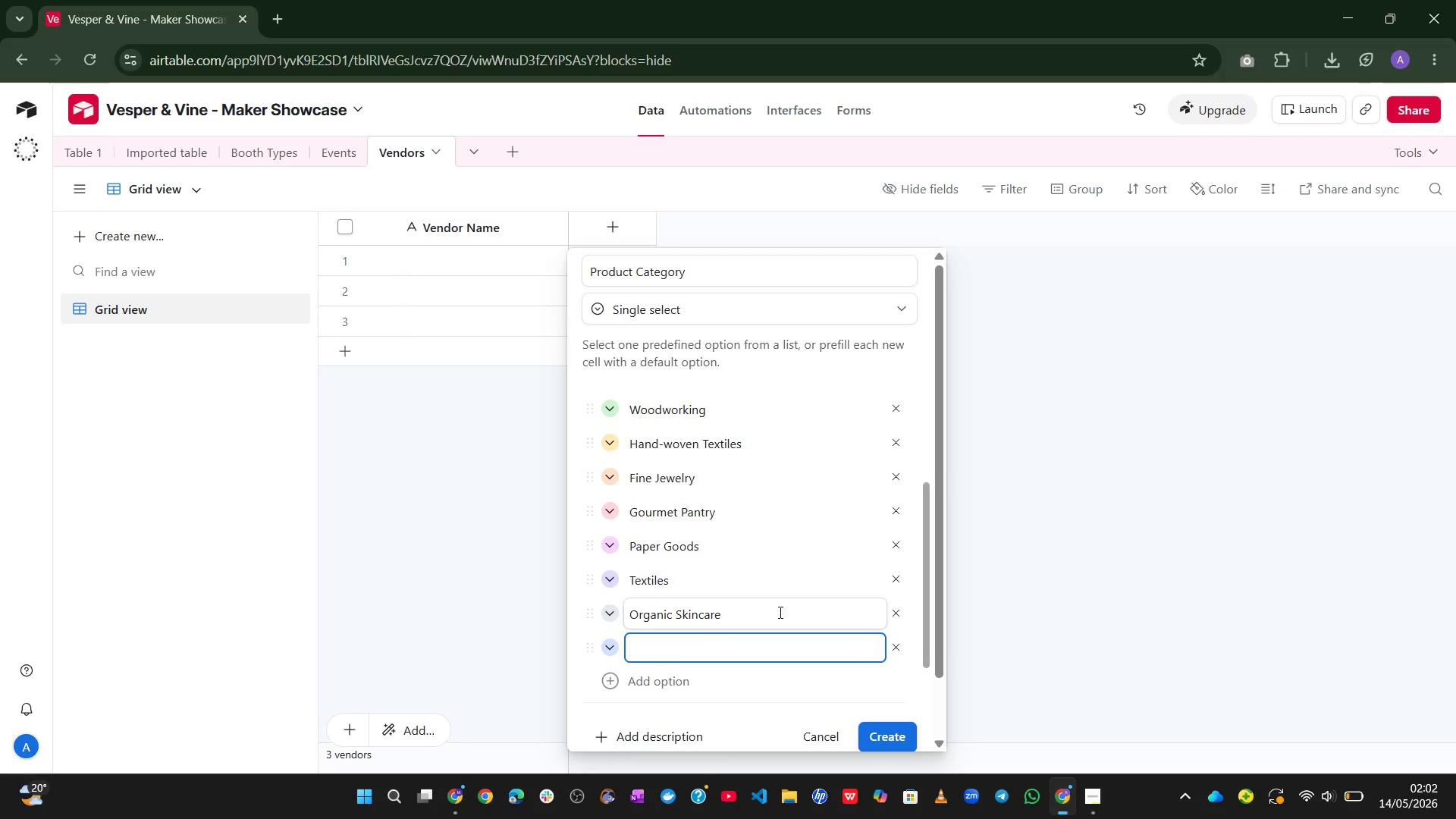 
hold_key(key=CapsLock, duration=0.48)
 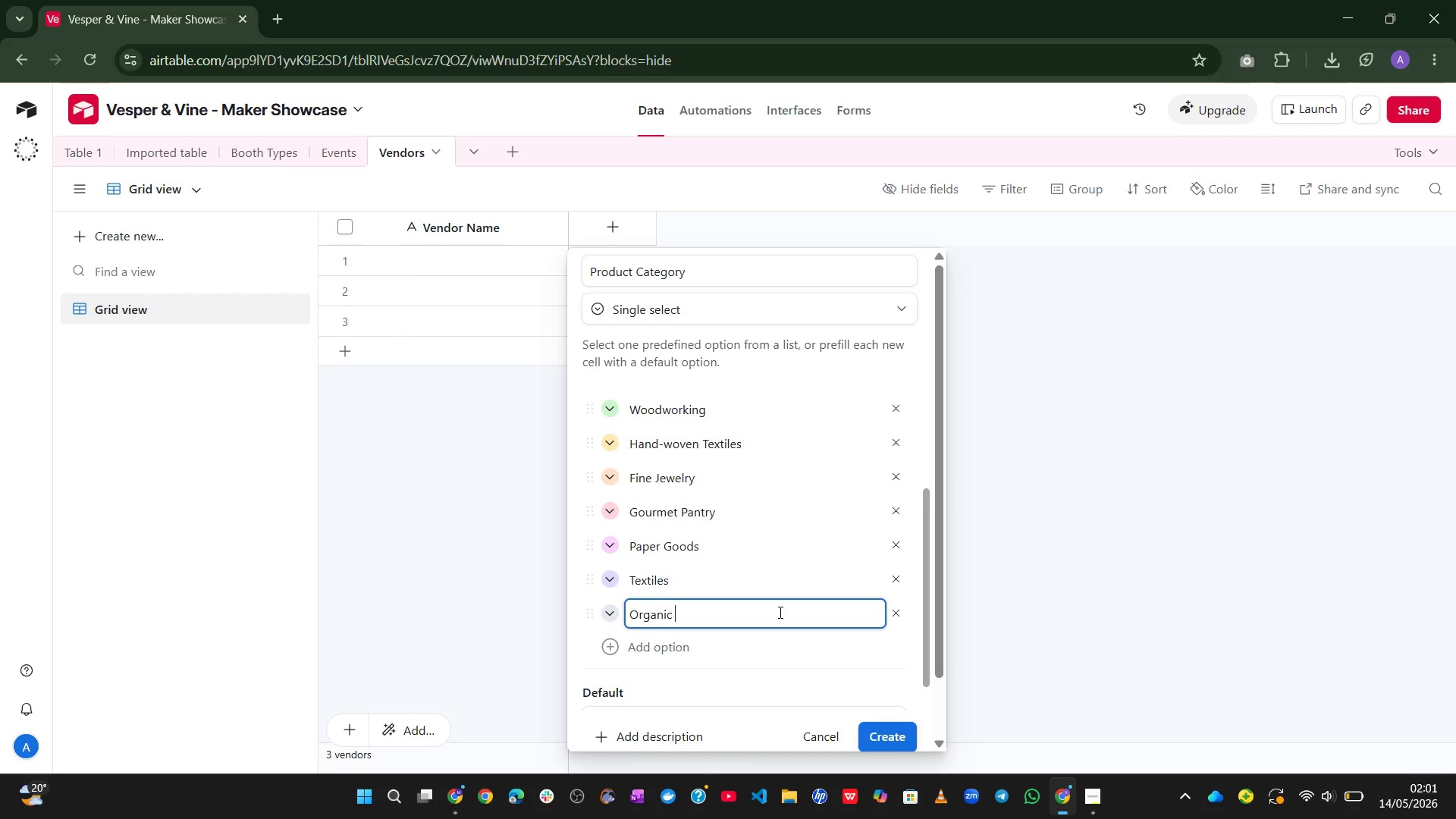 
key(Enter)
 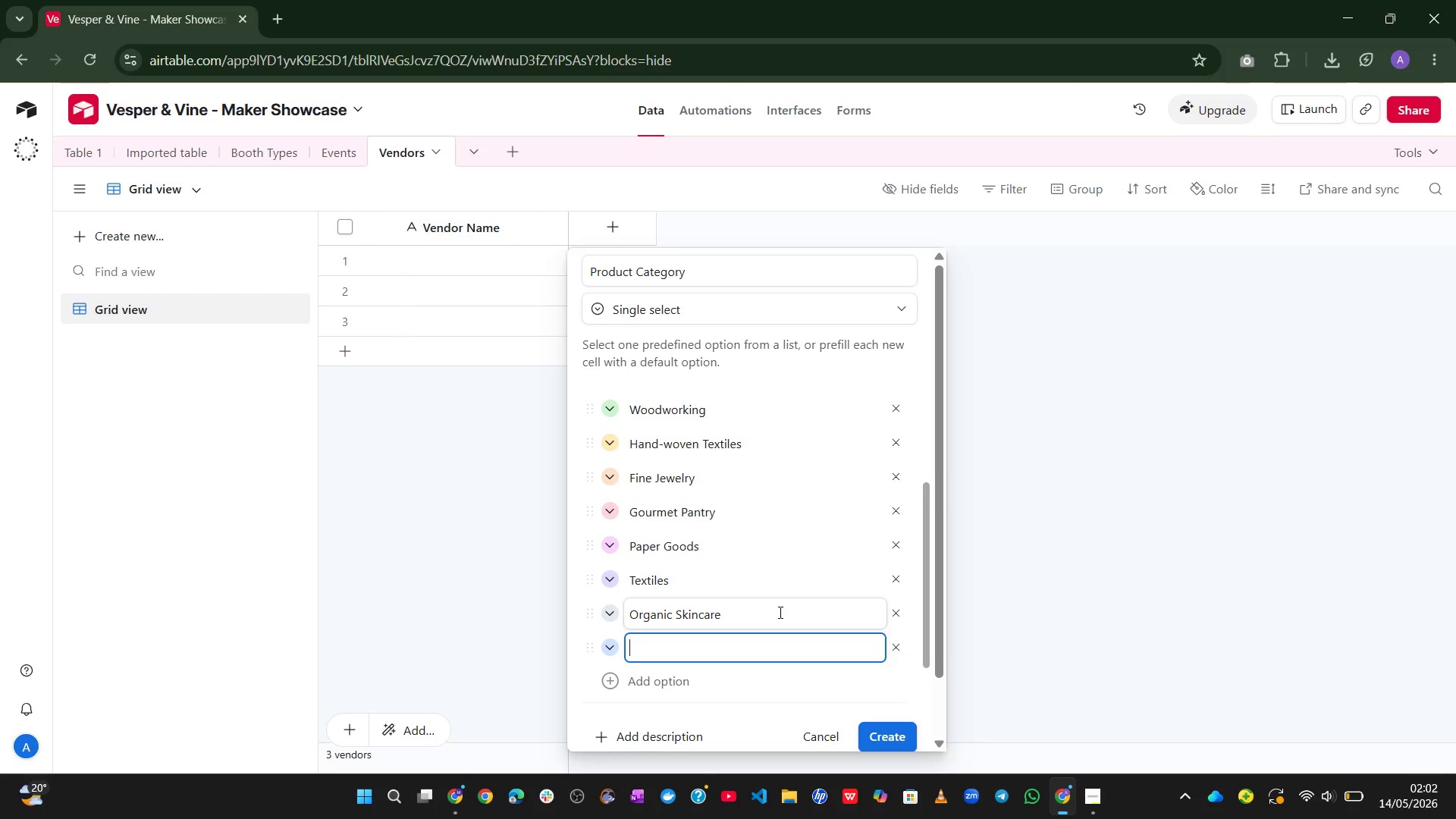 
type(Leather Goods)
 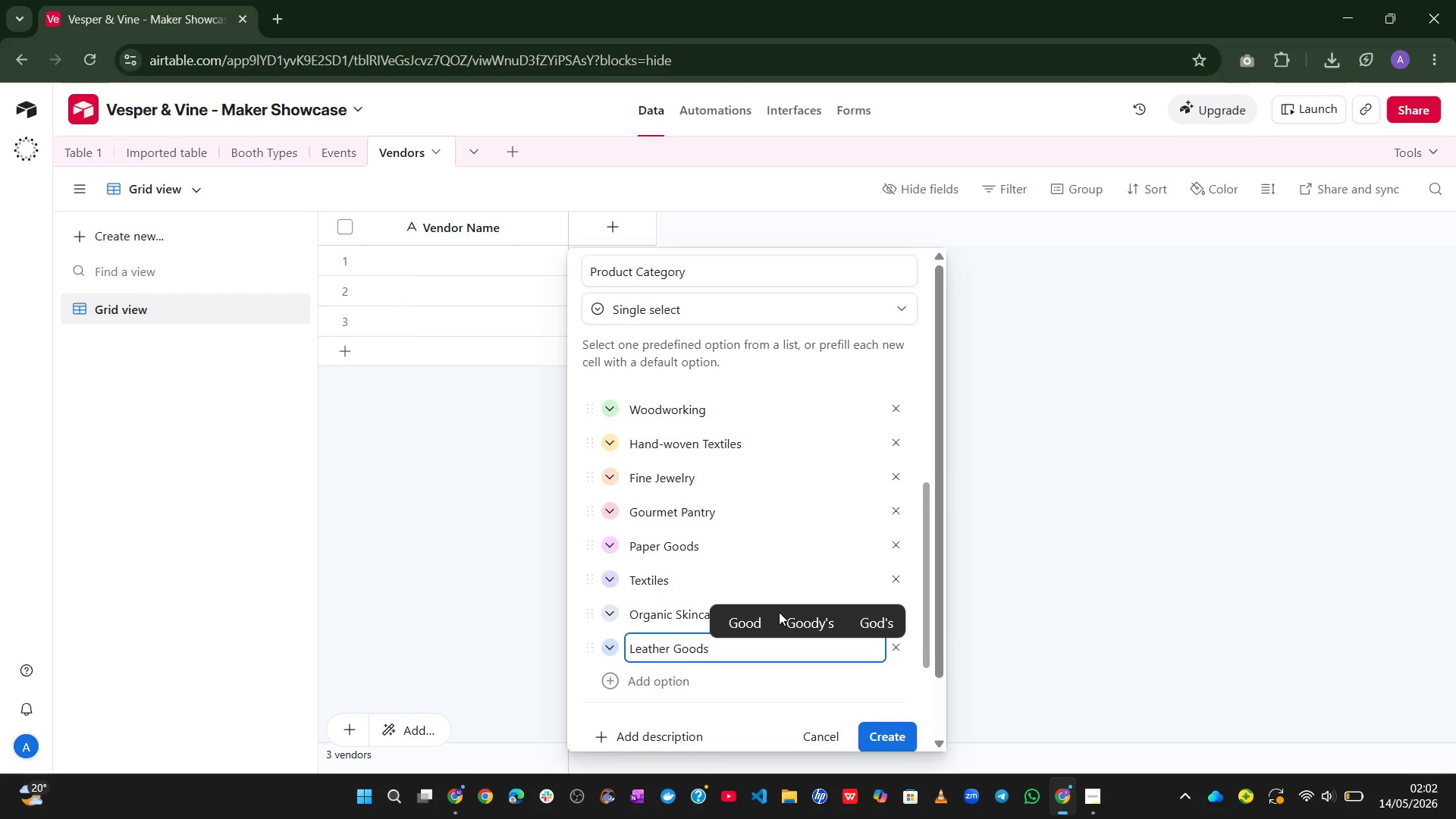 
scroll: coordinate [779, 612], scroll_direction: down, amount: 6.0
 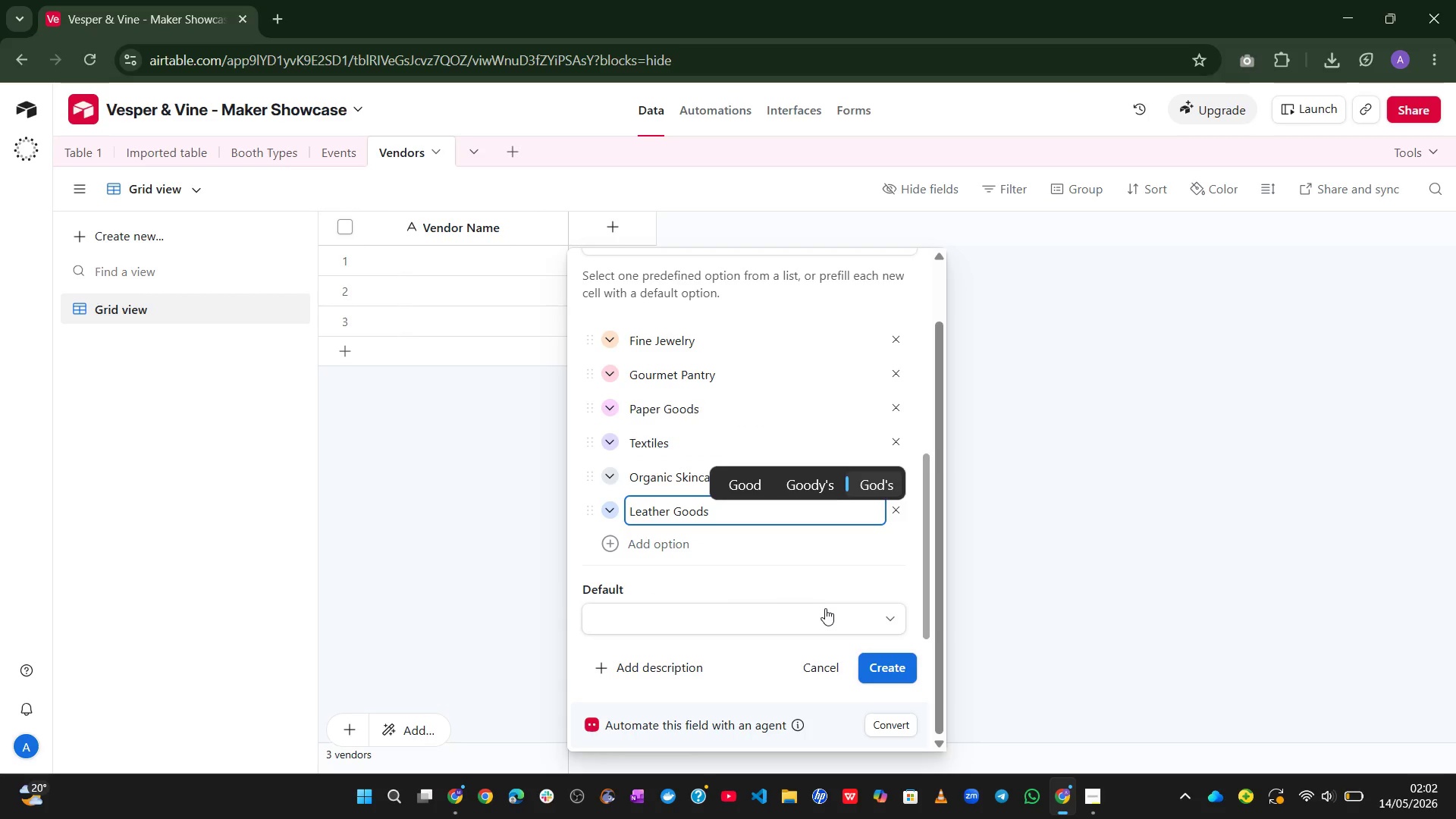 
left_click([740, 576])
 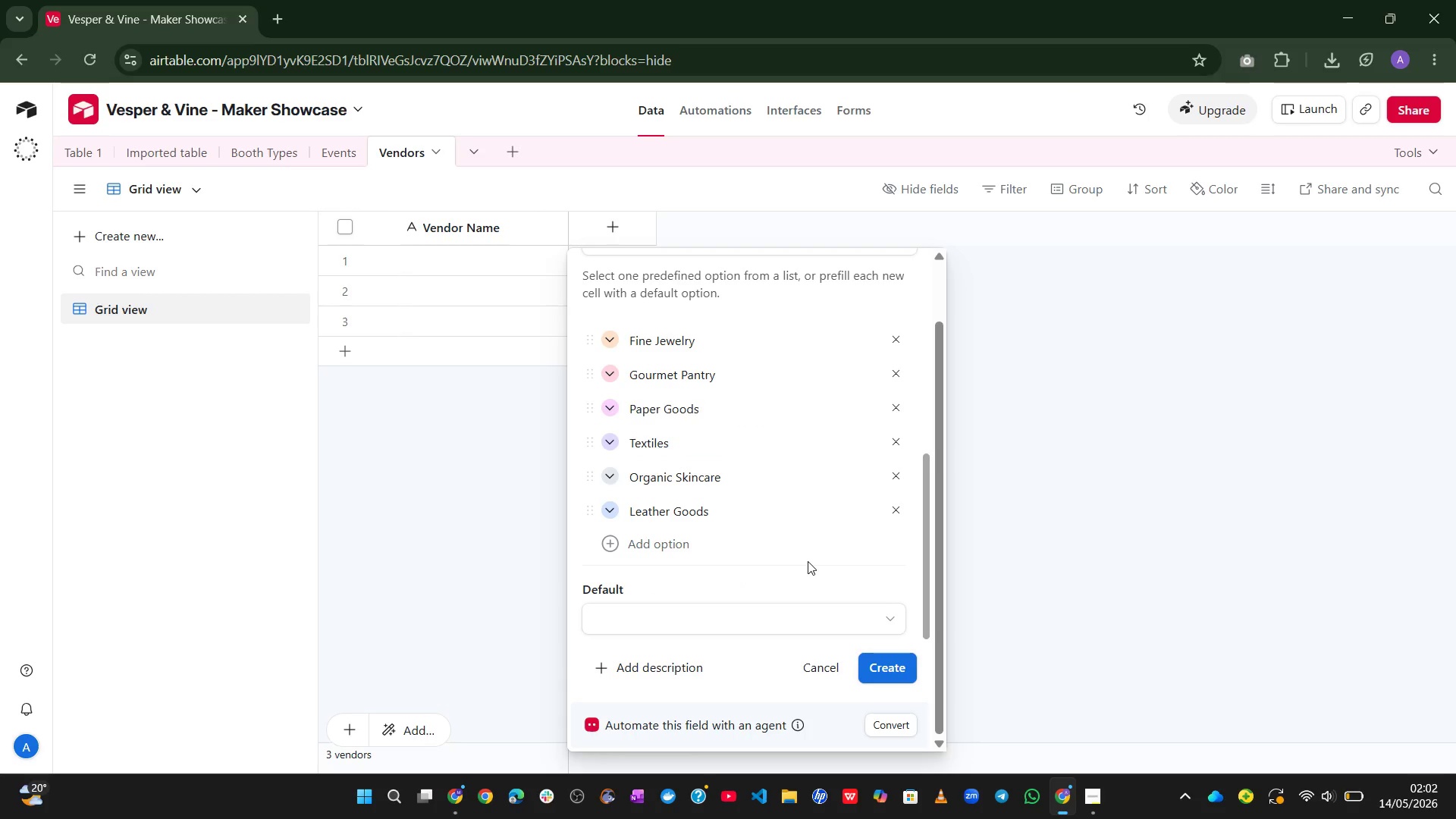 
wait(6.88)
 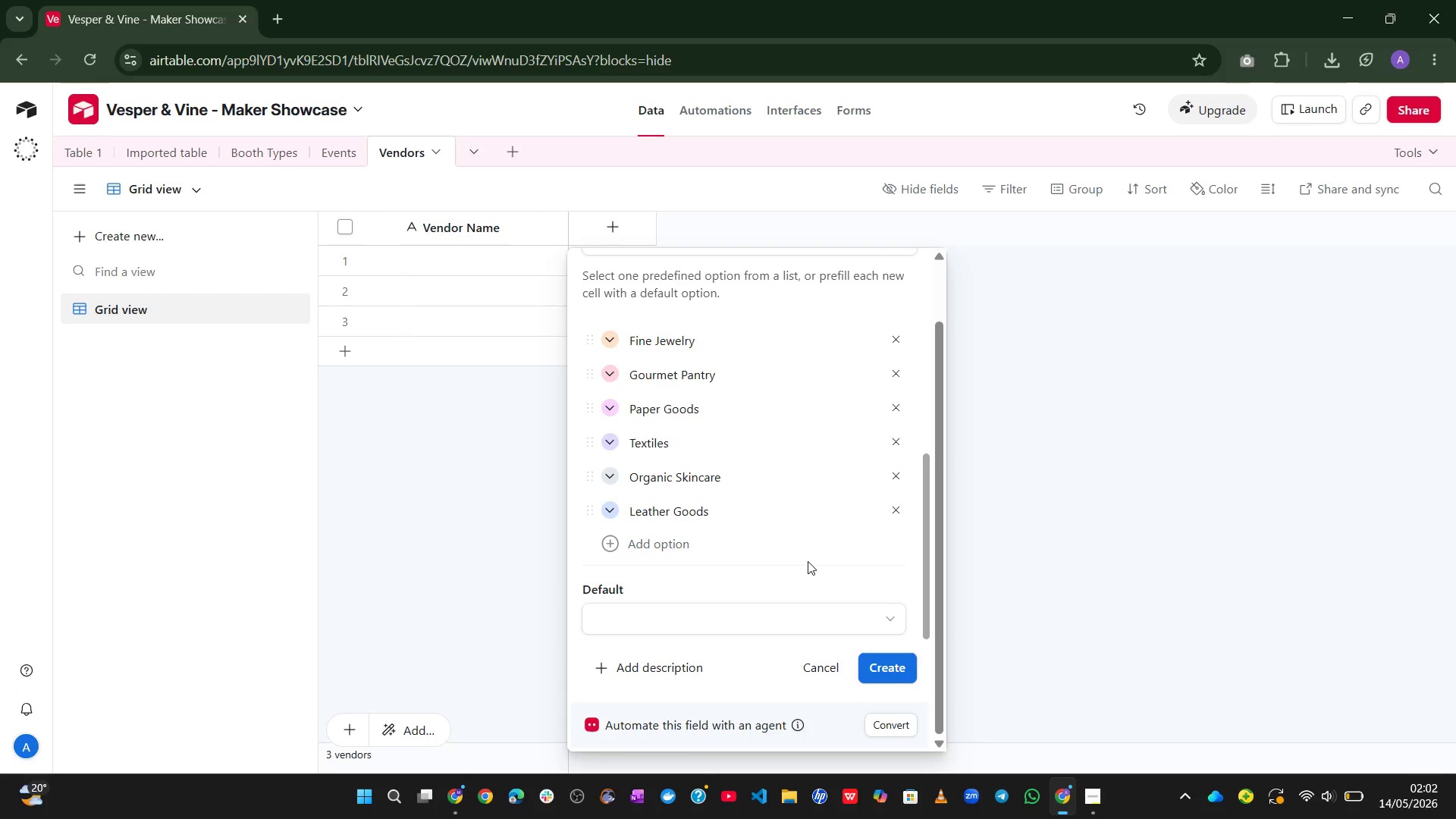 
left_click([877, 655])
 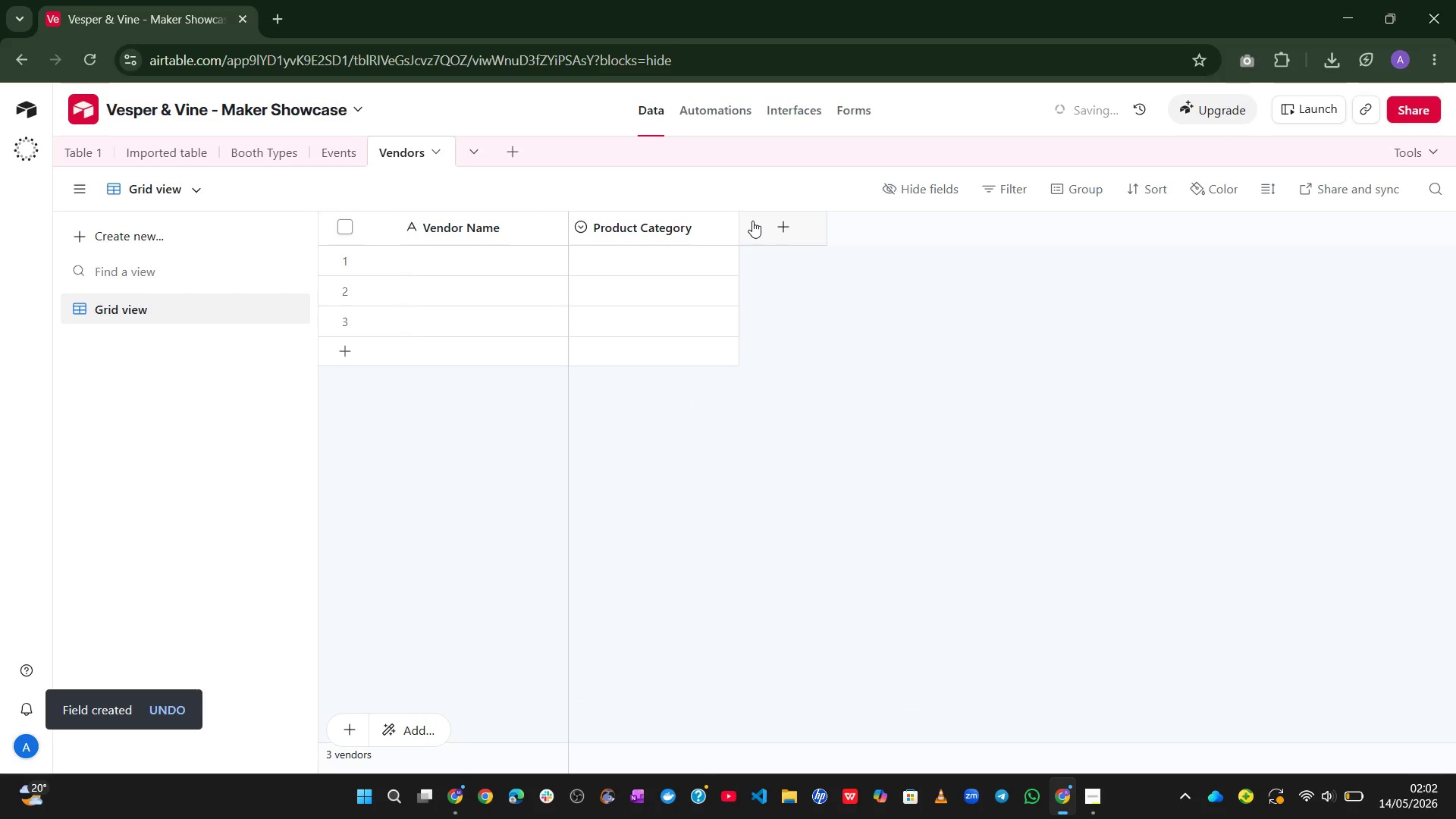 
left_click([772, 221])
 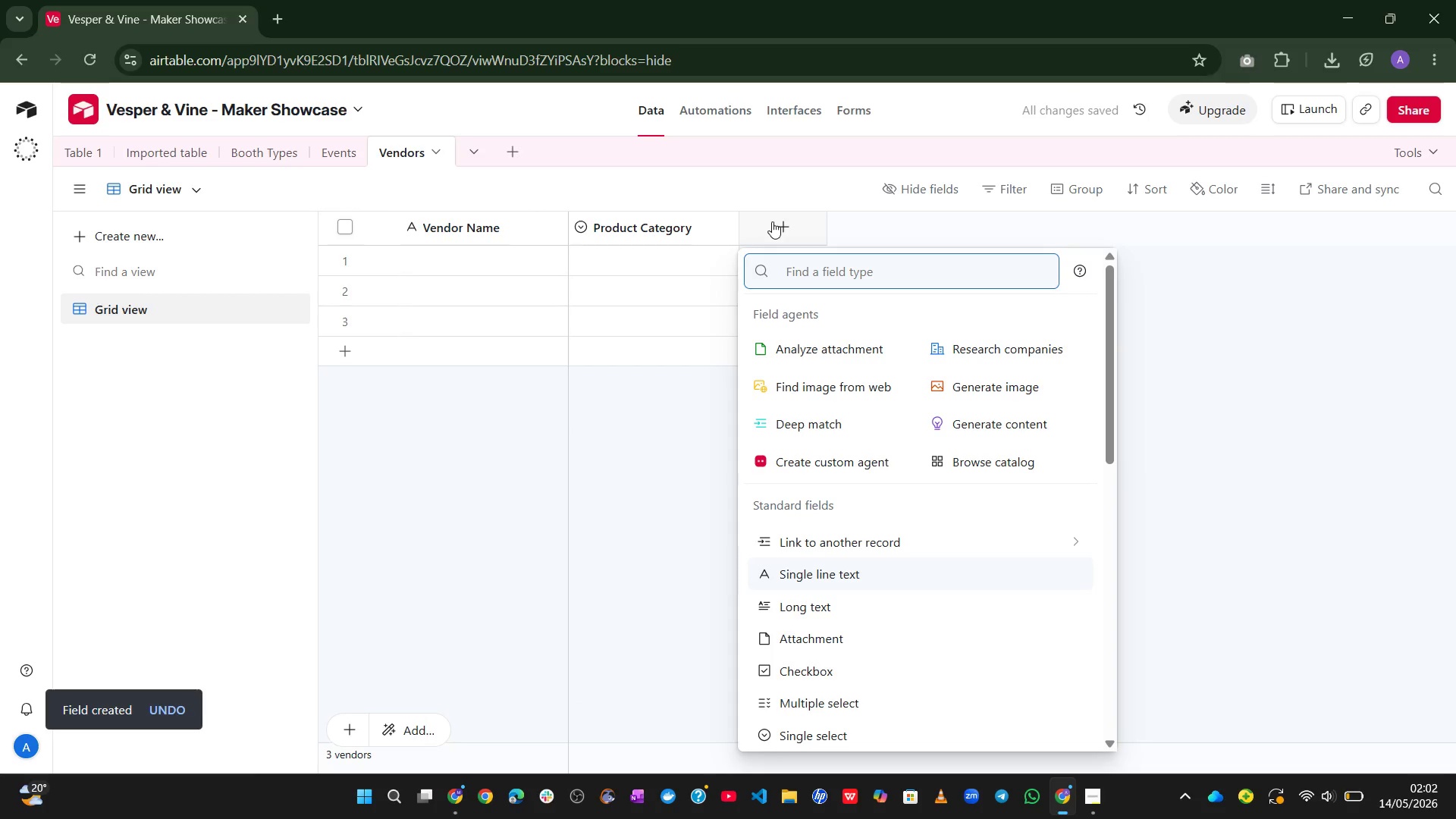 
type(ch)
 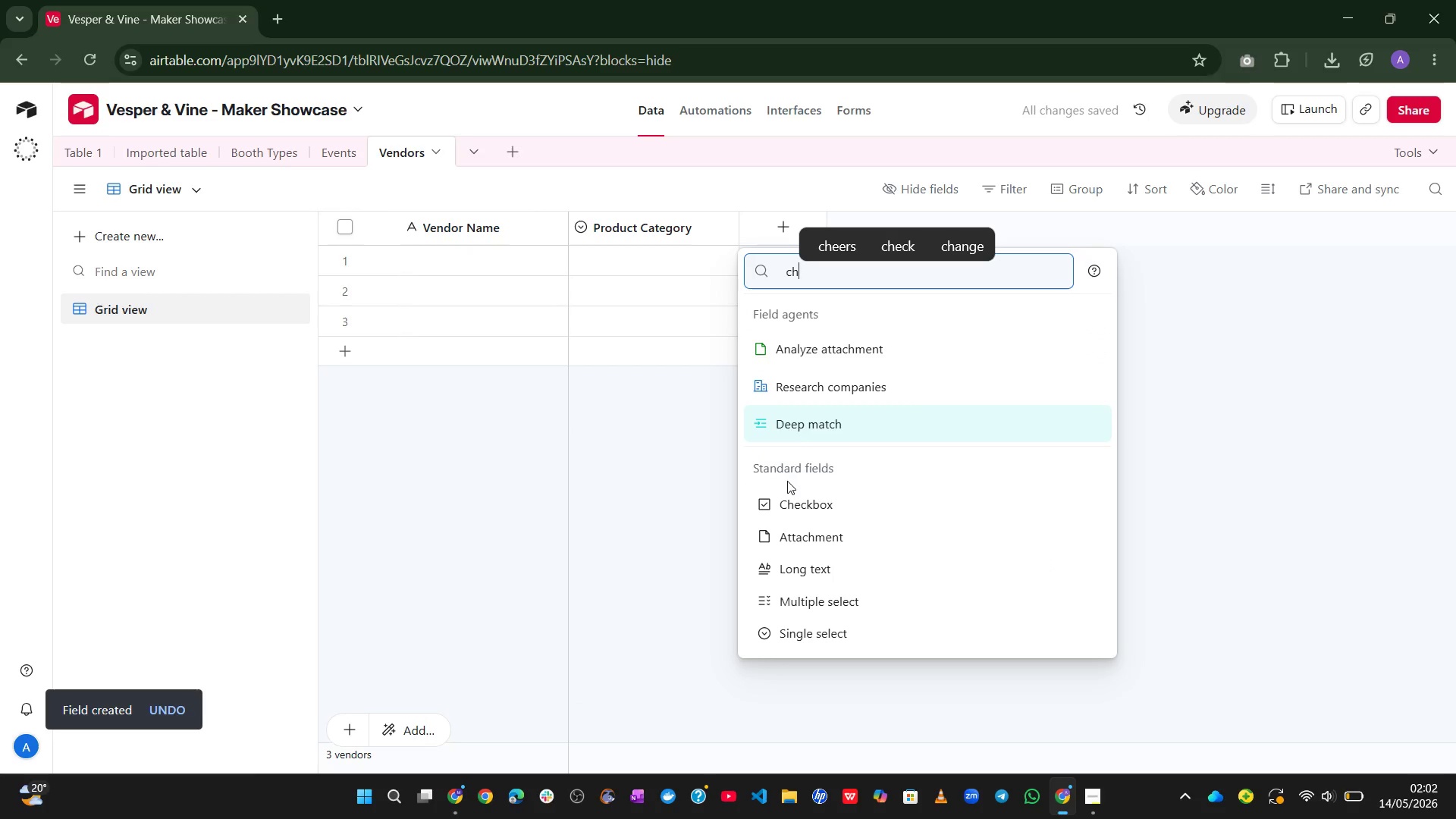 
left_click([784, 501])
 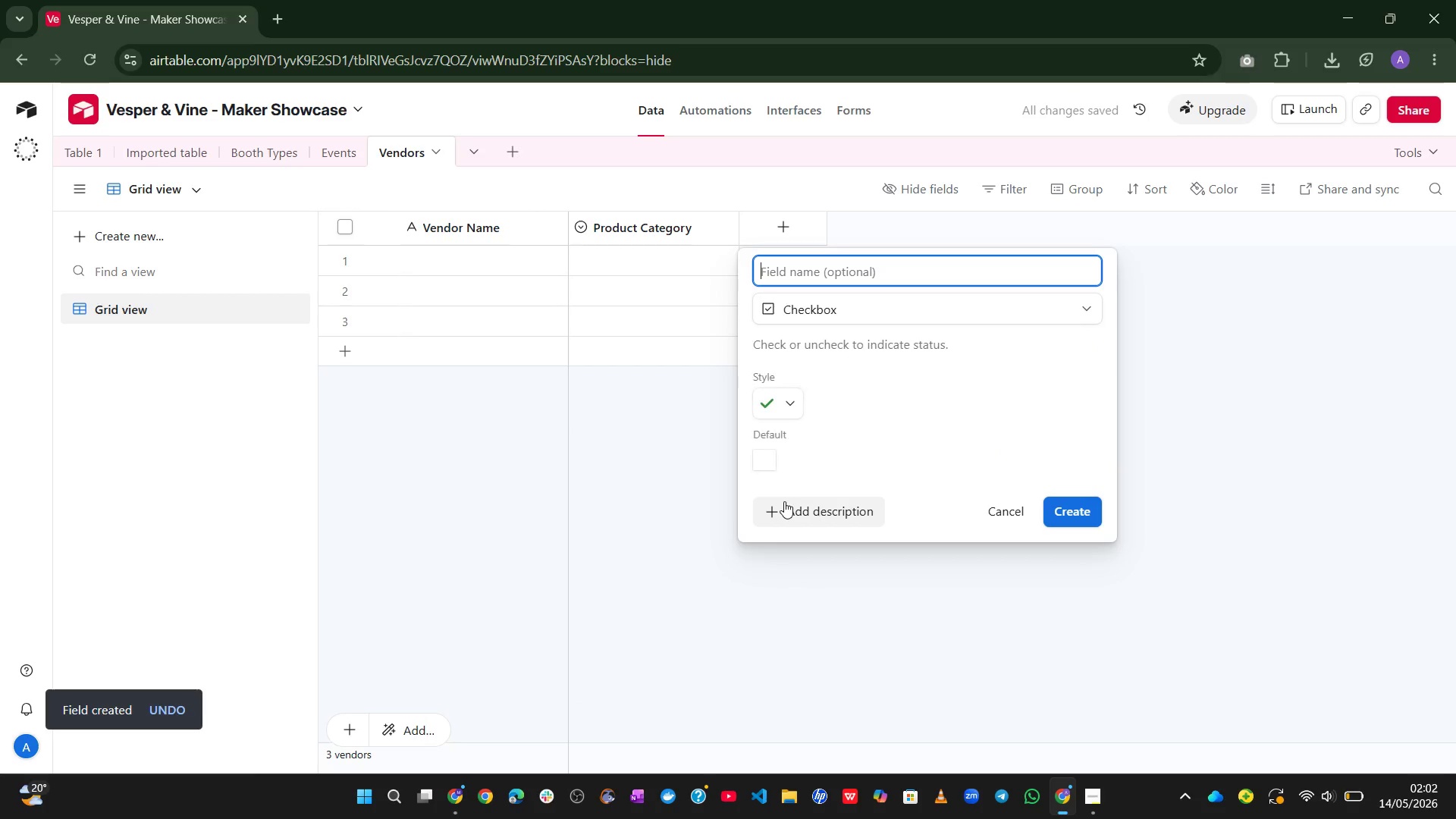 
type(Insurance vERIFIED)
 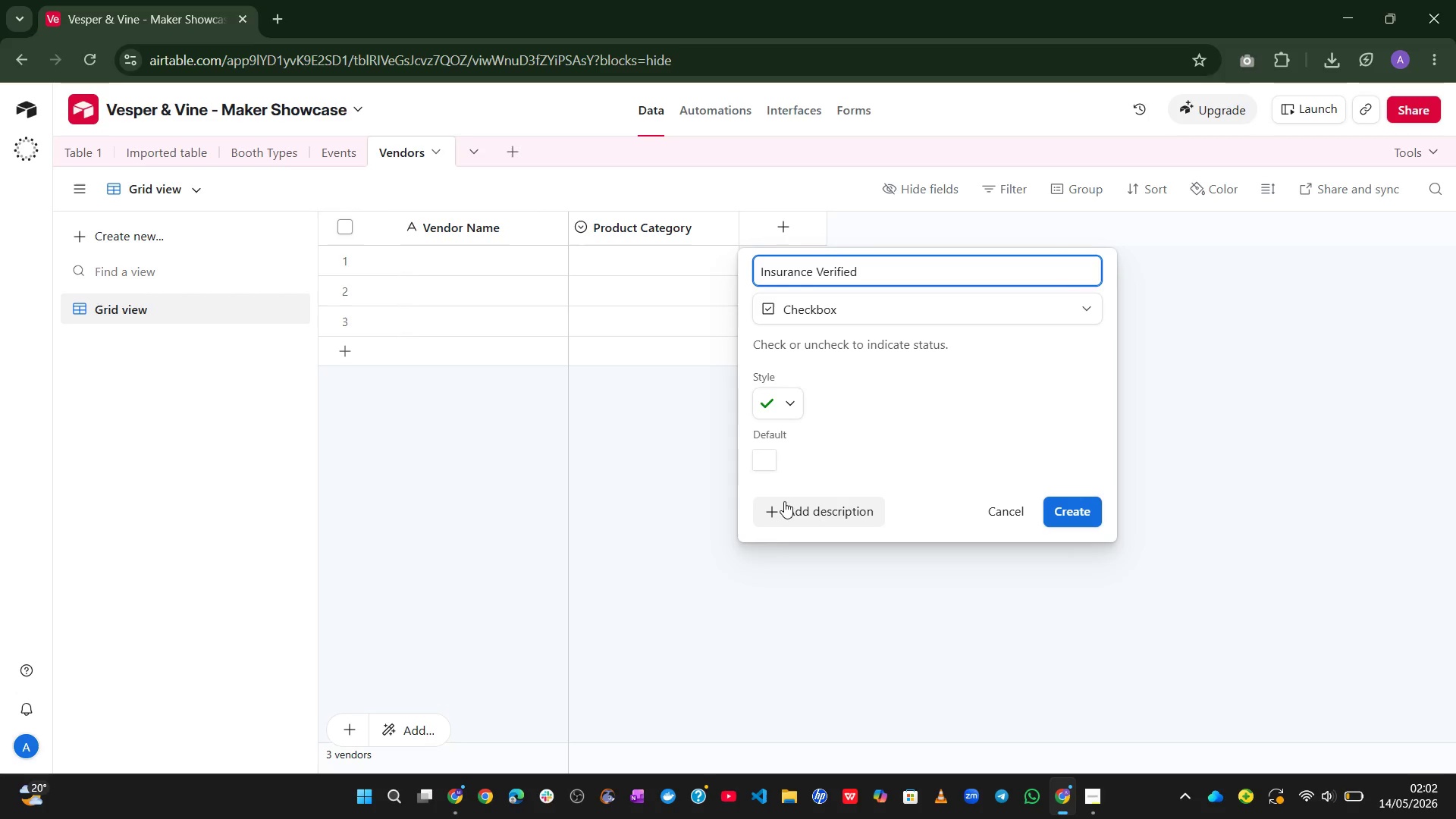 
hold_key(key=CapsLock, duration=0.64)
 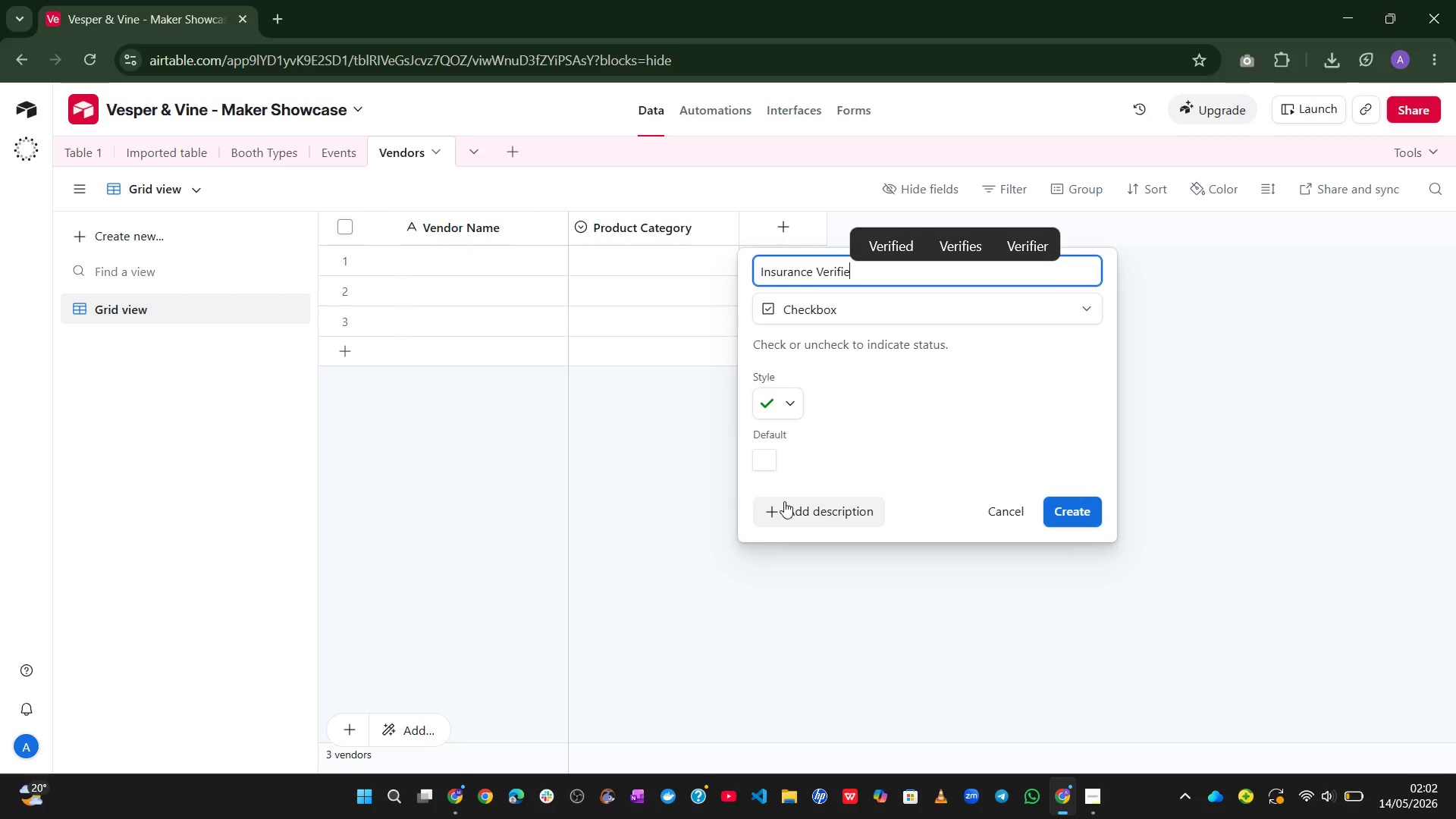 
key(Enter)
 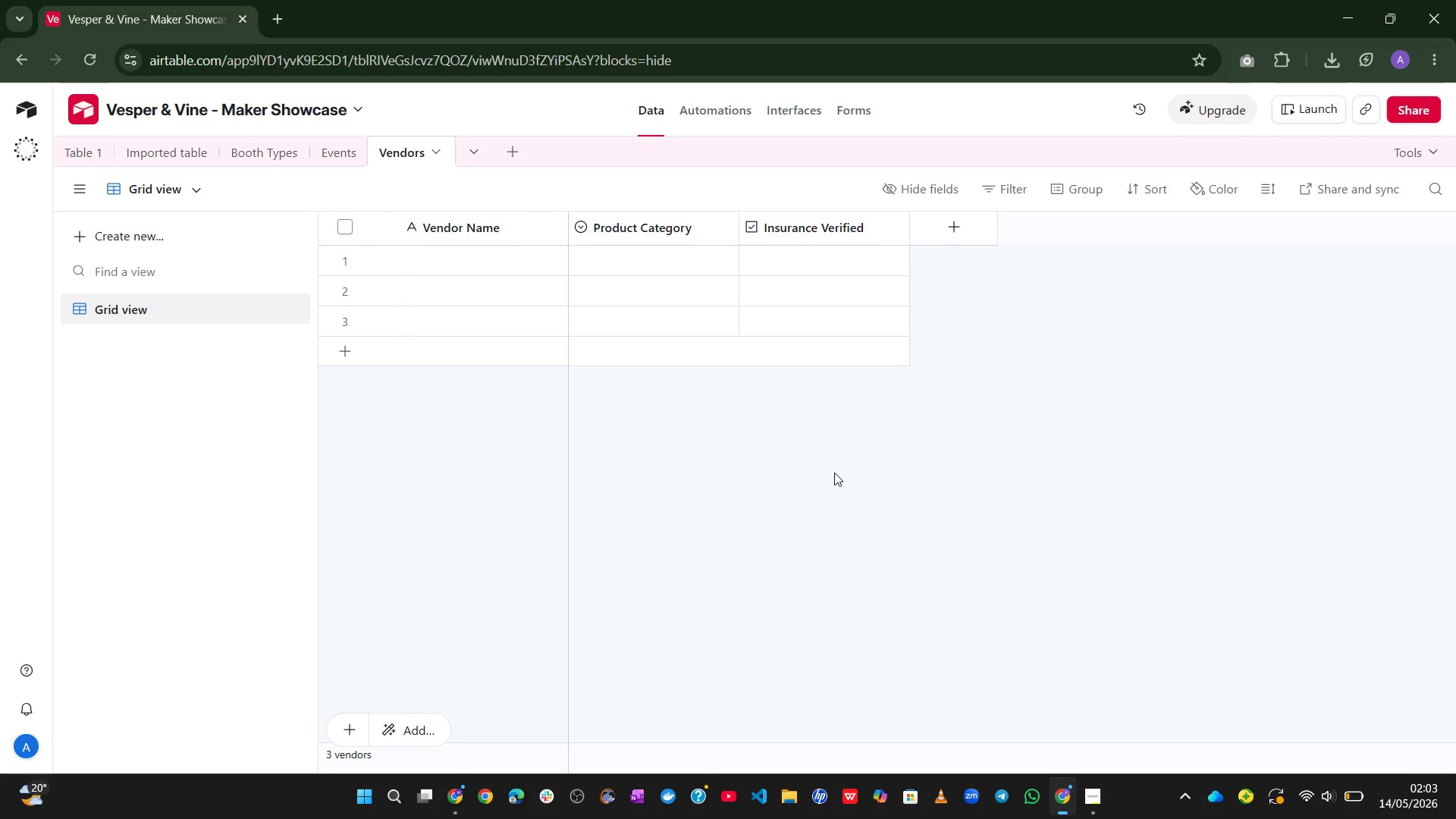 
wait(27.03)
 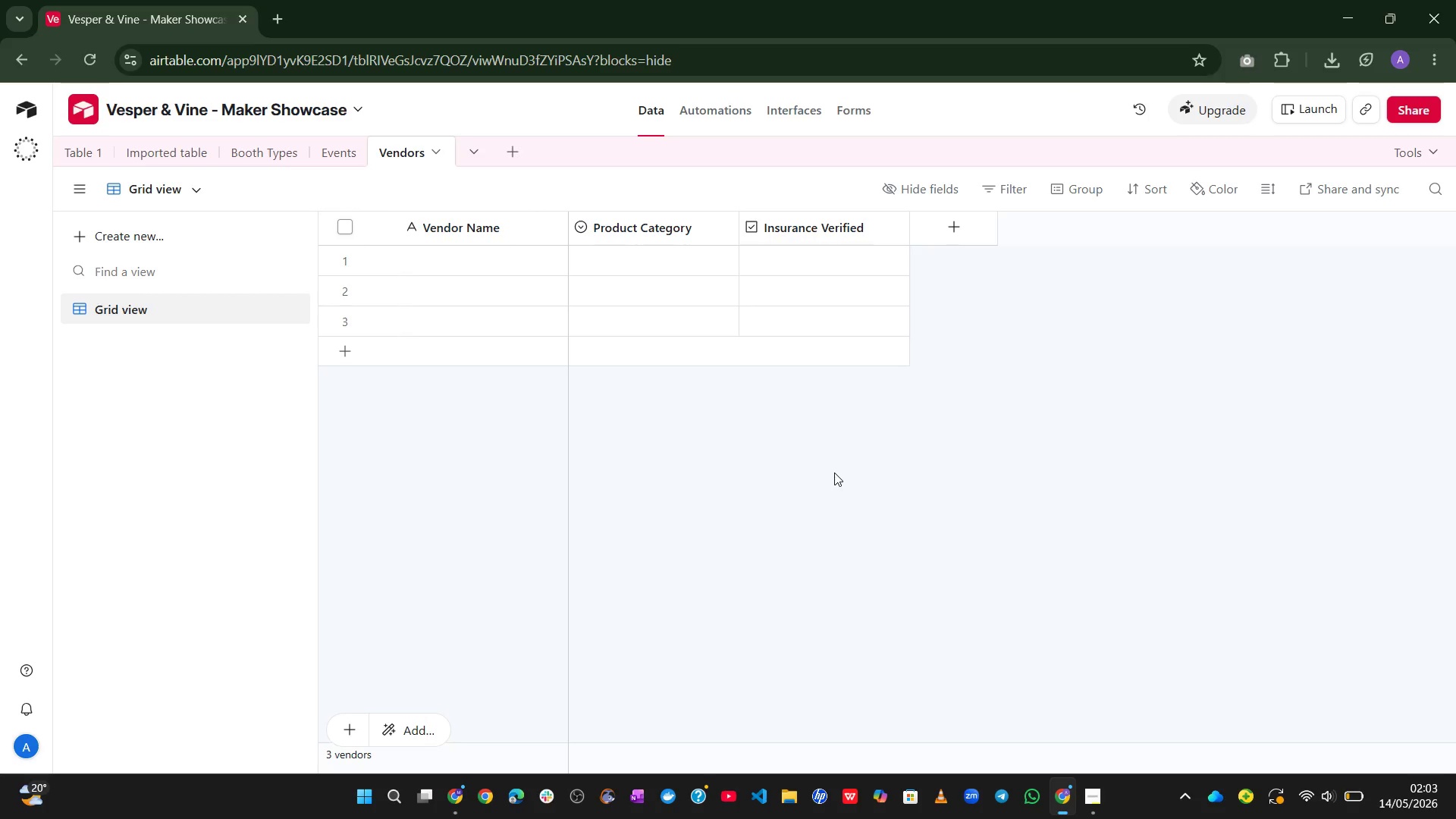 
left_click([387, 317])
 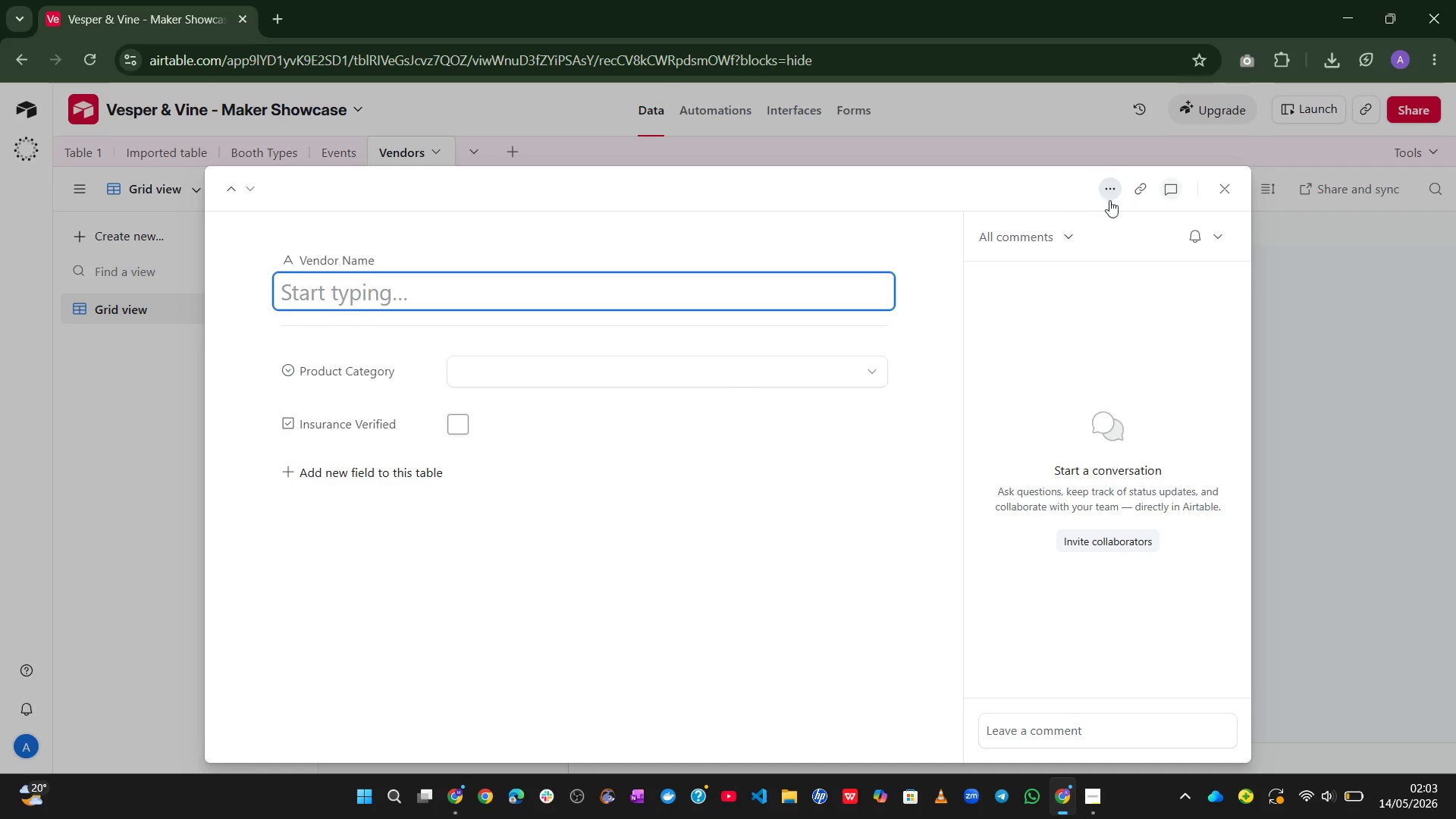 
left_click([1223, 184])
 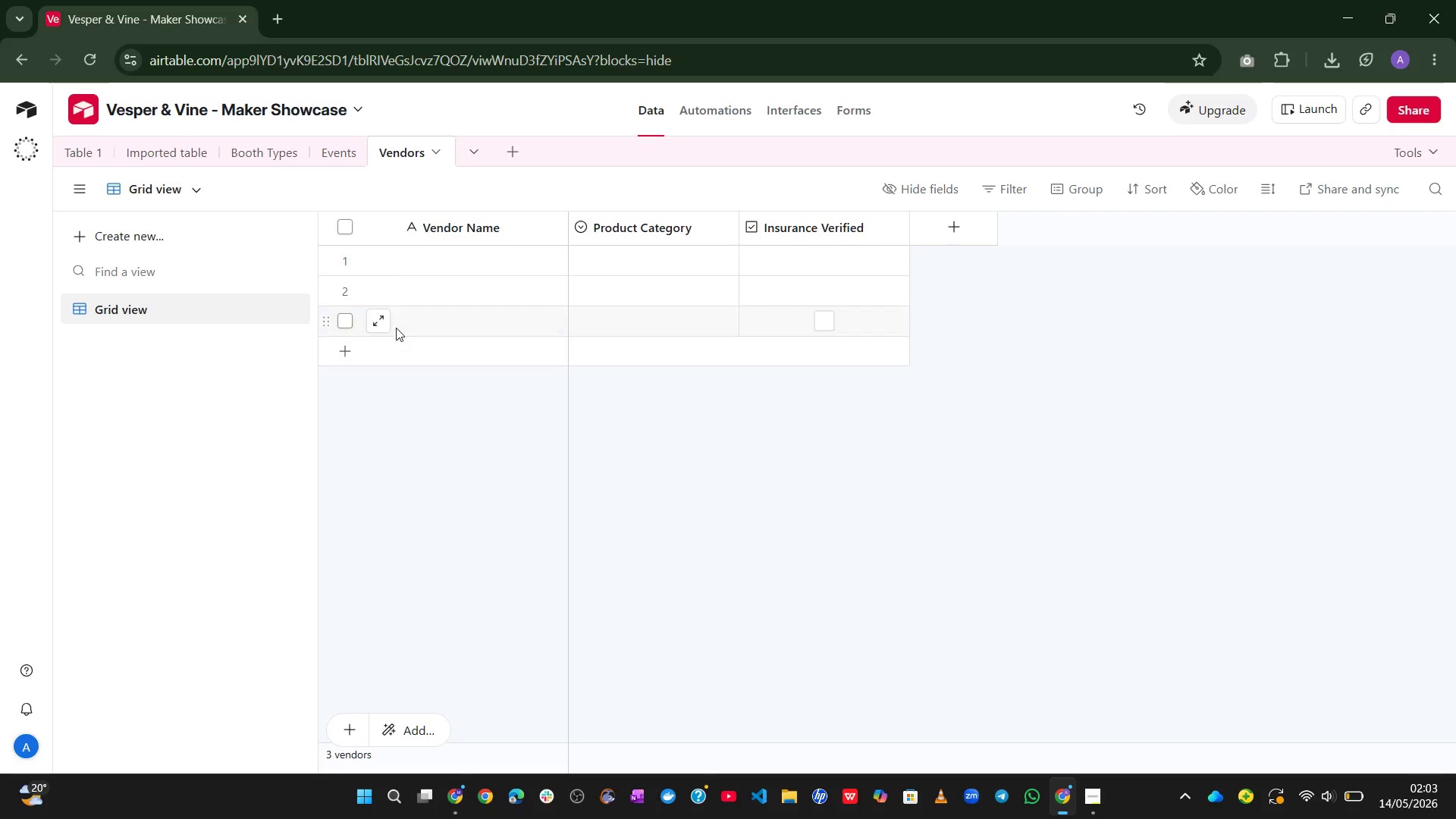 
left_click([429, 315])
 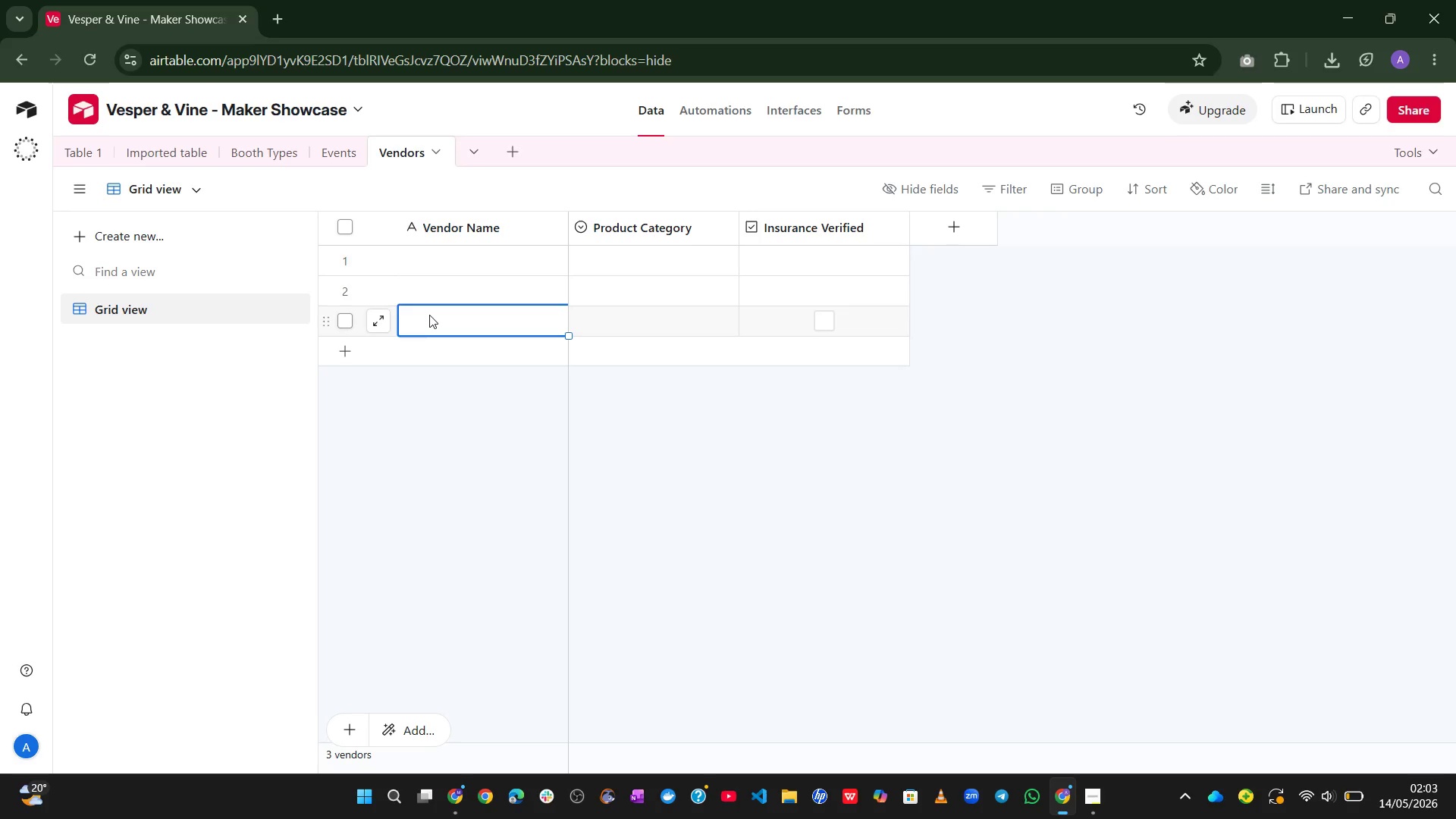 
hold_key(key=ShiftLeft, duration=1.31)
 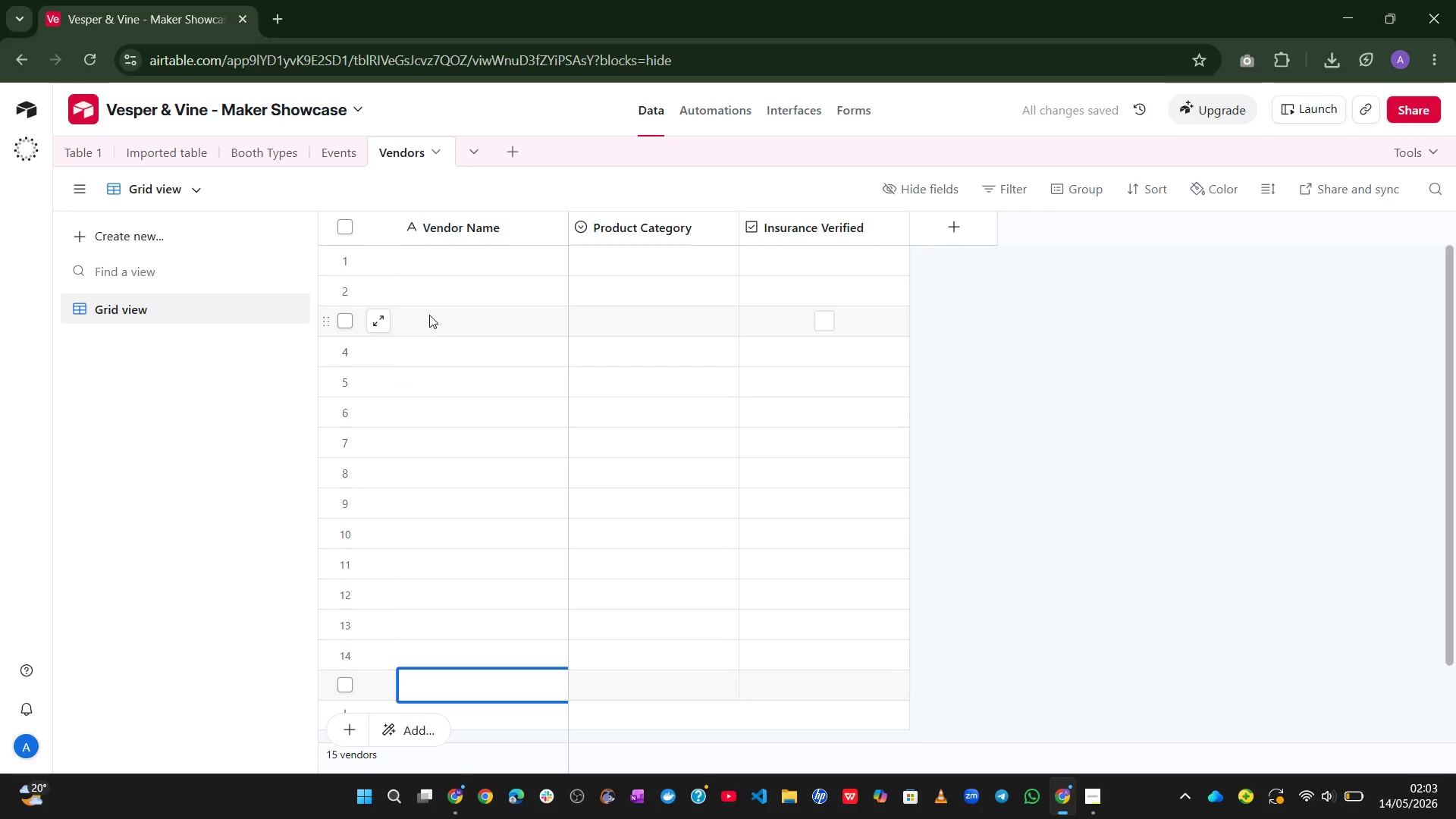 
hold_key(key=Enter, duration=0.84)
 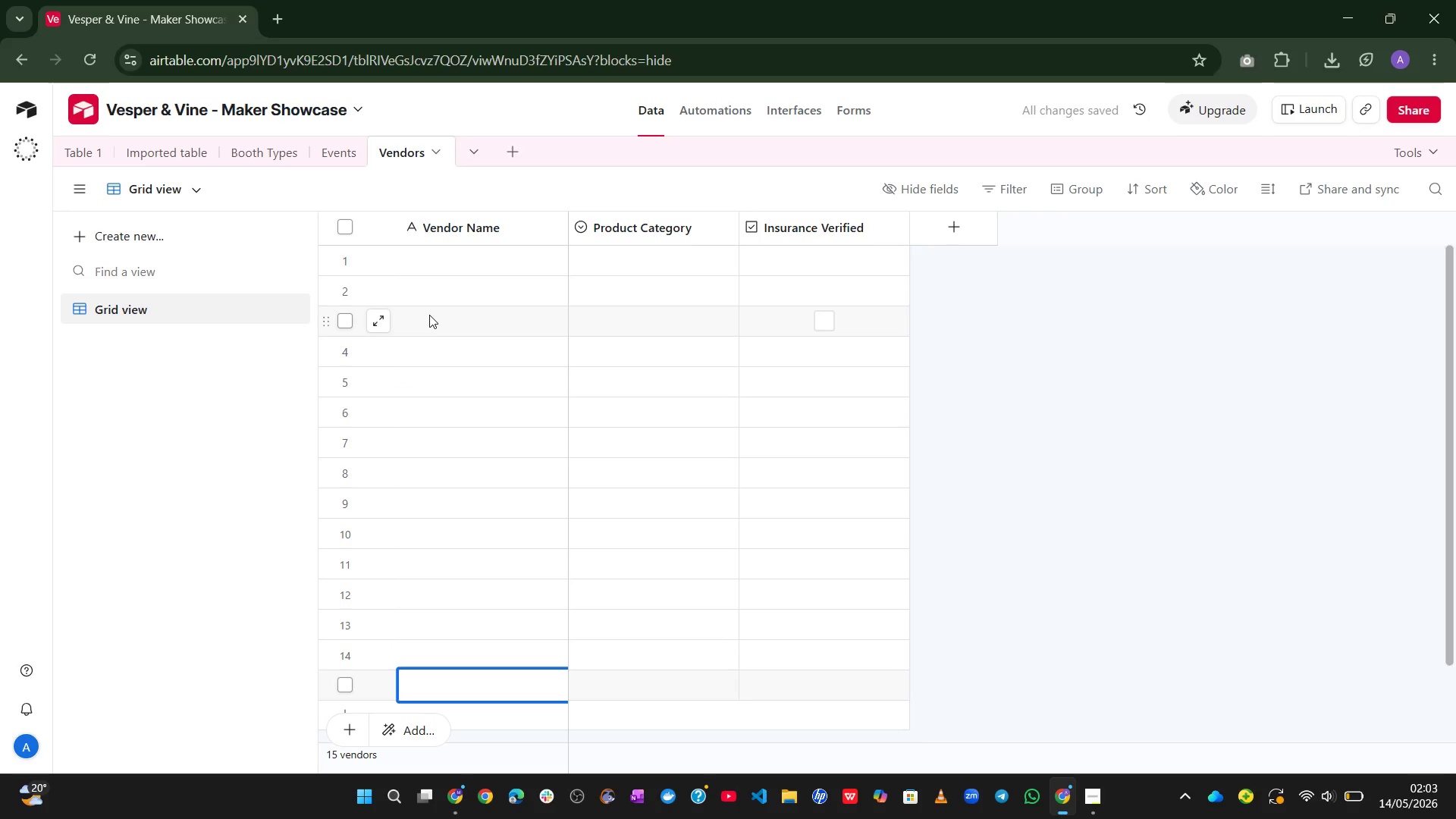 
hold_key(key=ShiftLeft, duration=0.81)
 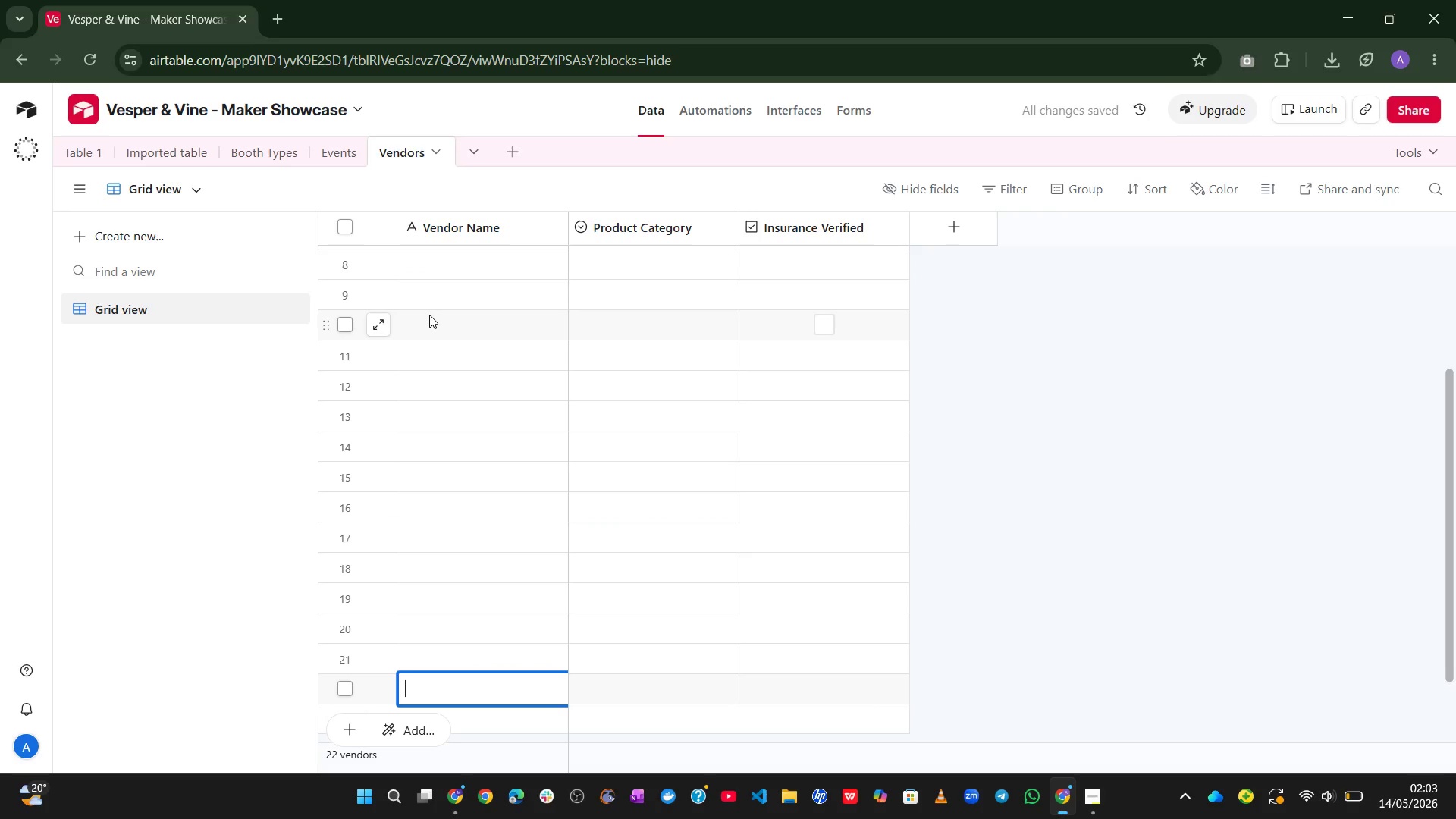 
hold_key(key=Enter, duration=0.72)
 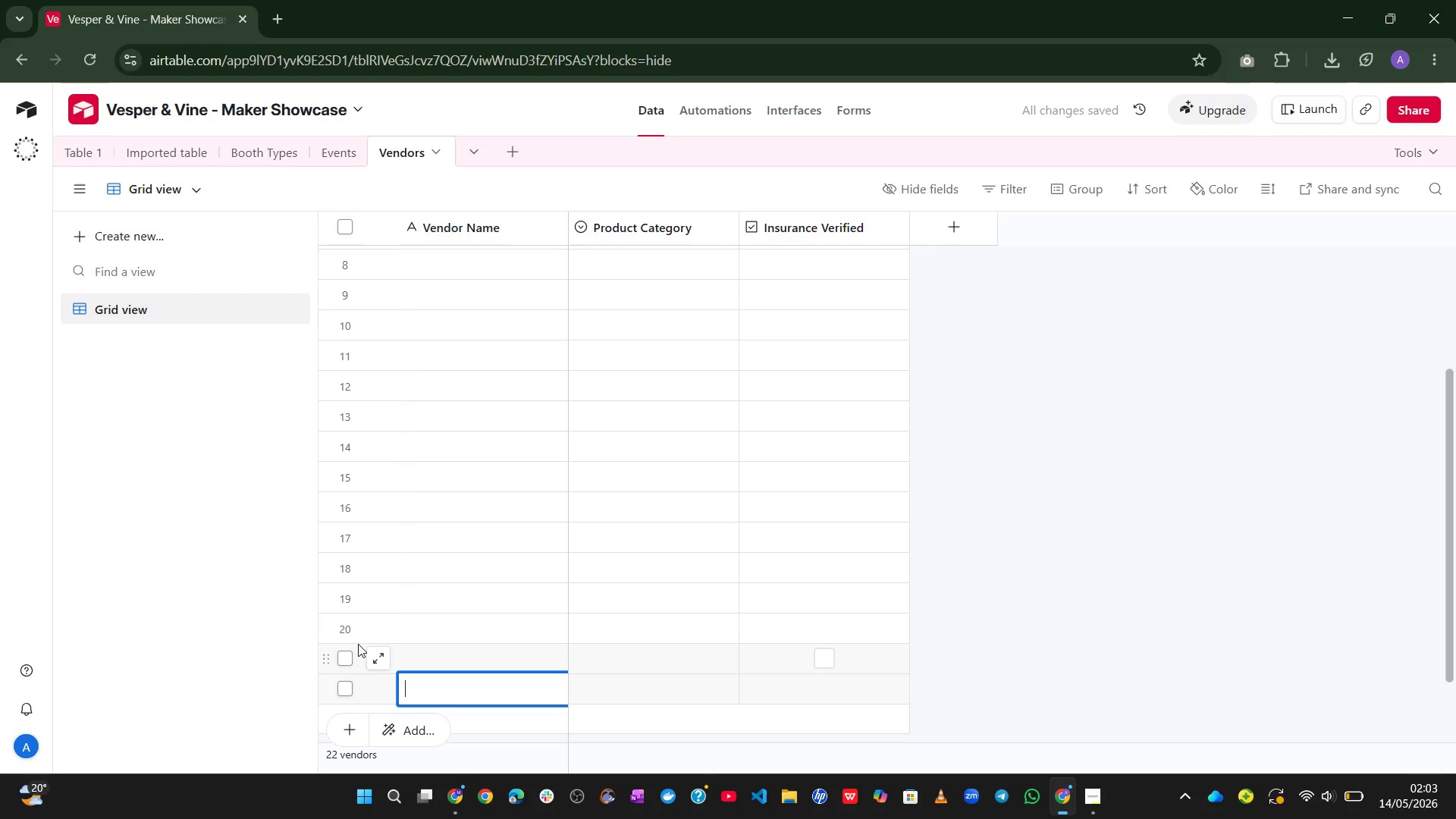 
left_click([346, 651])
 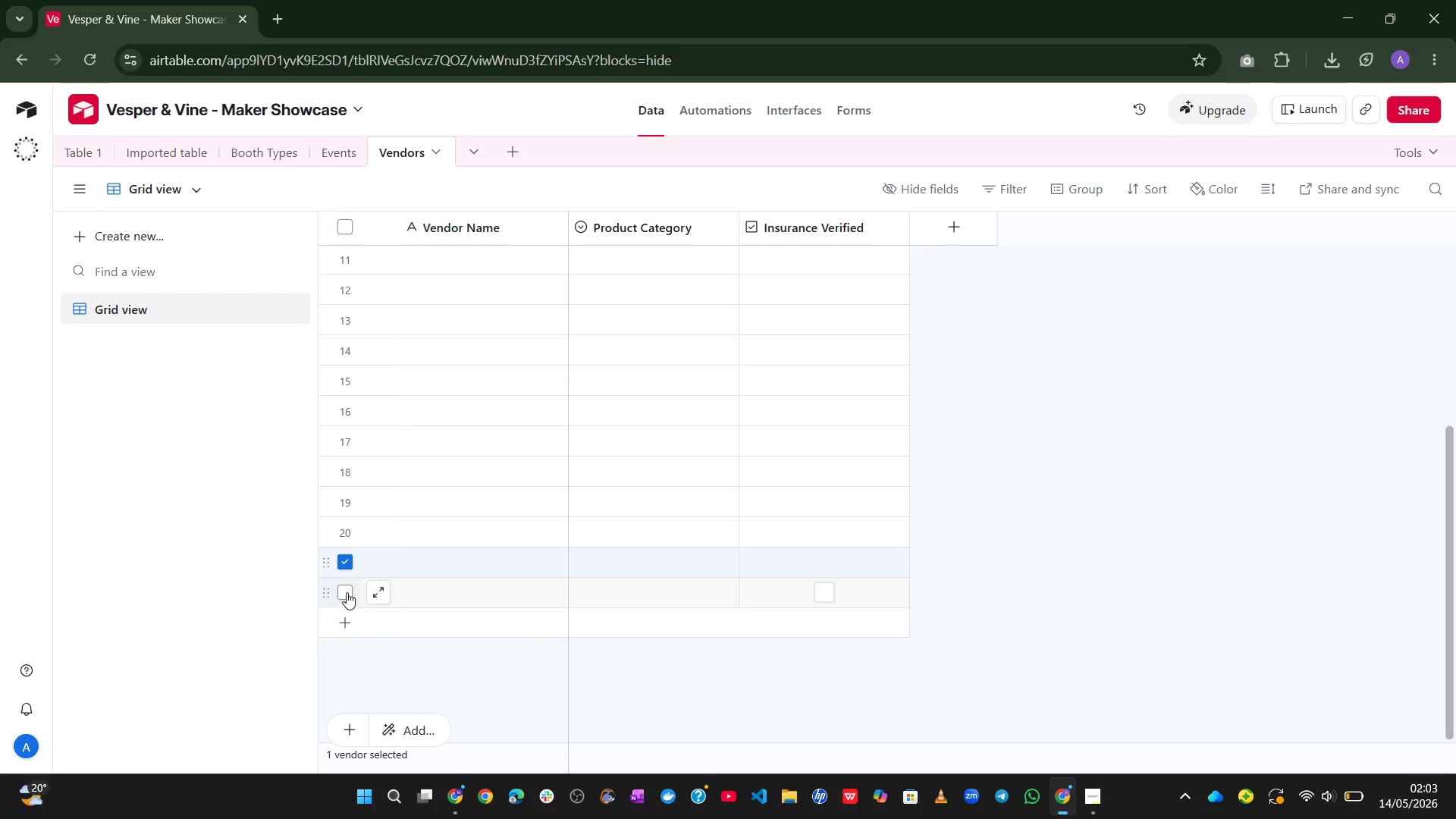 
left_click([346, 592])
 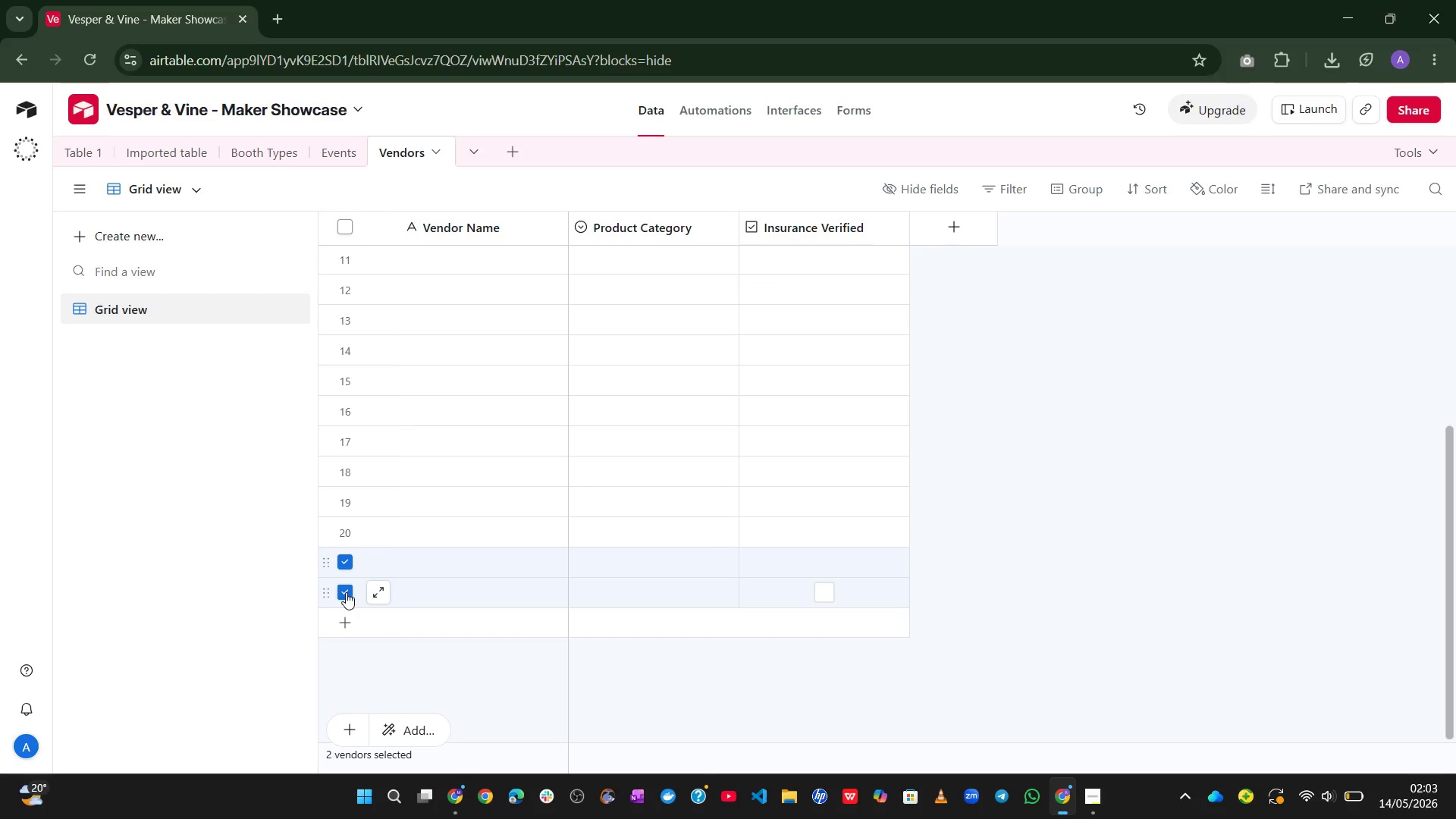 
right_click([346, 592])
 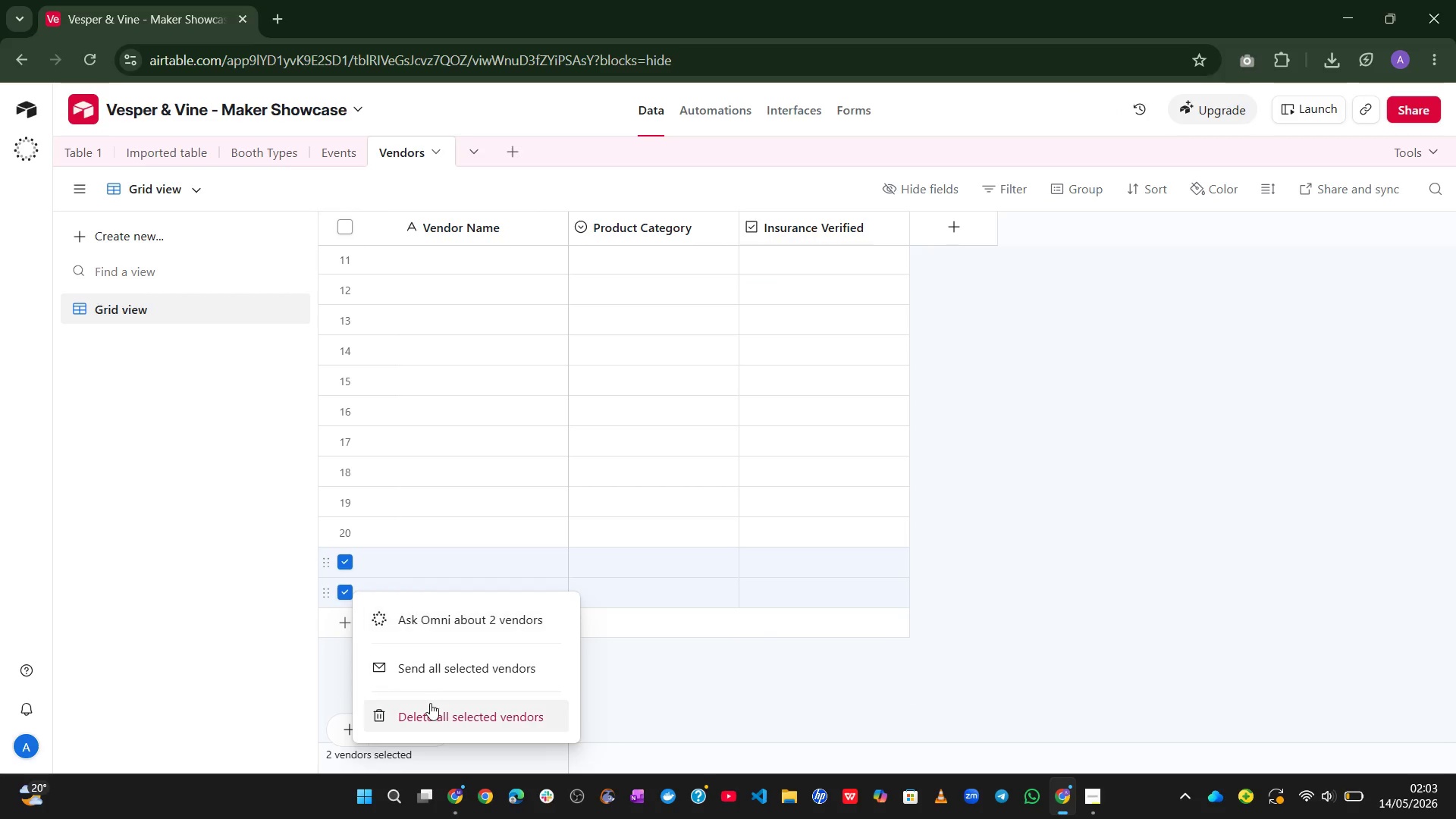 
left_click([430, 703])
 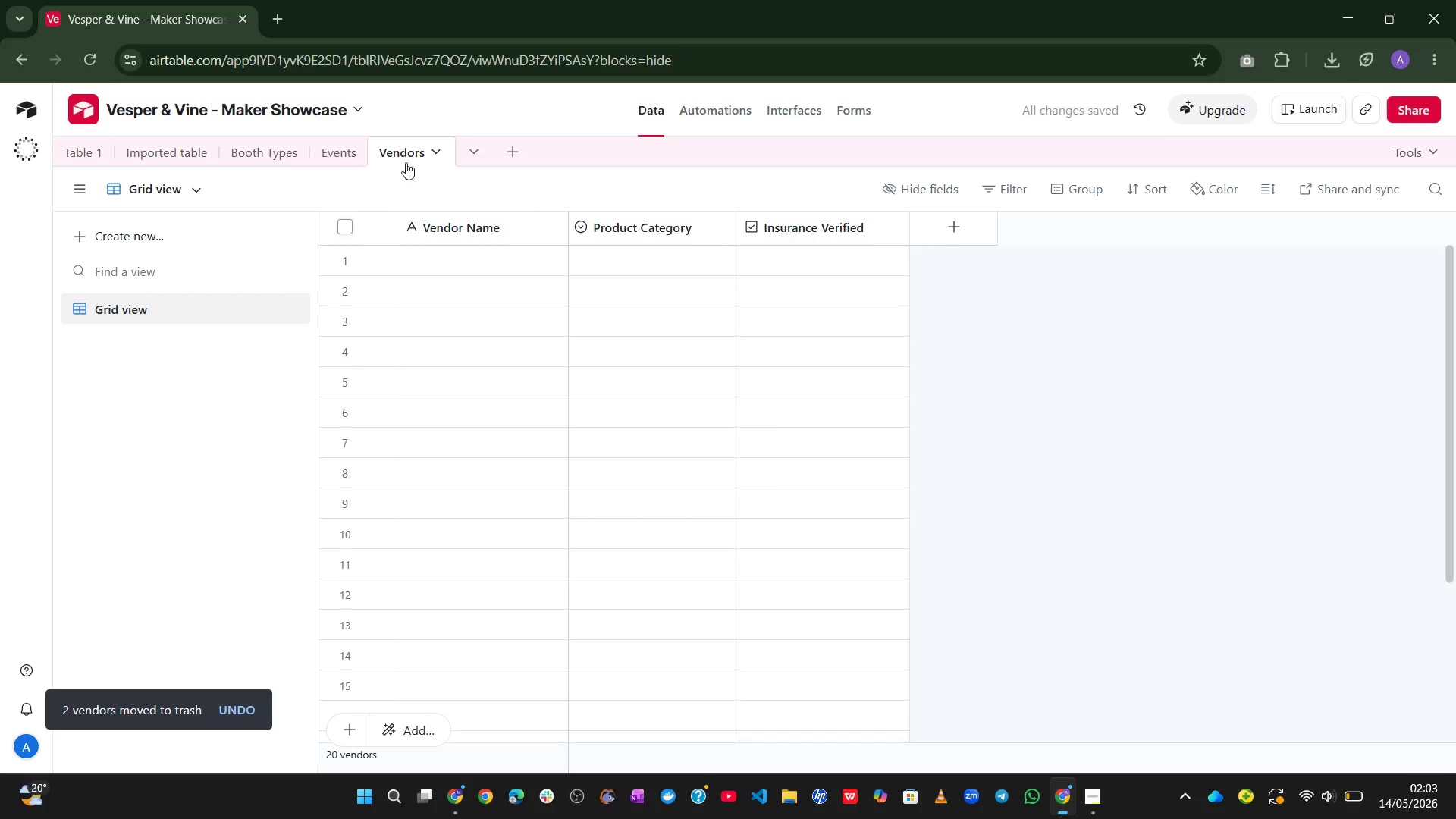 
left_click([389, 264])
 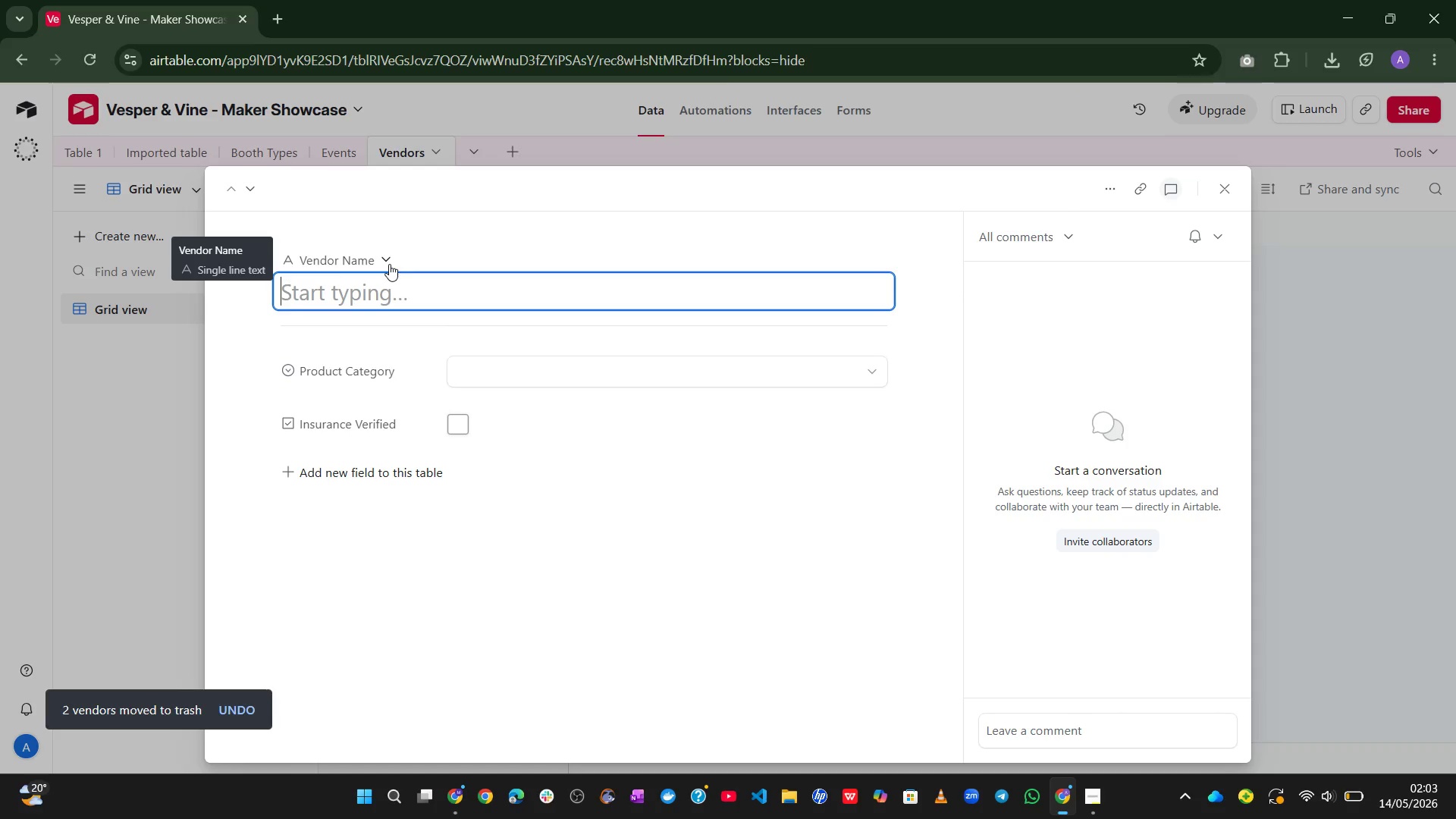 
wait(5.14)
 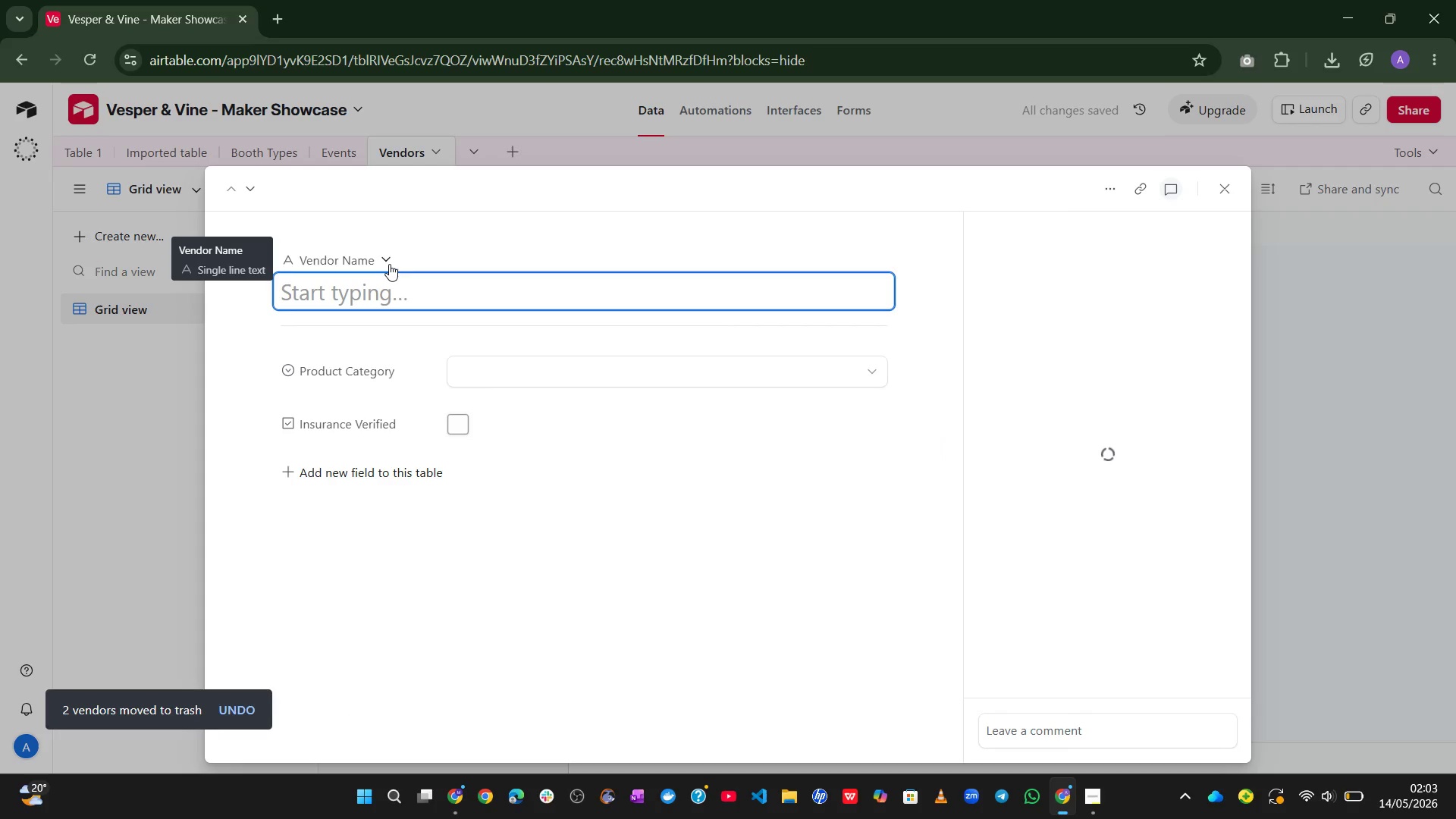 
type(Moss &B )
key(Backspace)
key(Backspace)
type( Moon)
 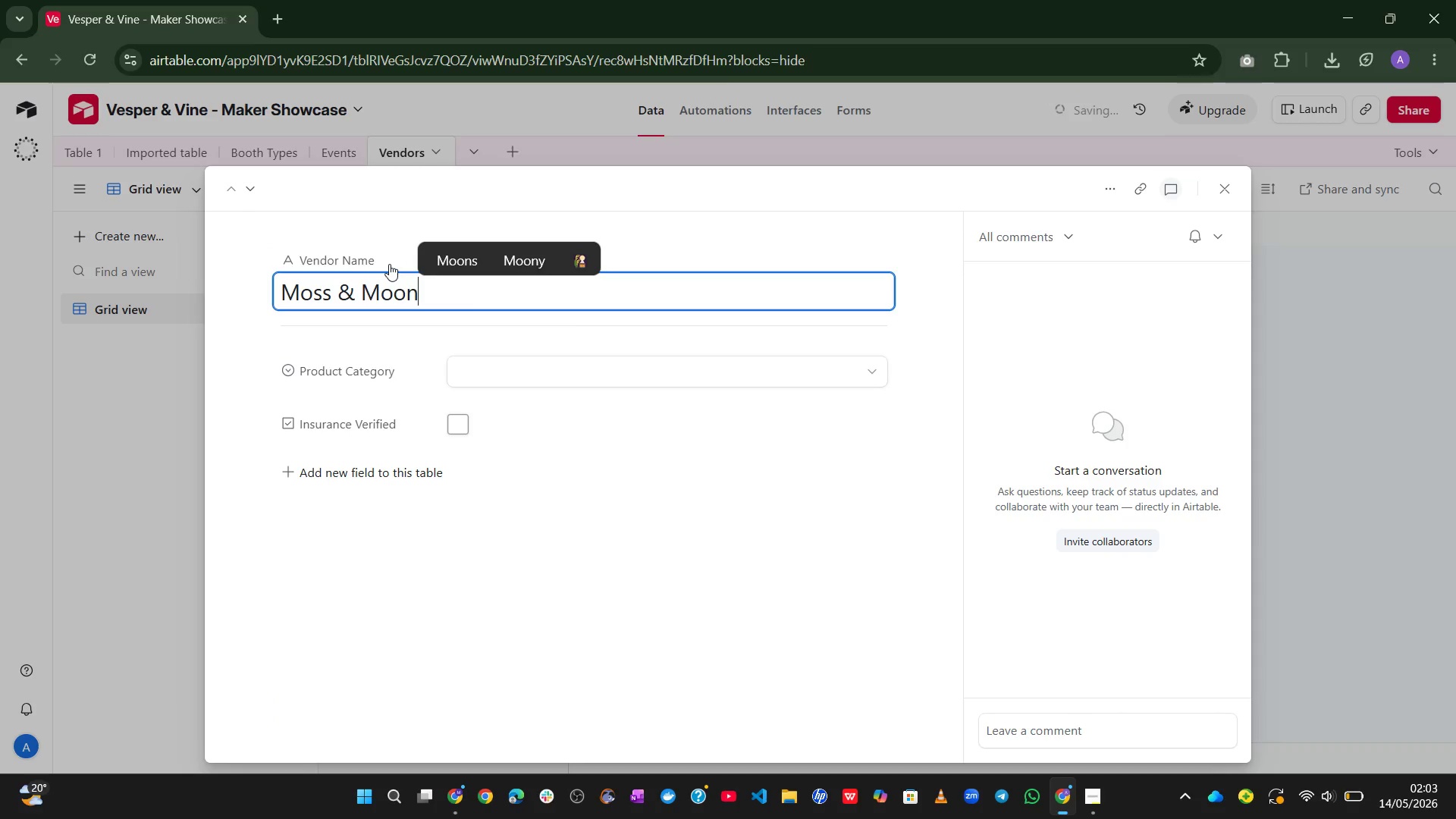 
left_click([1222, 183])
 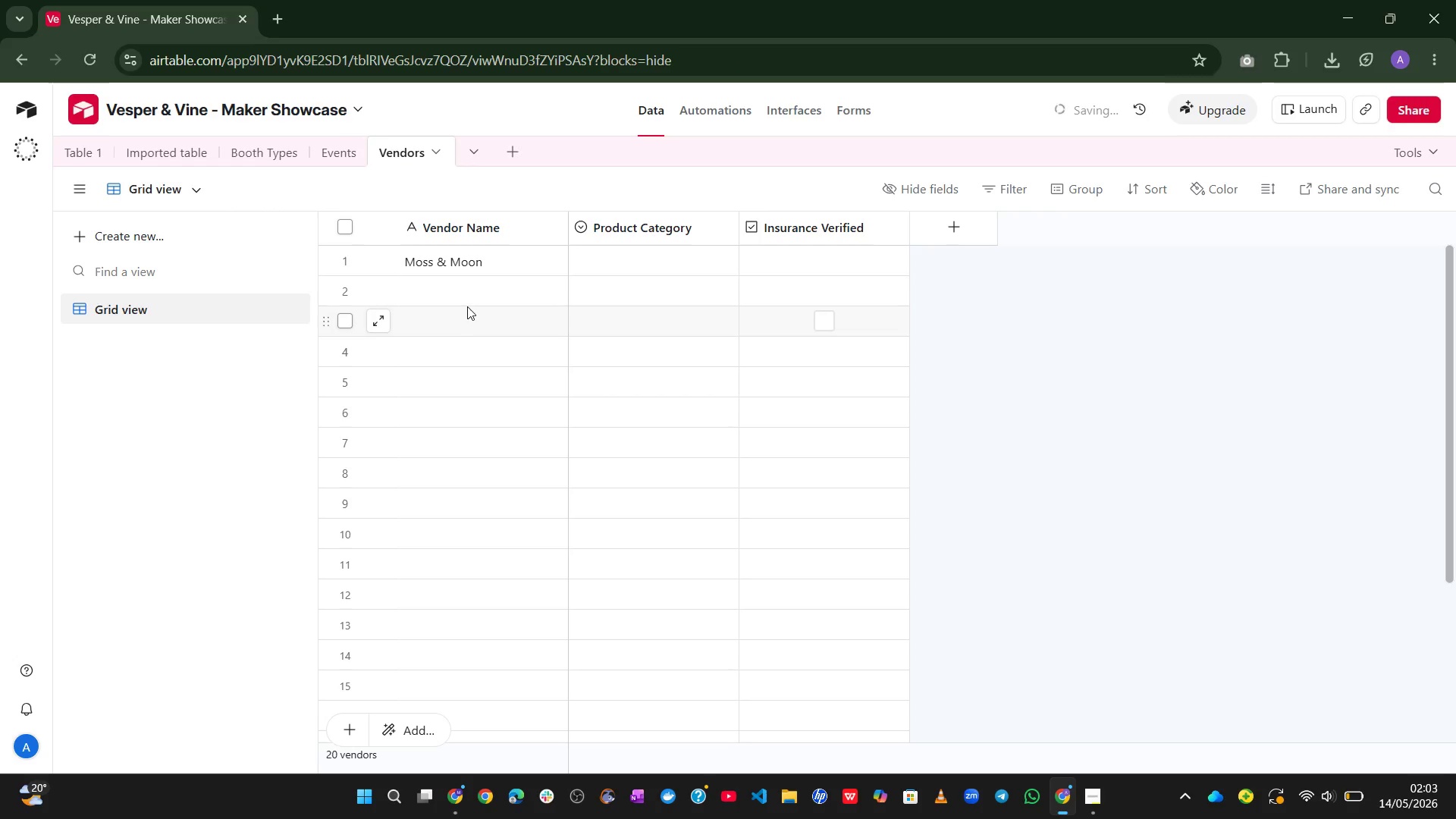 
left_click([461, 296])
 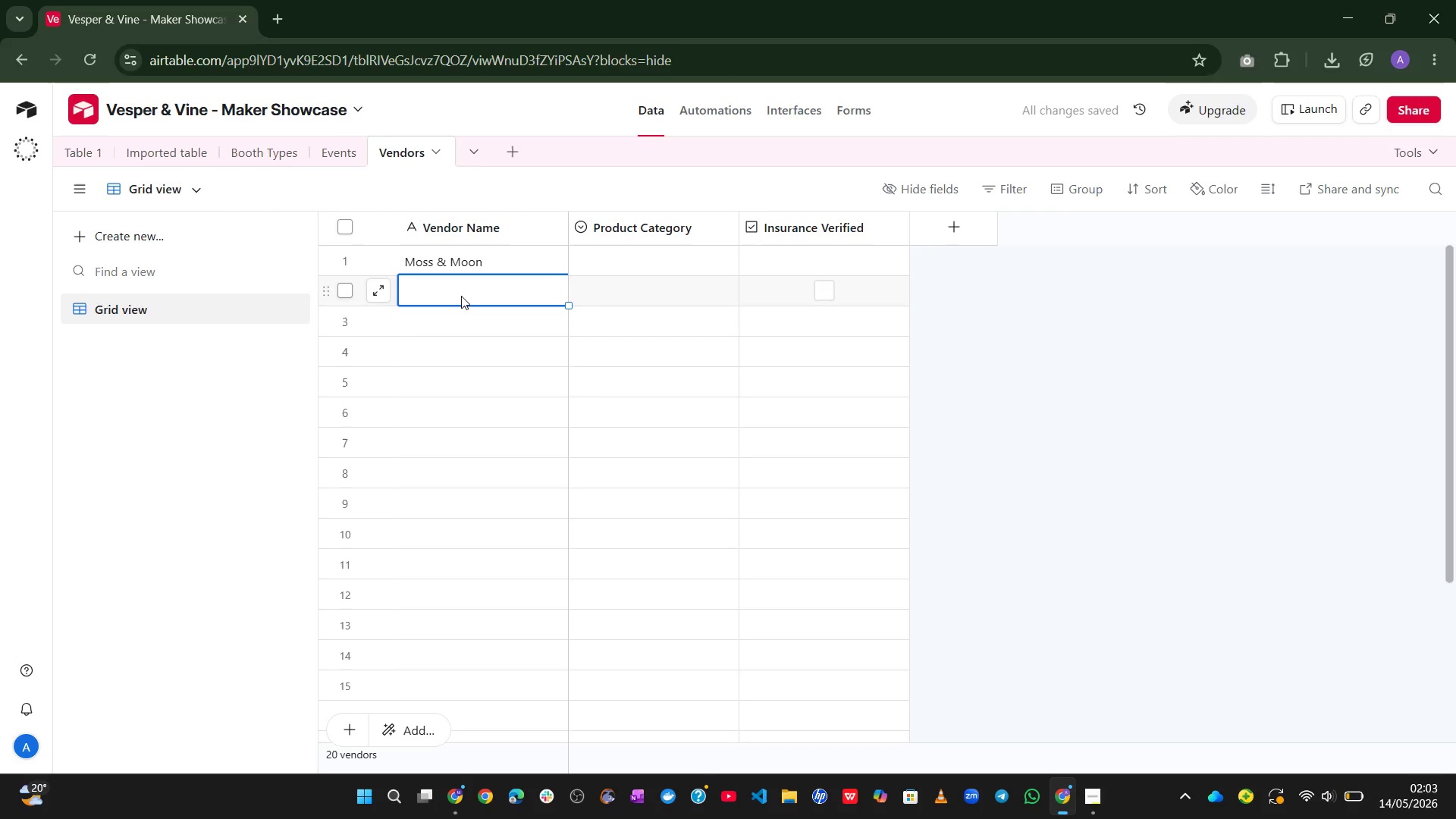 
type(Terra Ceramics)
 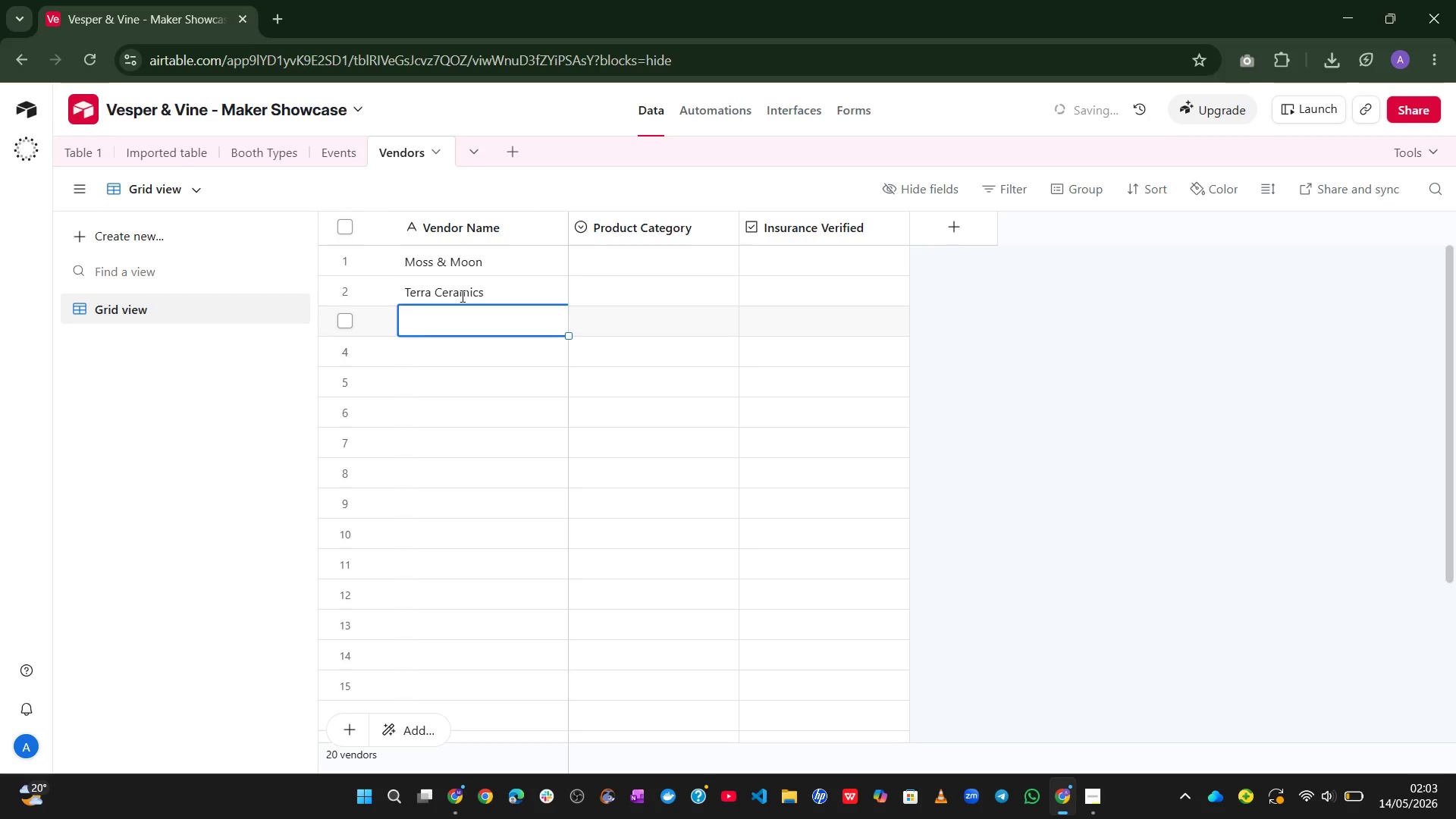 
 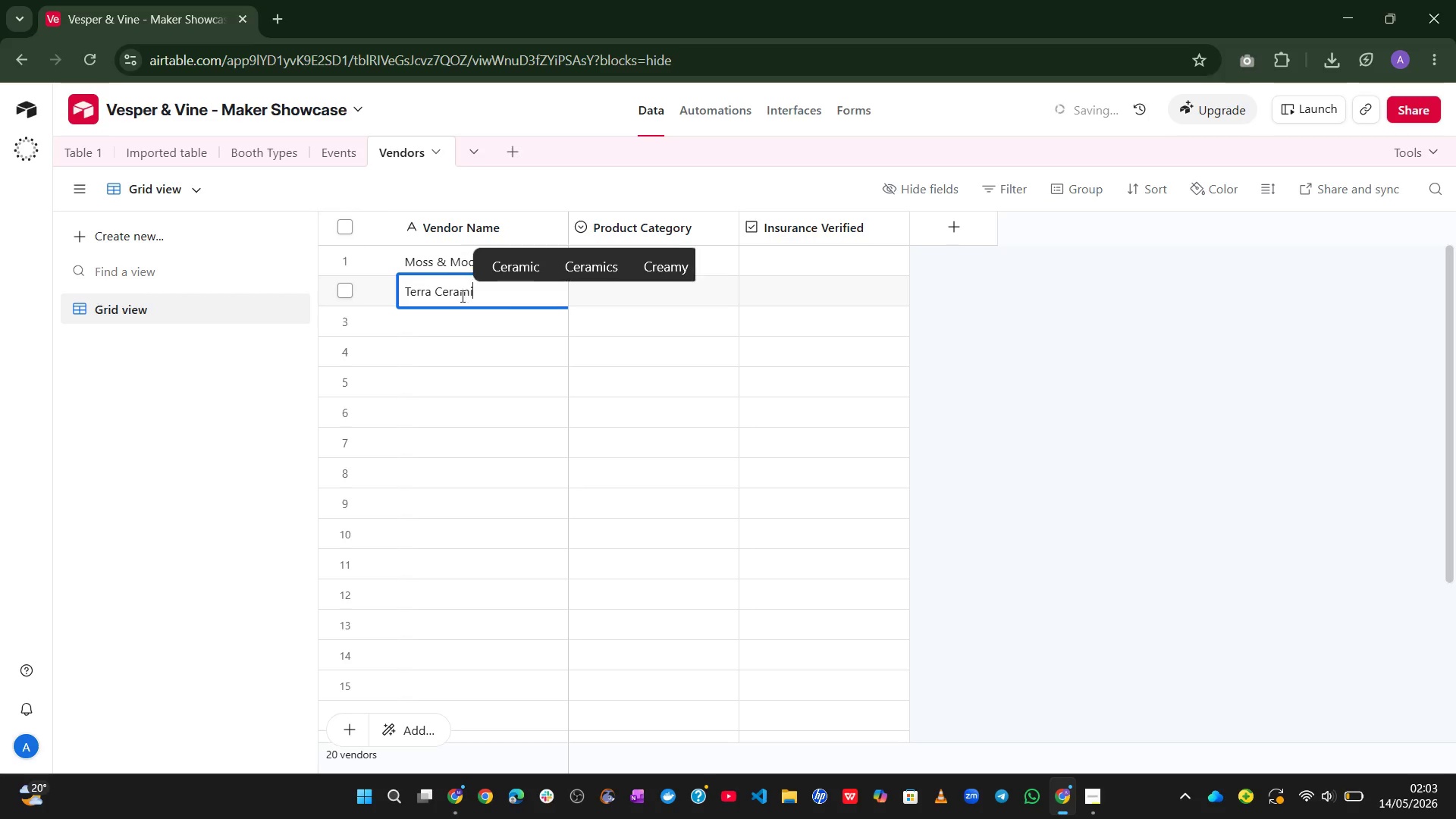 
key(Enter)
 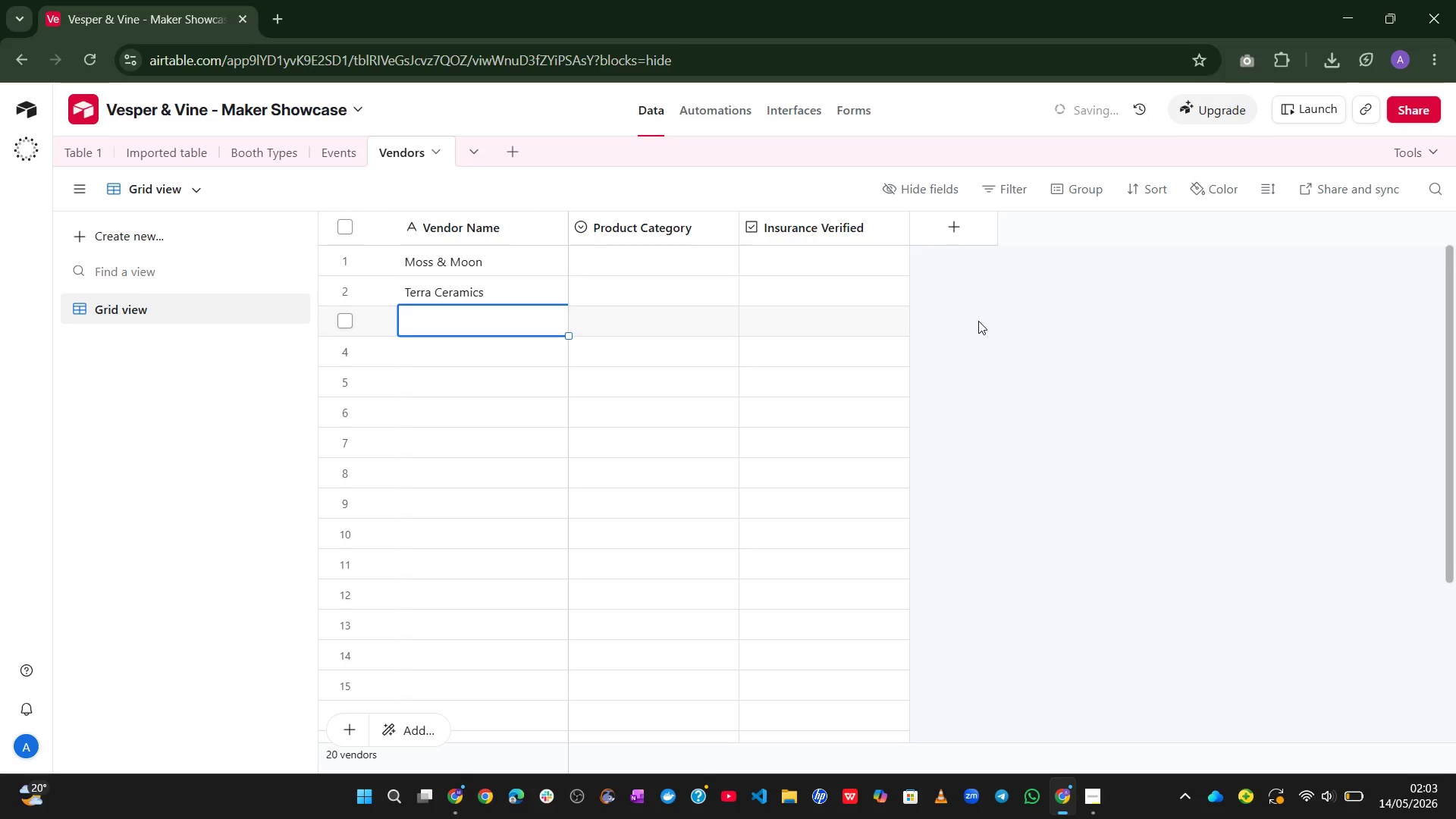 
wait(6.2)
 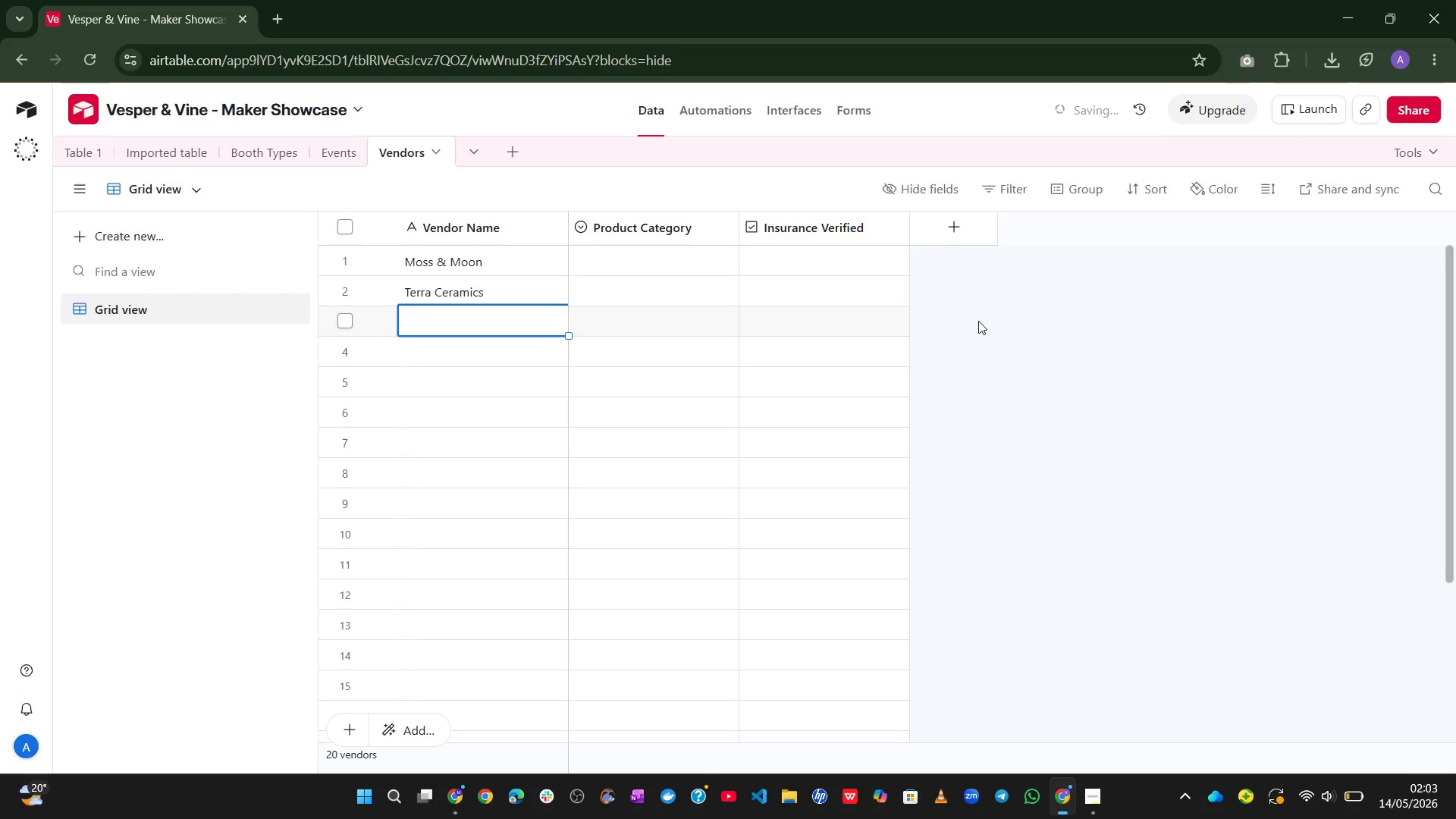 
type(Wildflower Studio)
 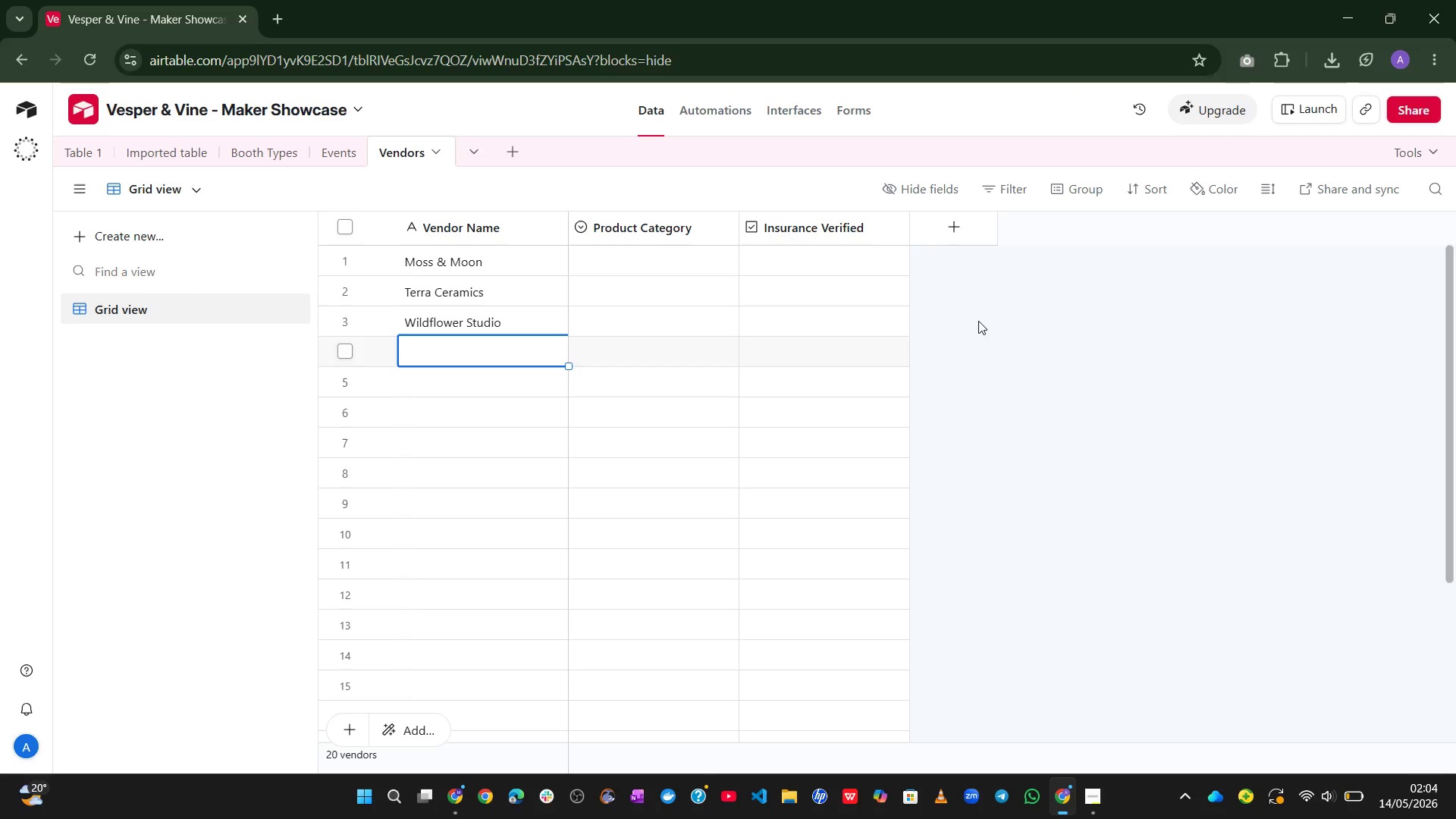 
 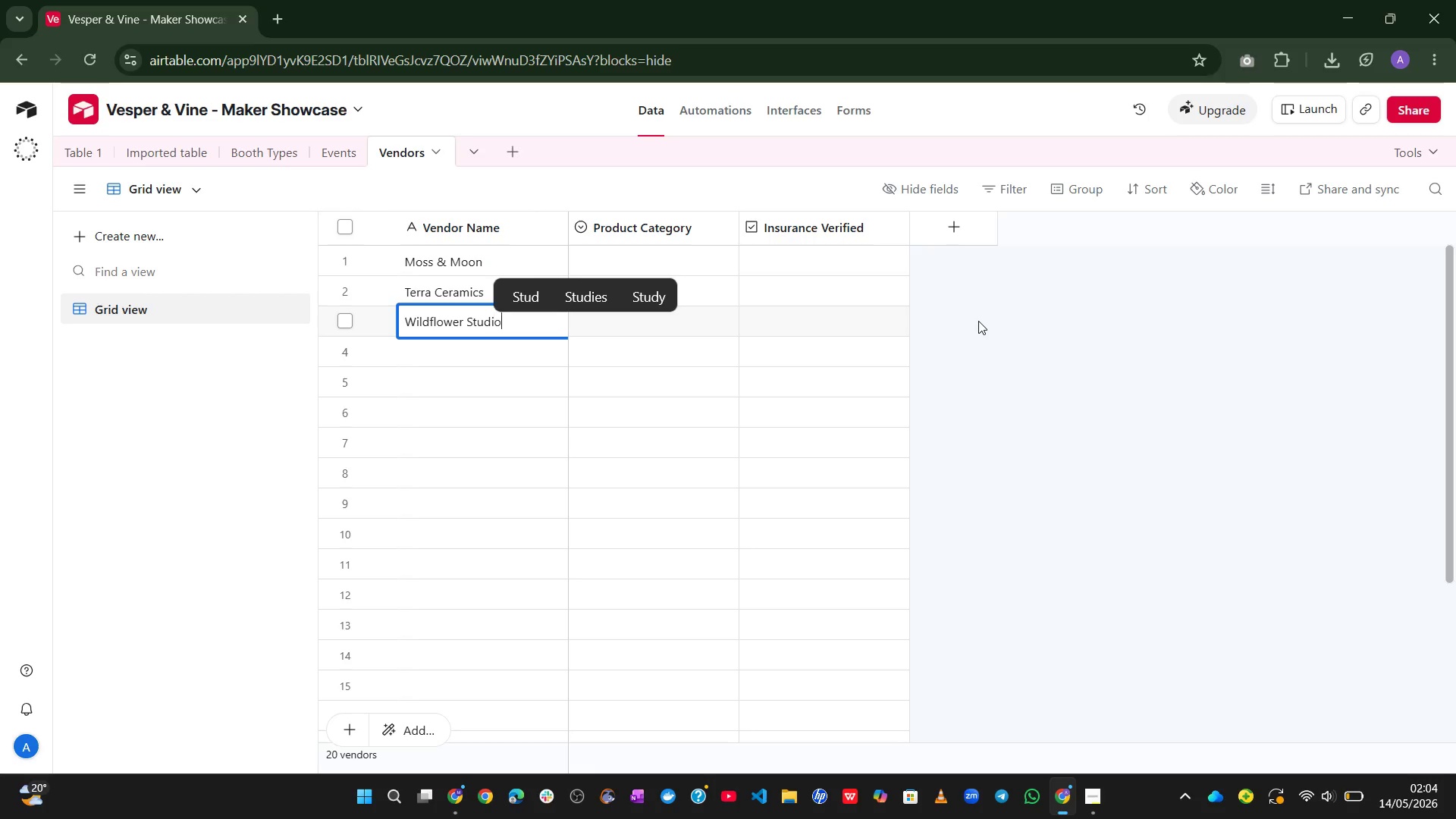 
key(Enter)
 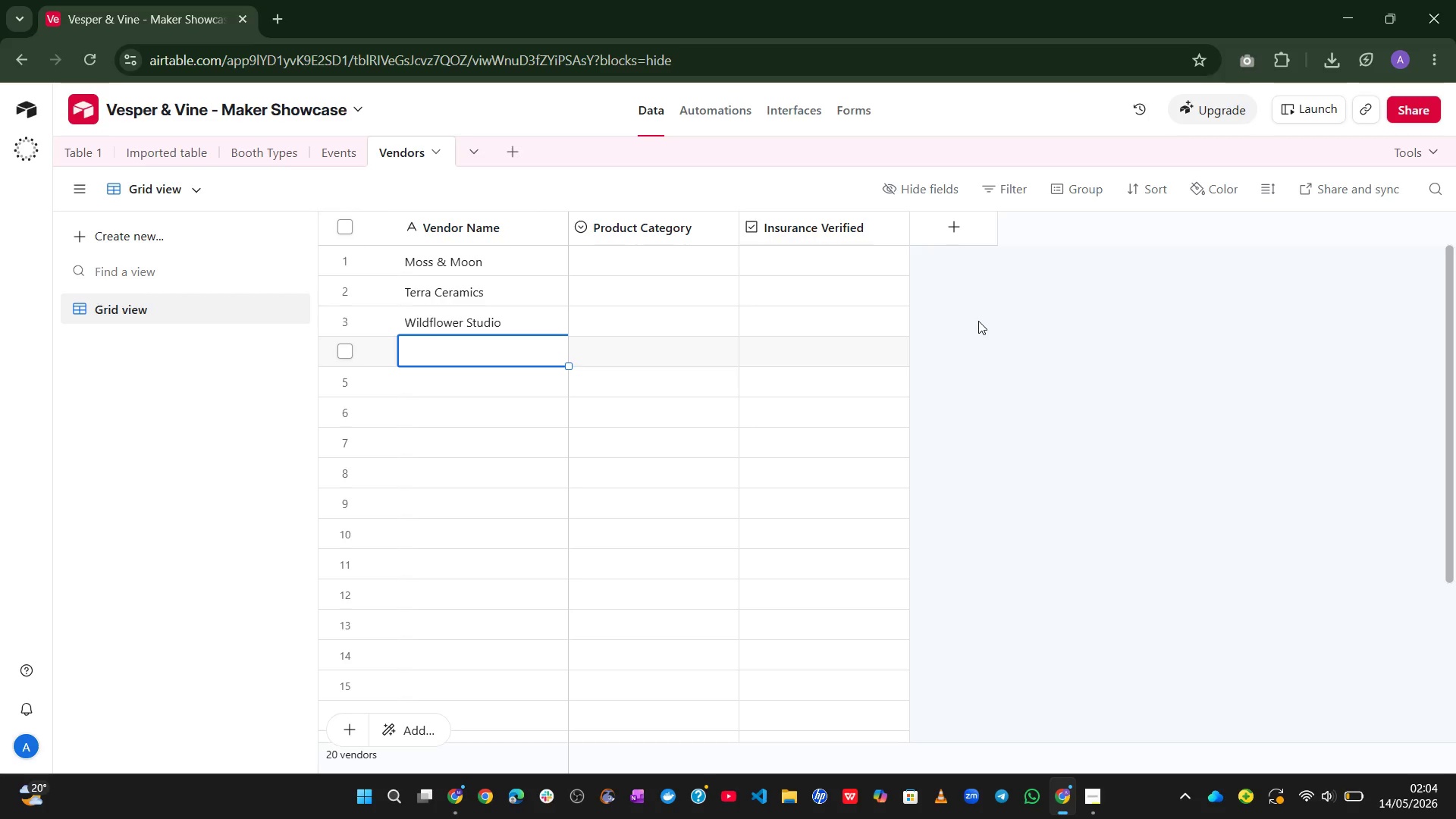 
wait(24.86)
 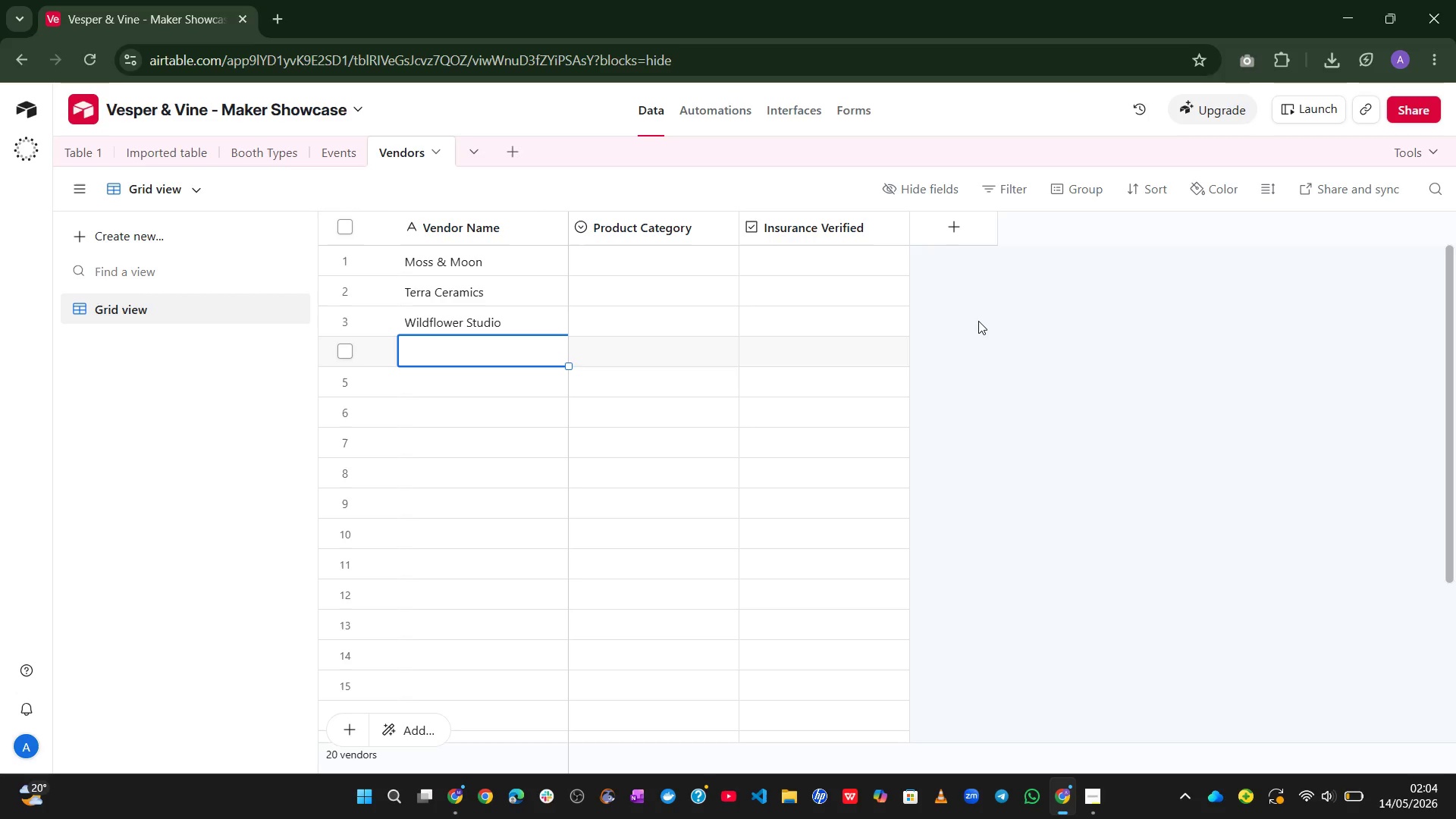 
type(Iron & Oak)
 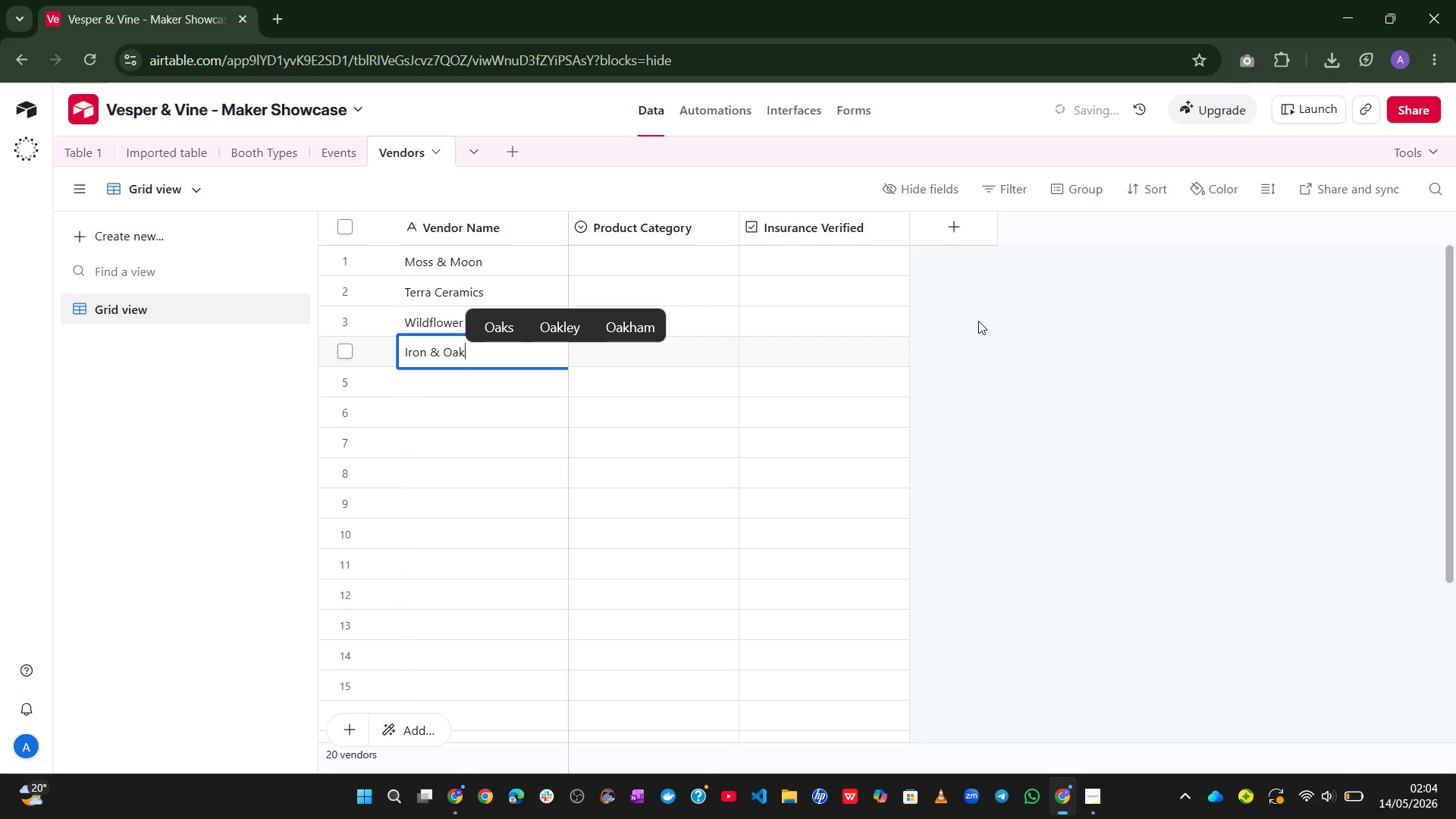 
key(Enter)
 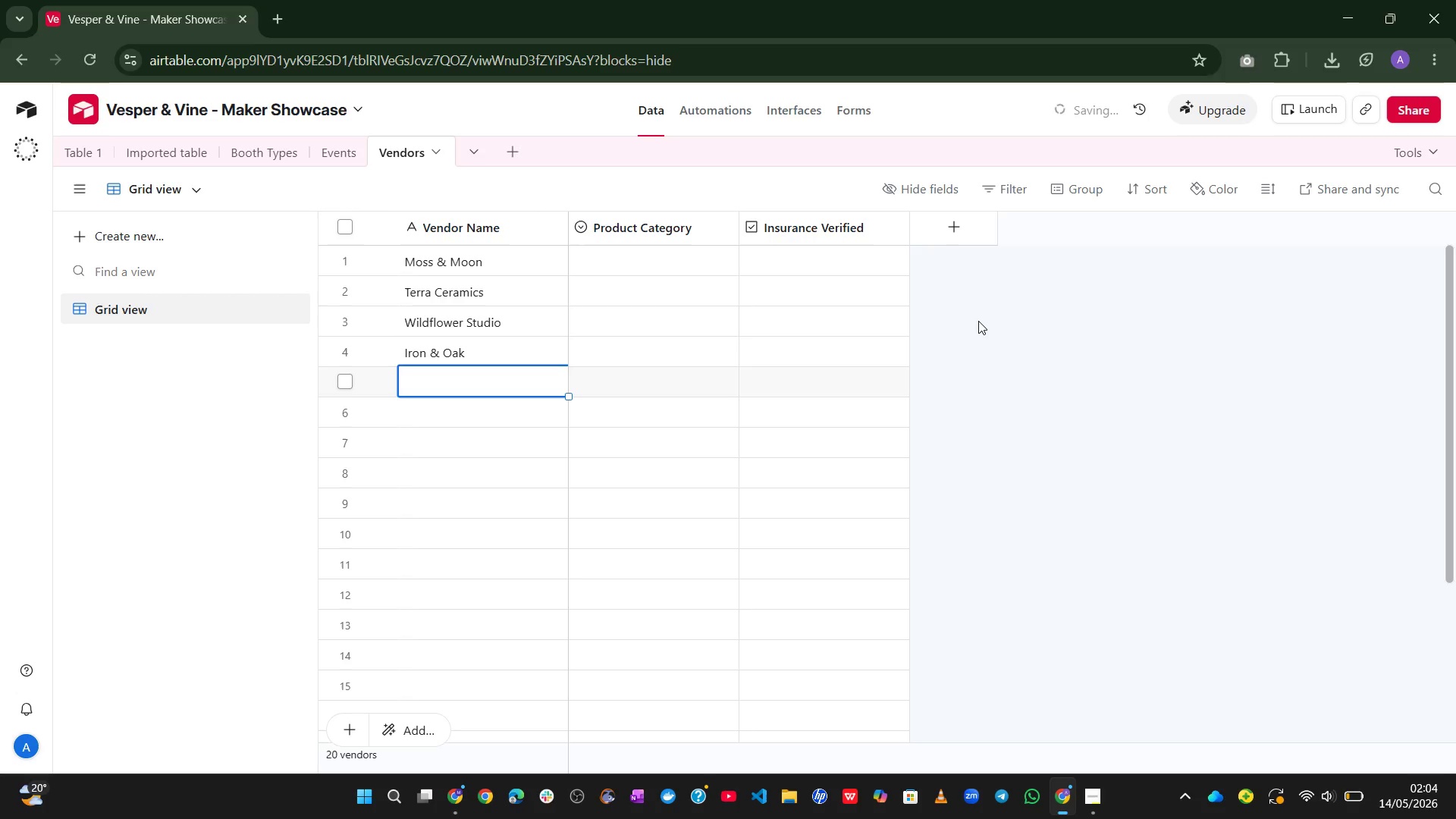 
type(Silk oad)
key(Backspace)
key(Backspace)
key(Backspace)
type(Road )
 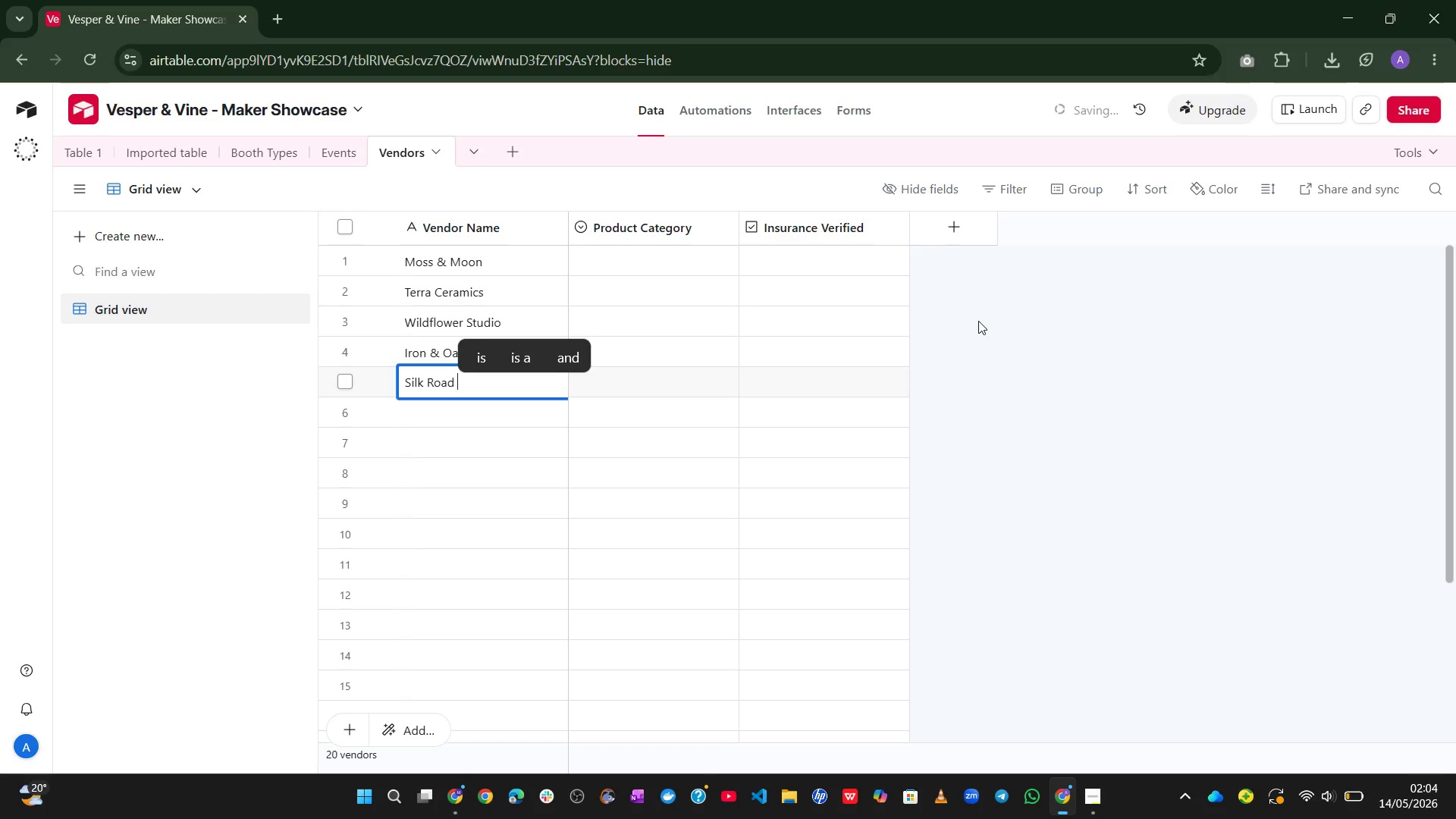 
type(Weaer)
 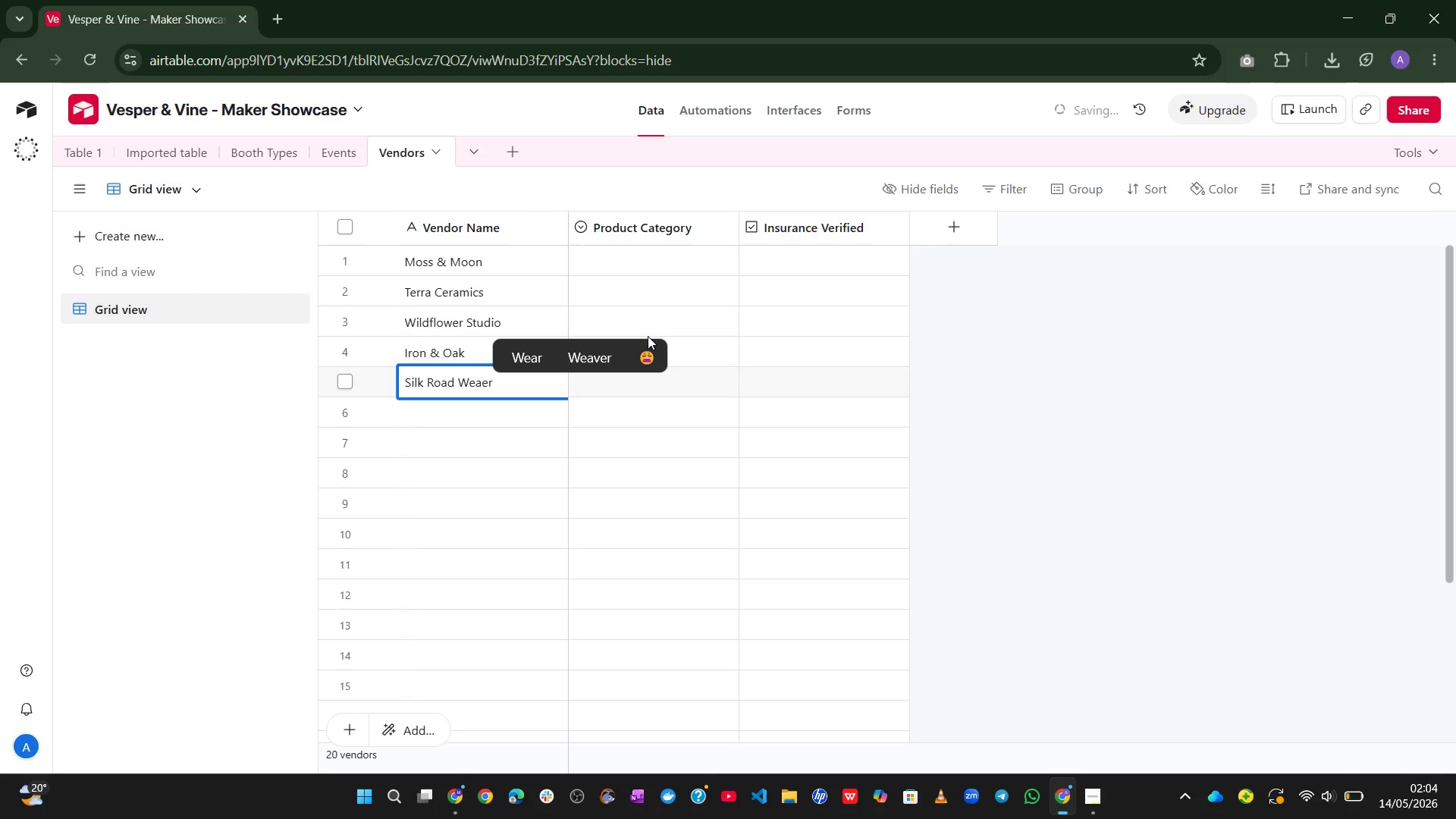 
left_click([599, 356])
 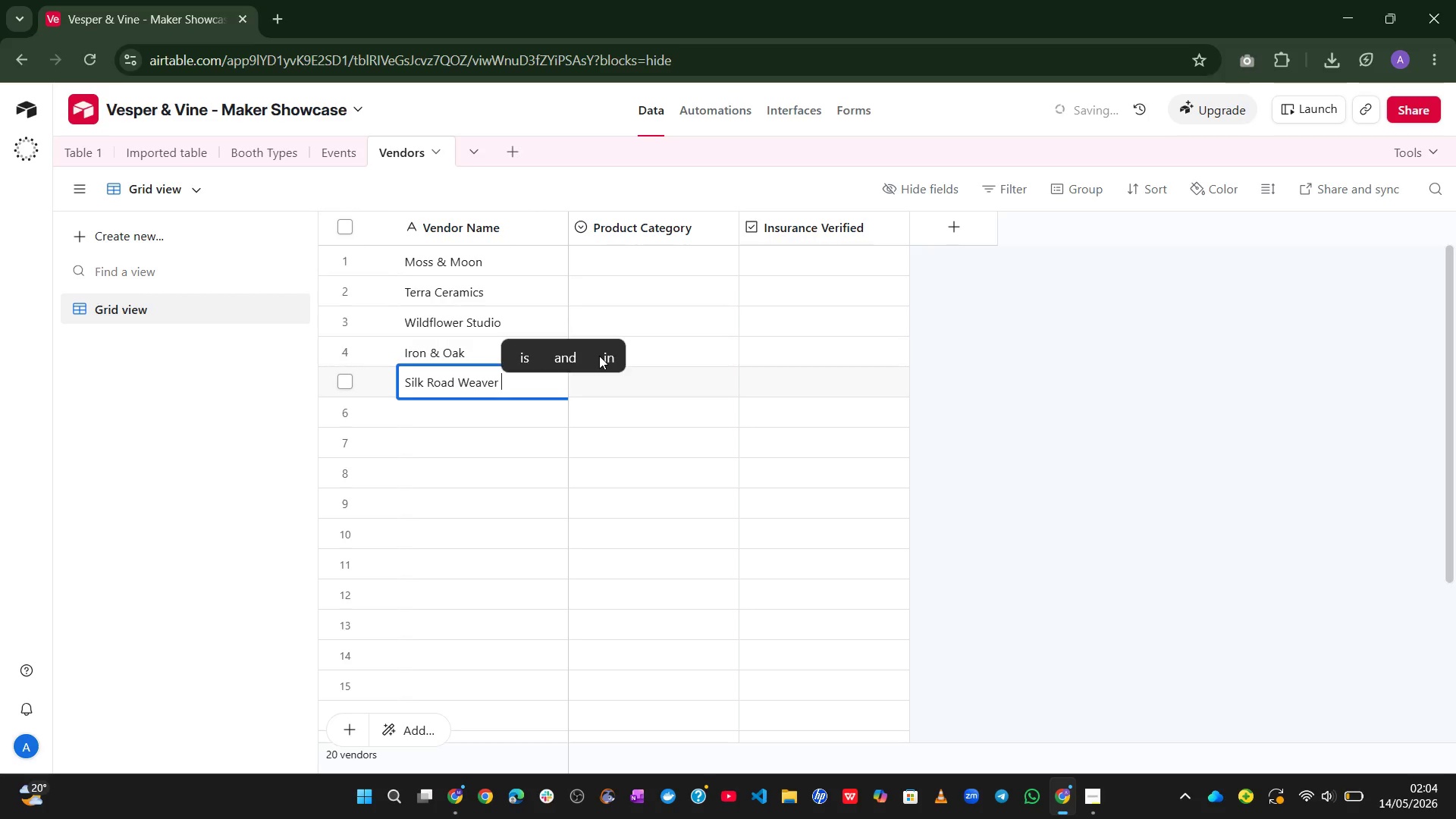 
key(Backspace)
 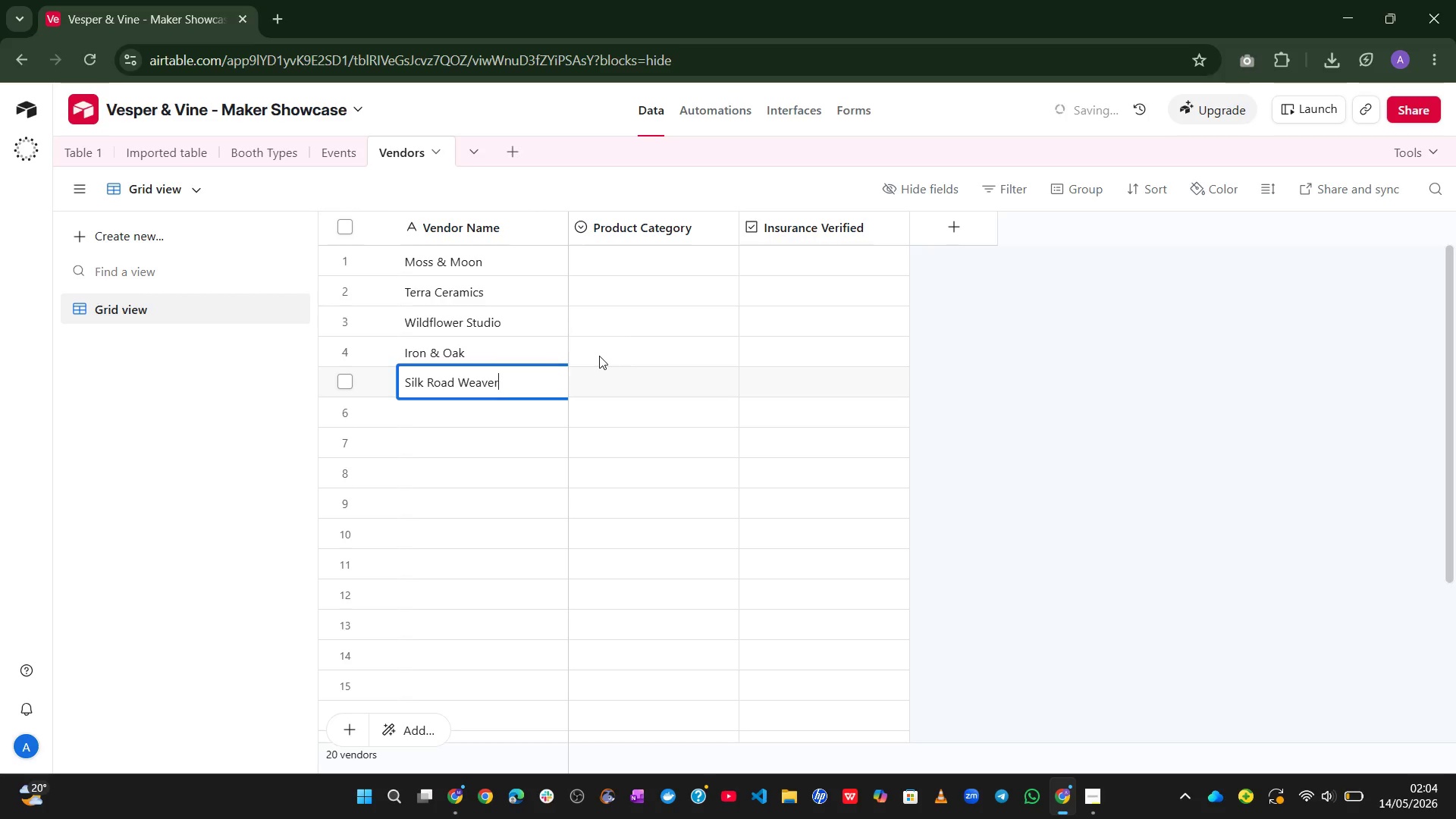 
key(Z)
 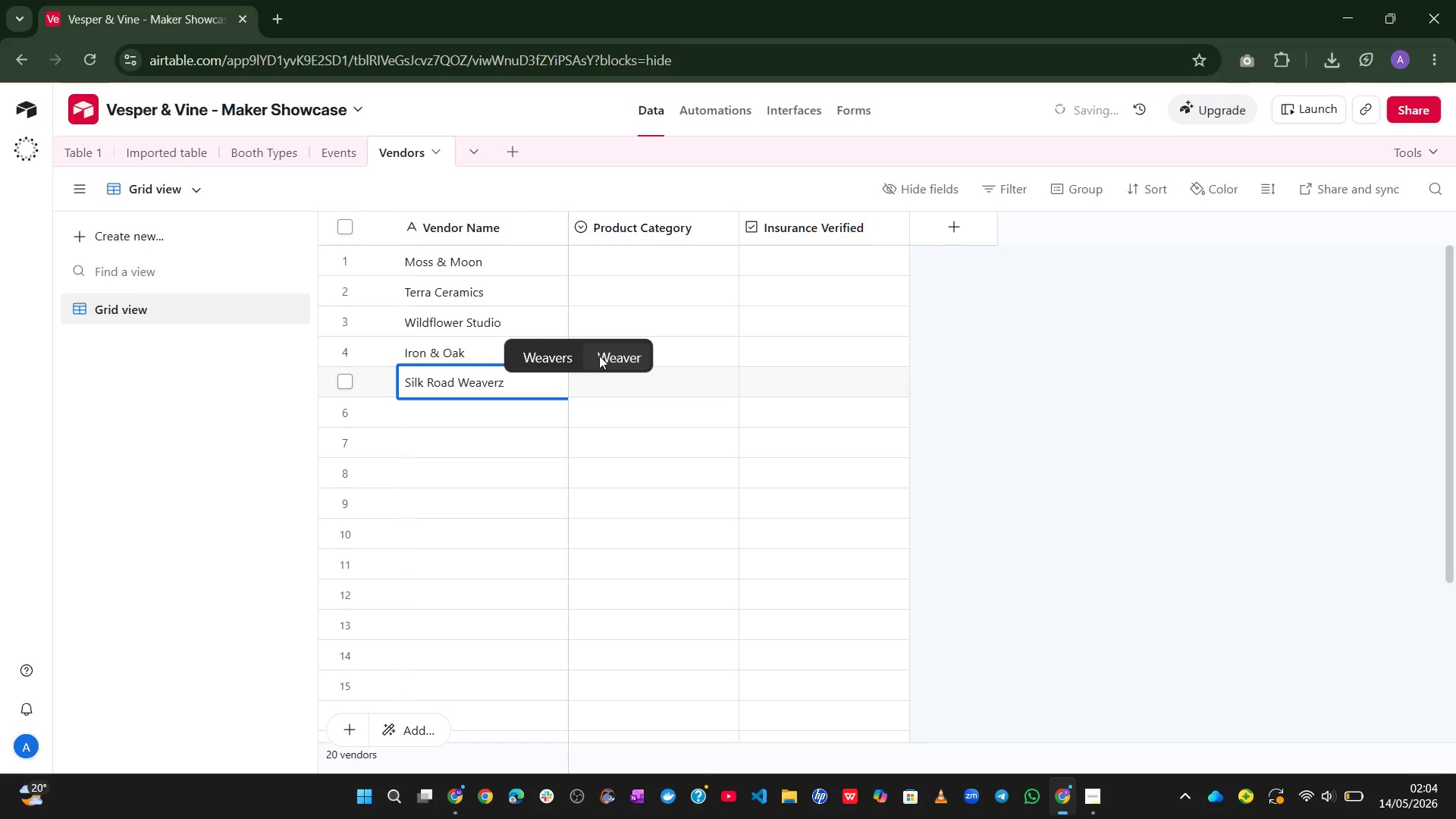 
key(Backspace)
 